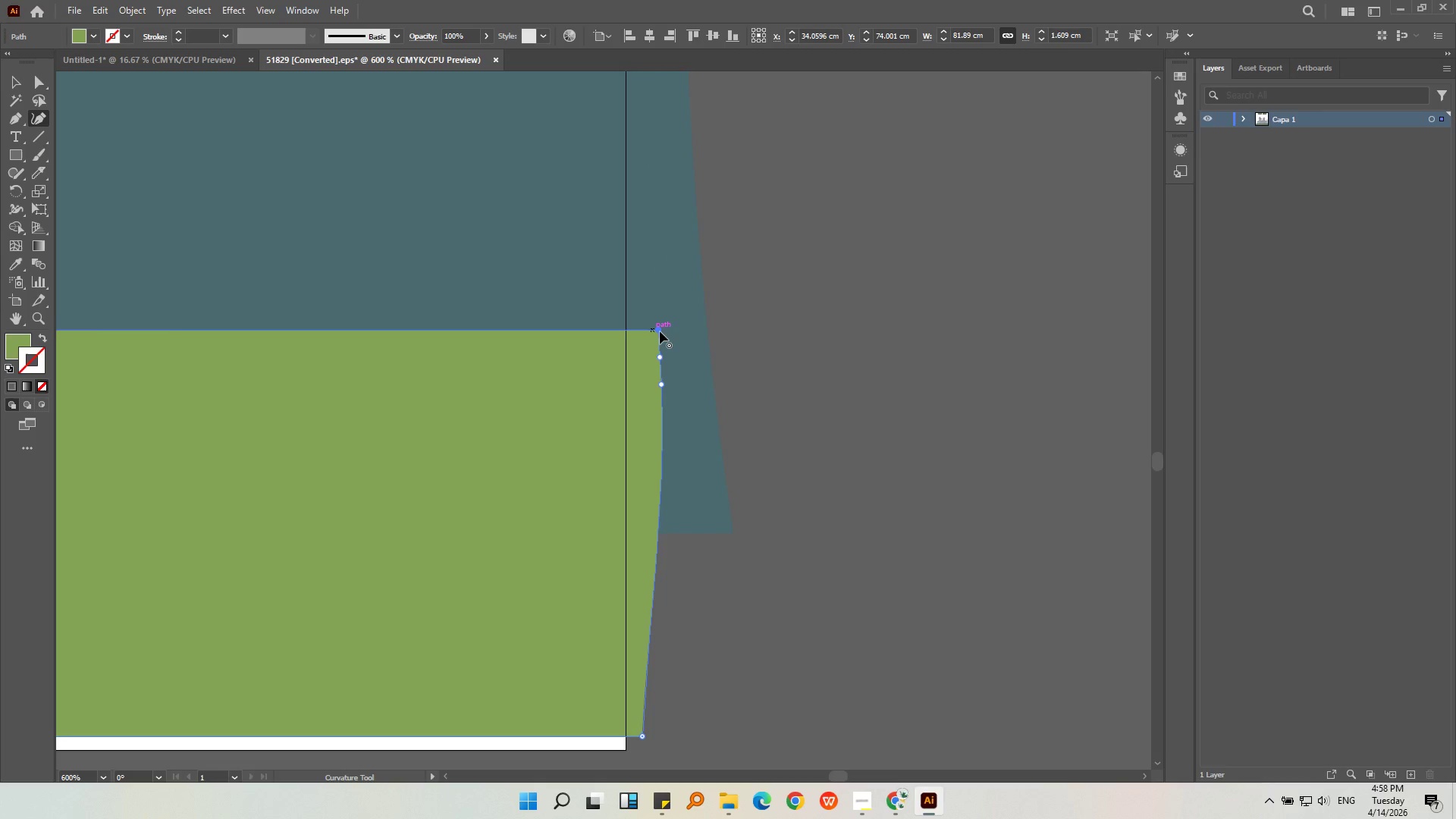 
key(Delete)
 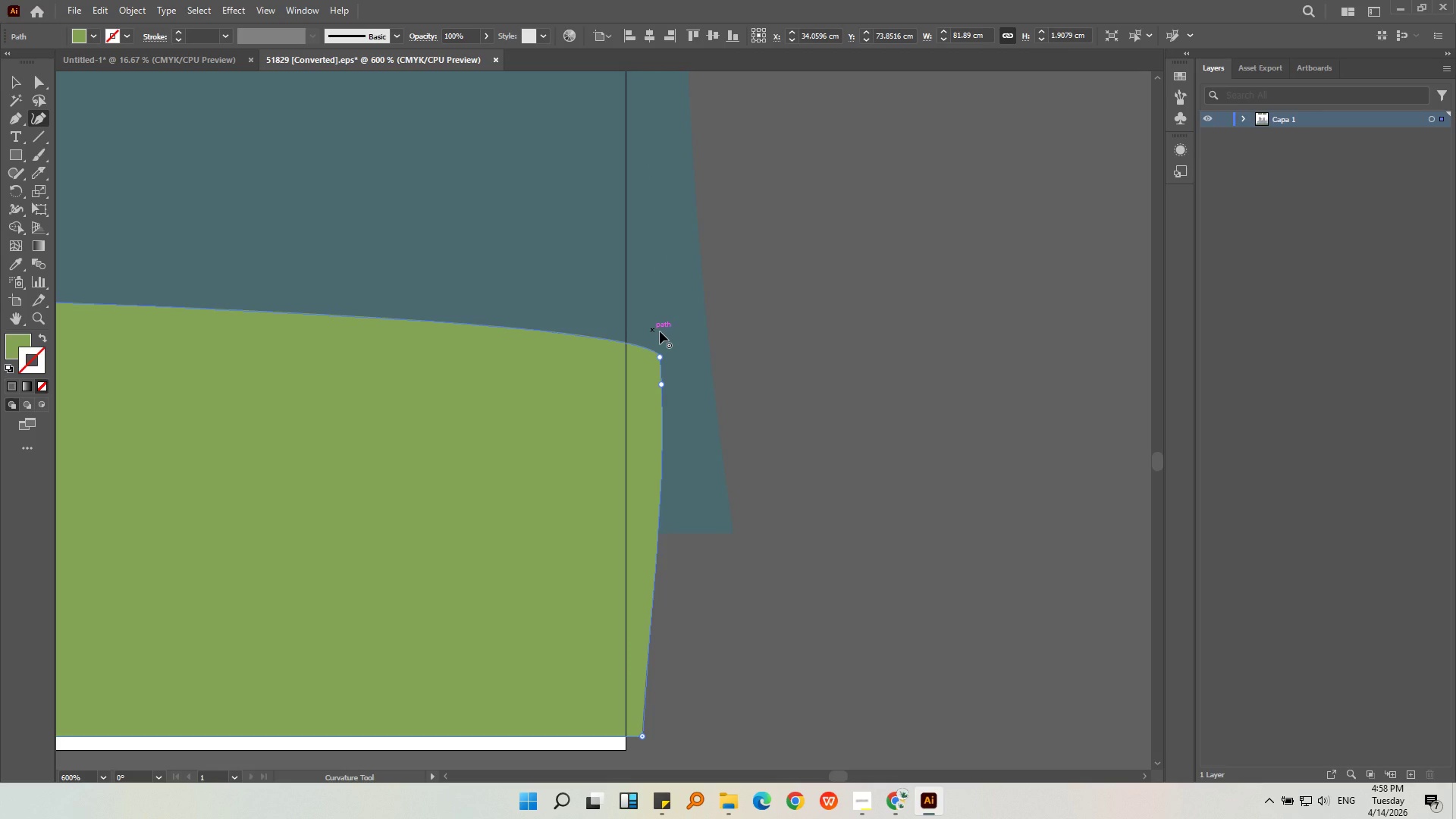 
key(Control+ControlLeft)
 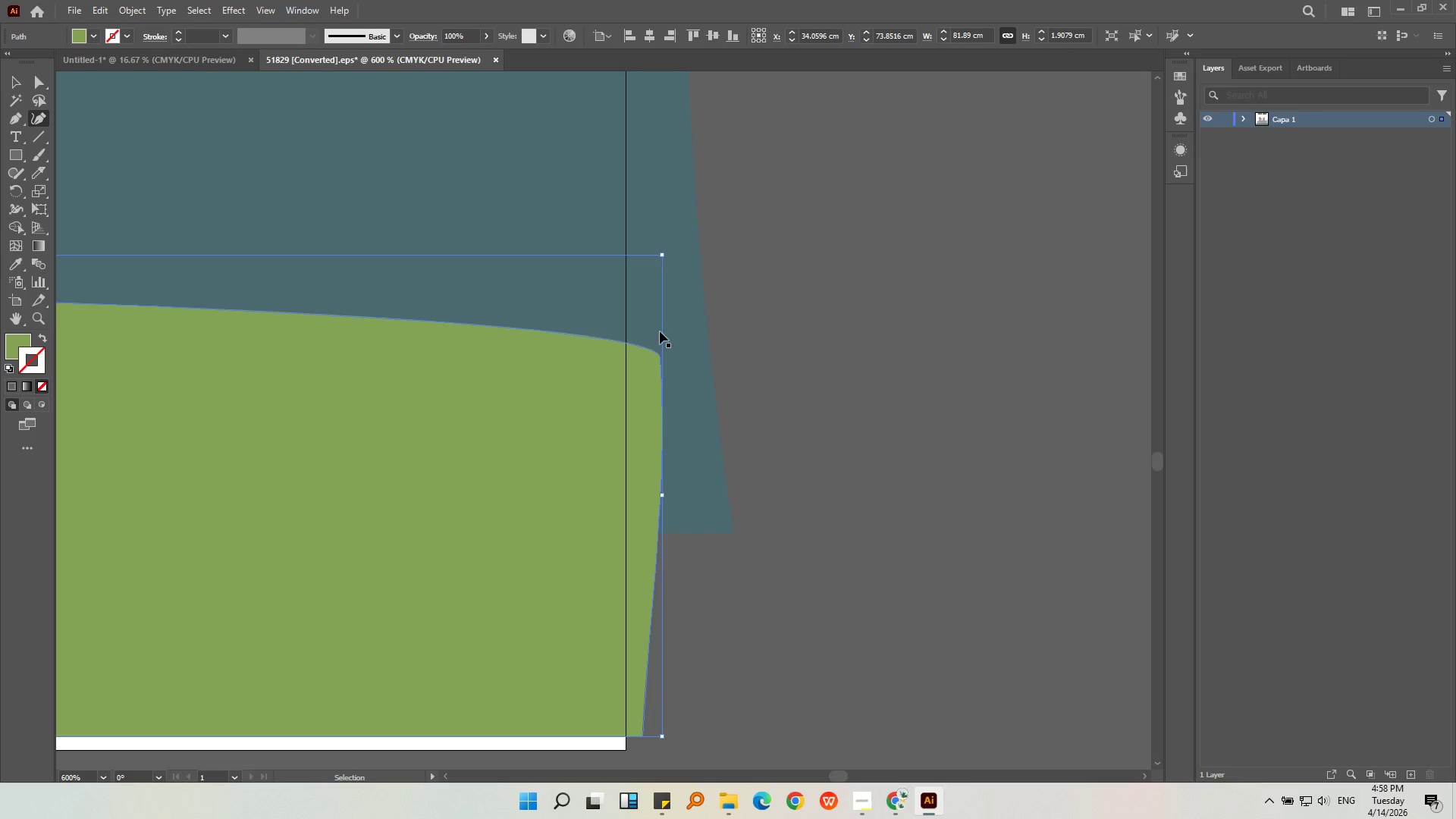 
key(Control+Z)
 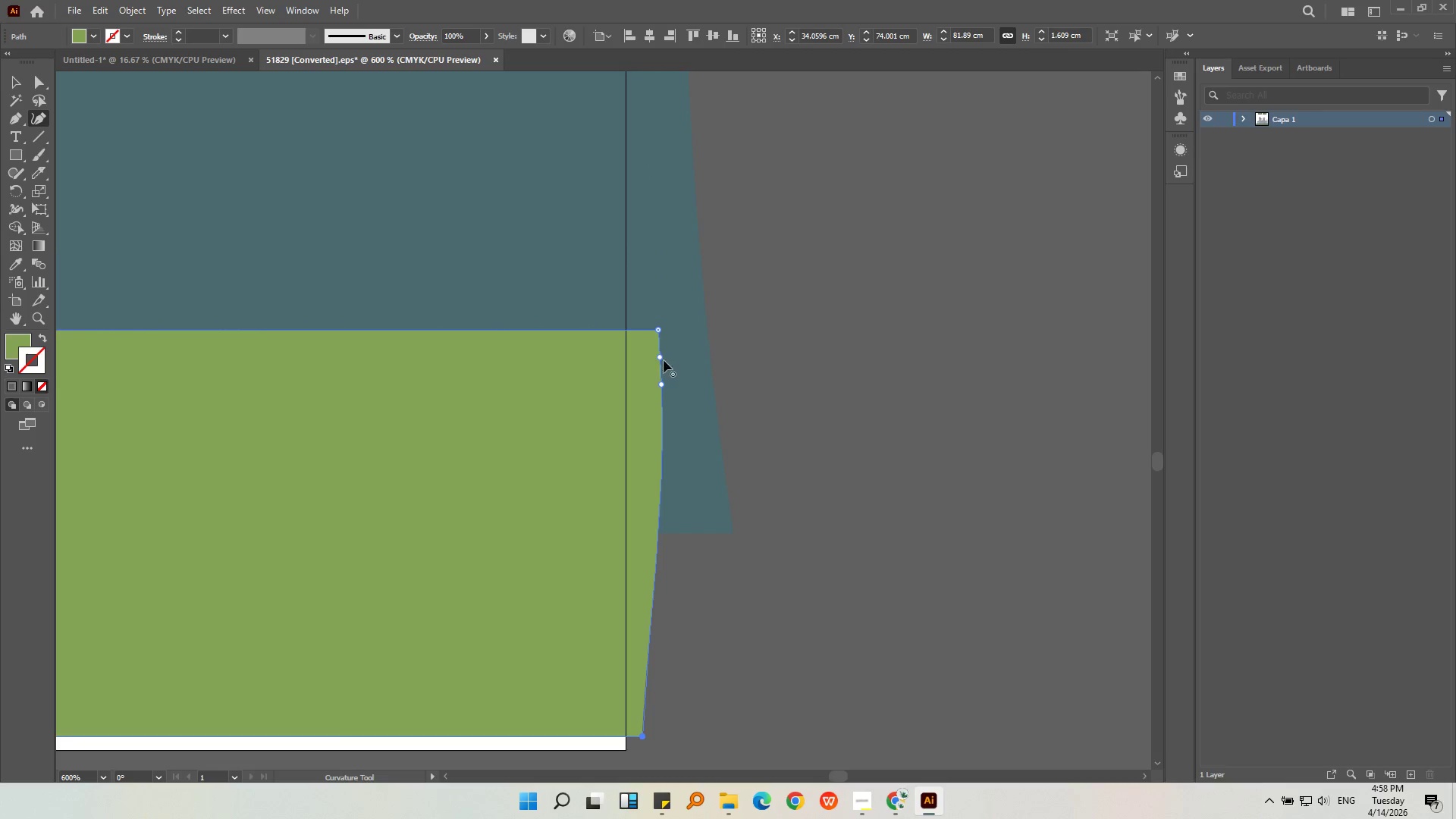 
left_click_drag(start_coordinate=[661, 357], to_coordinate=[658, 332])
 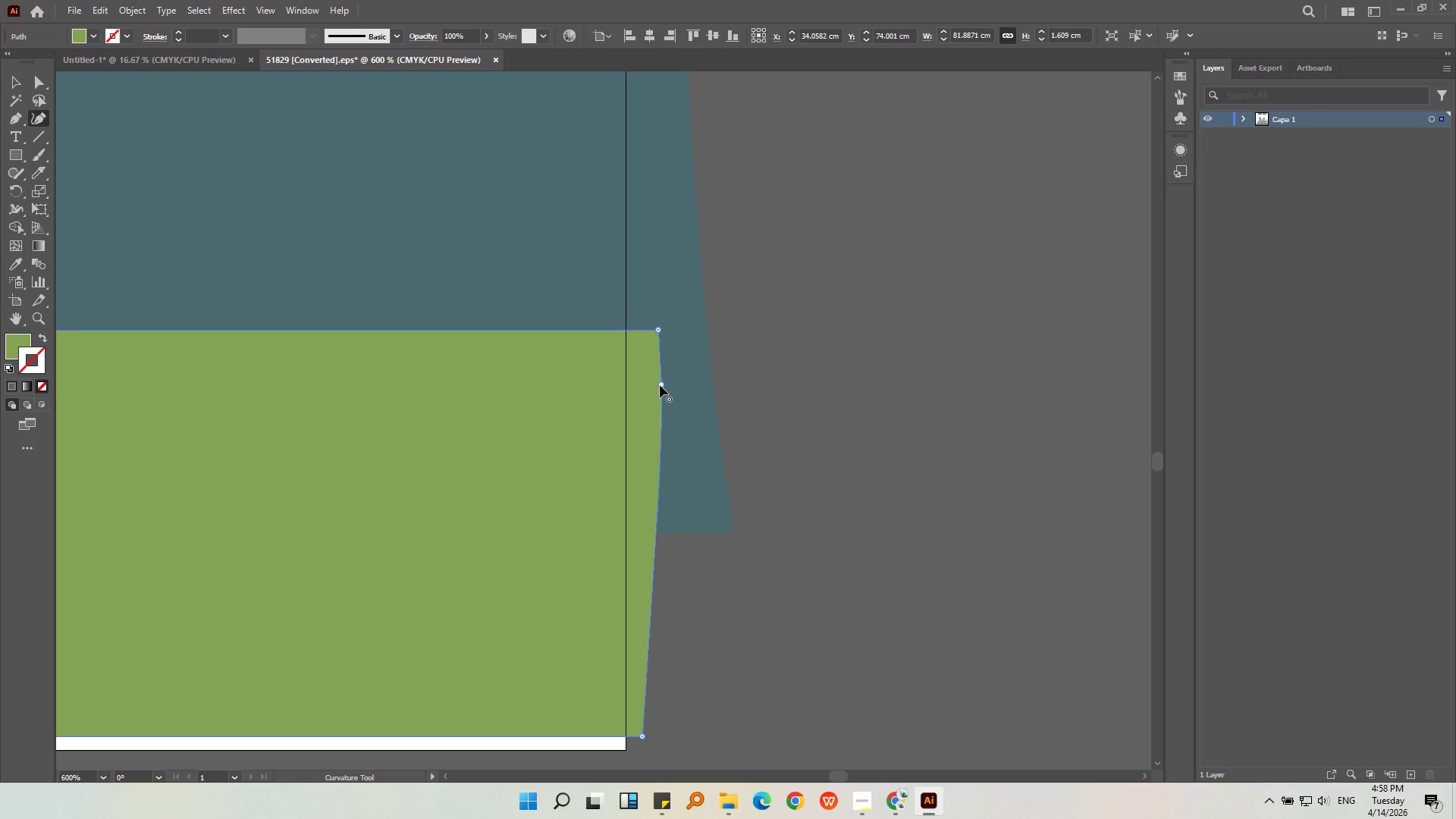 
left_click_drag(start_coordinate=[661, 385], to_coordinate=[658, 329])
 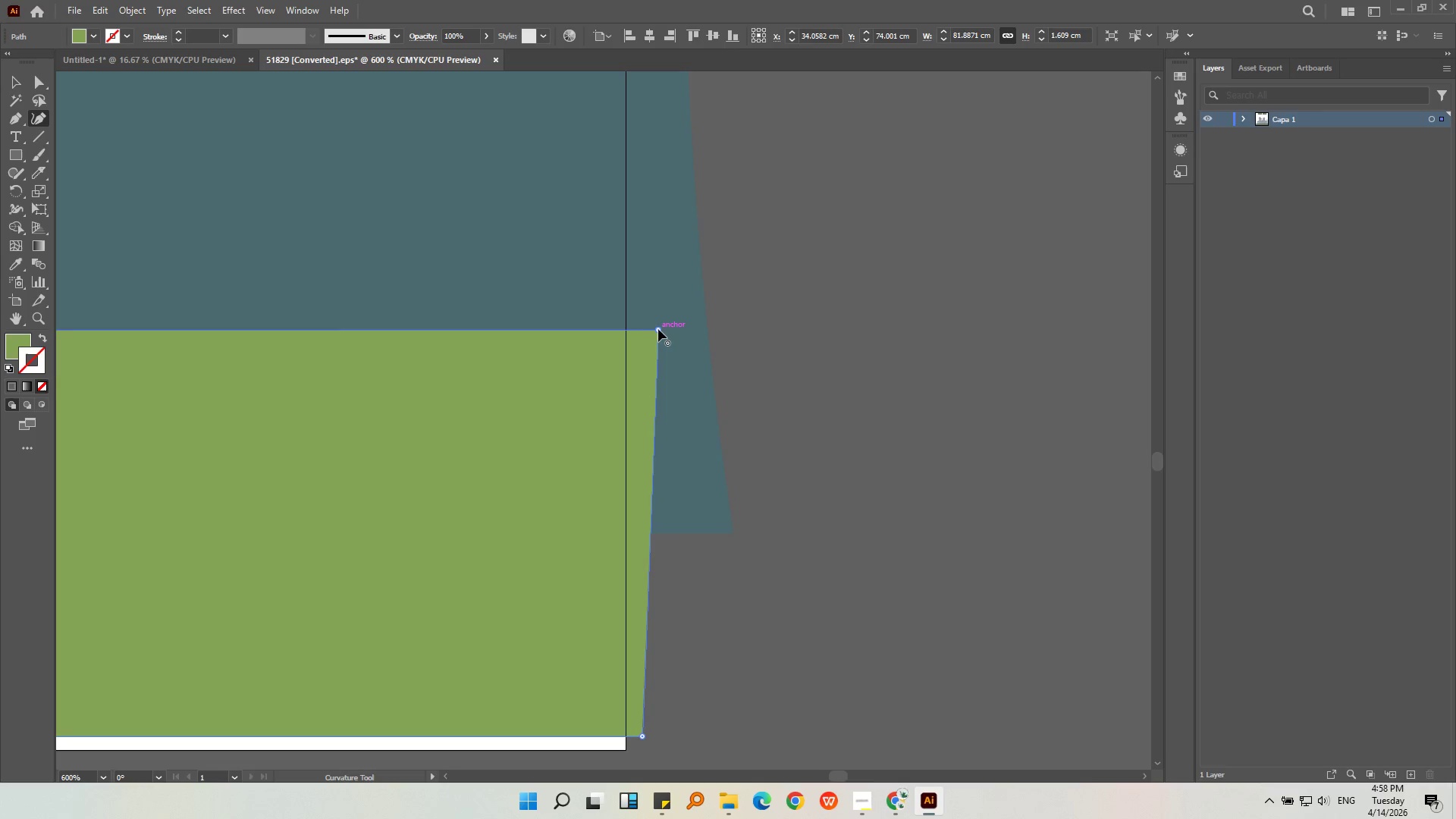 
left_click_drag(start_coordinate=[658, 329], to_coordinate=[628, 329])
 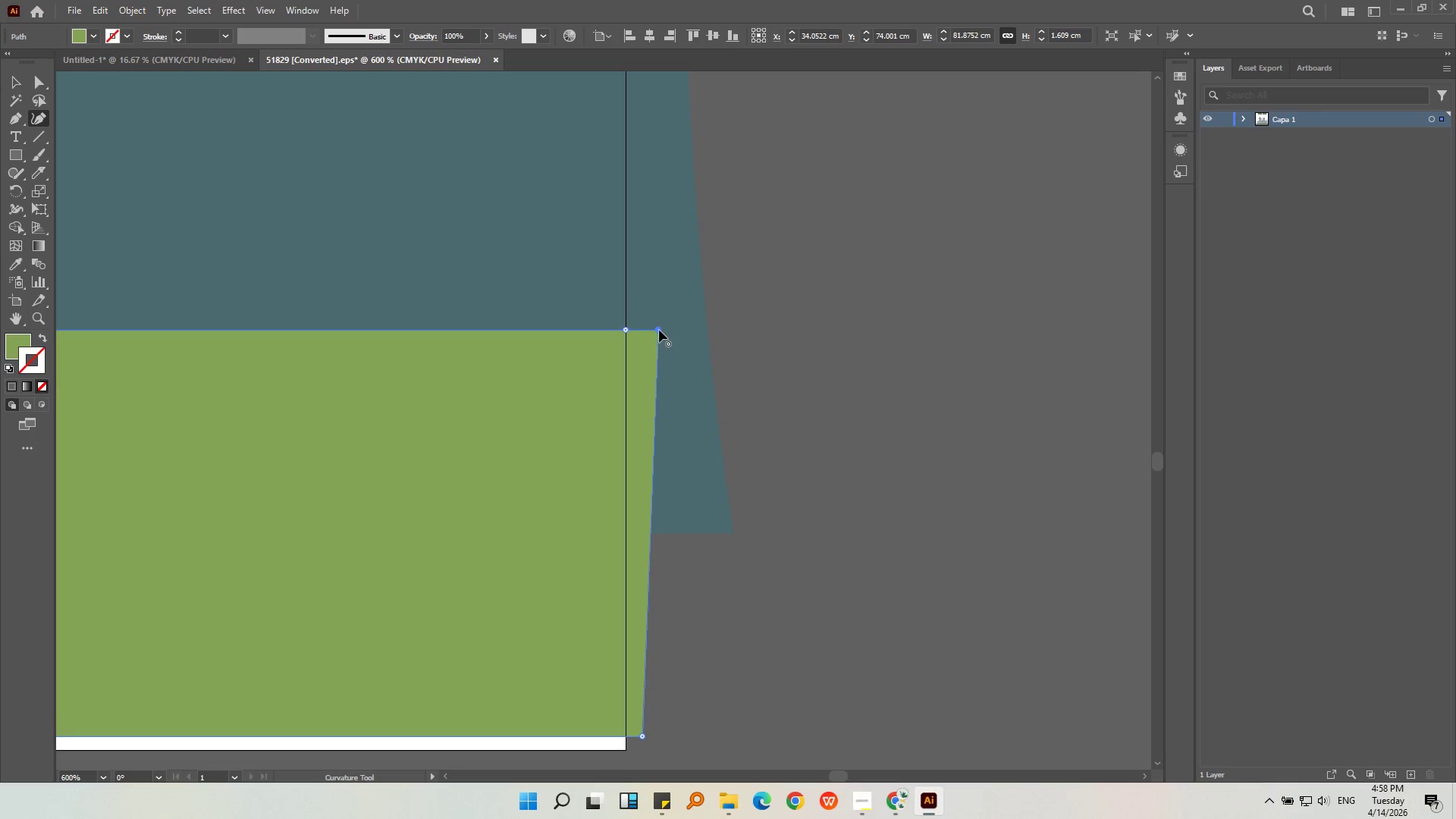 
key(Delete)
 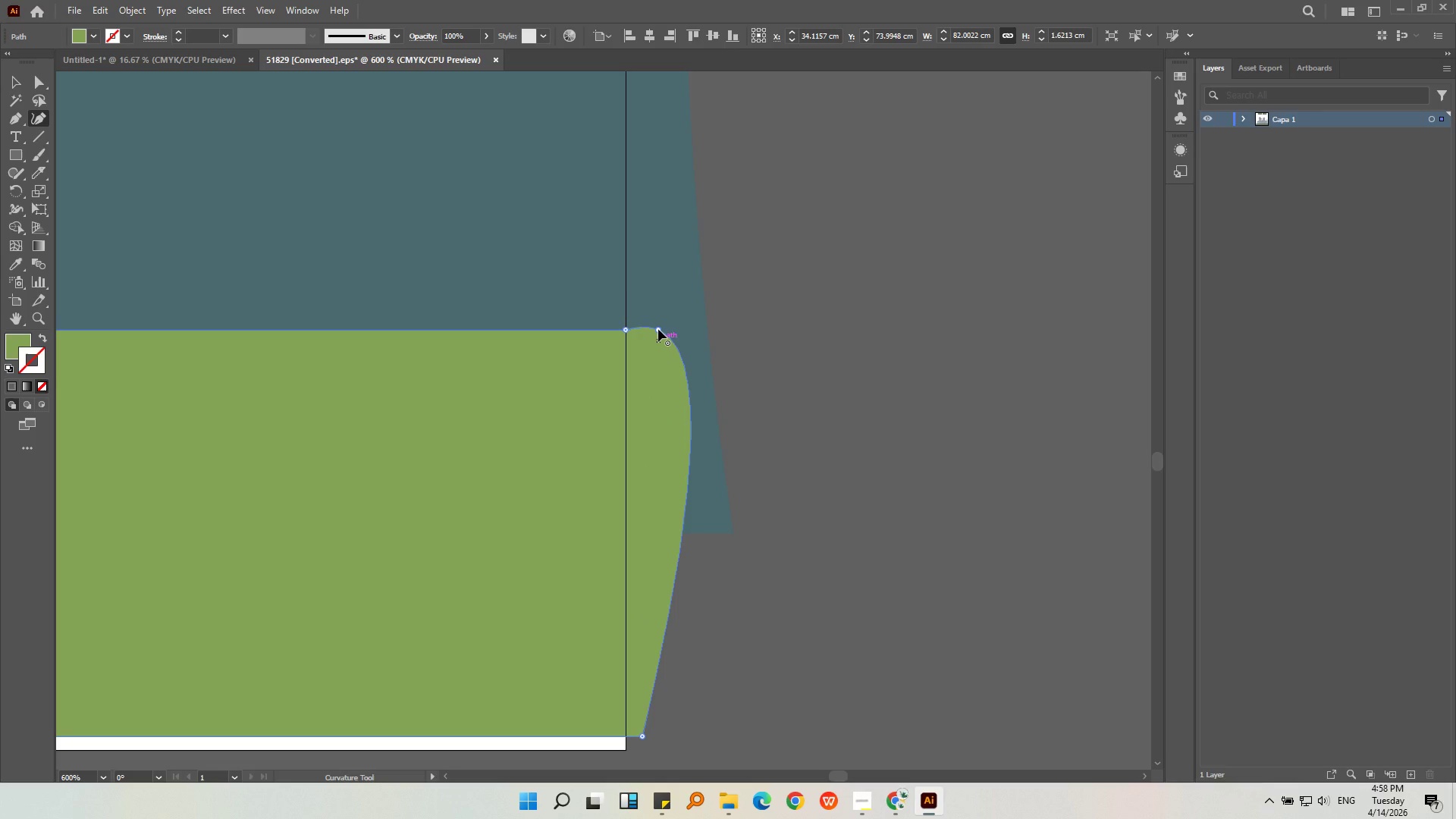 
key(Control+ControlLeft)
 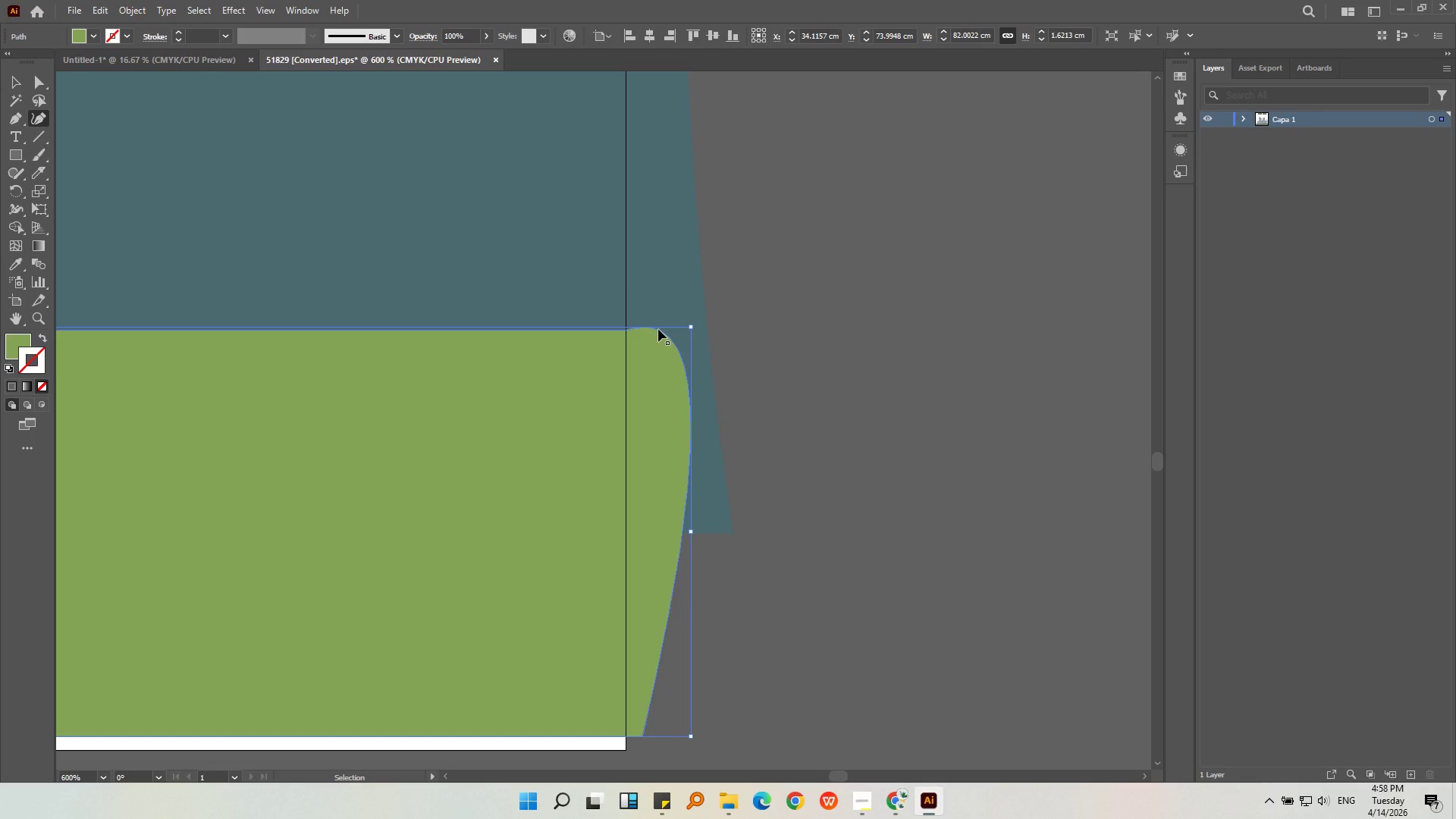 
key(Control+Z)
 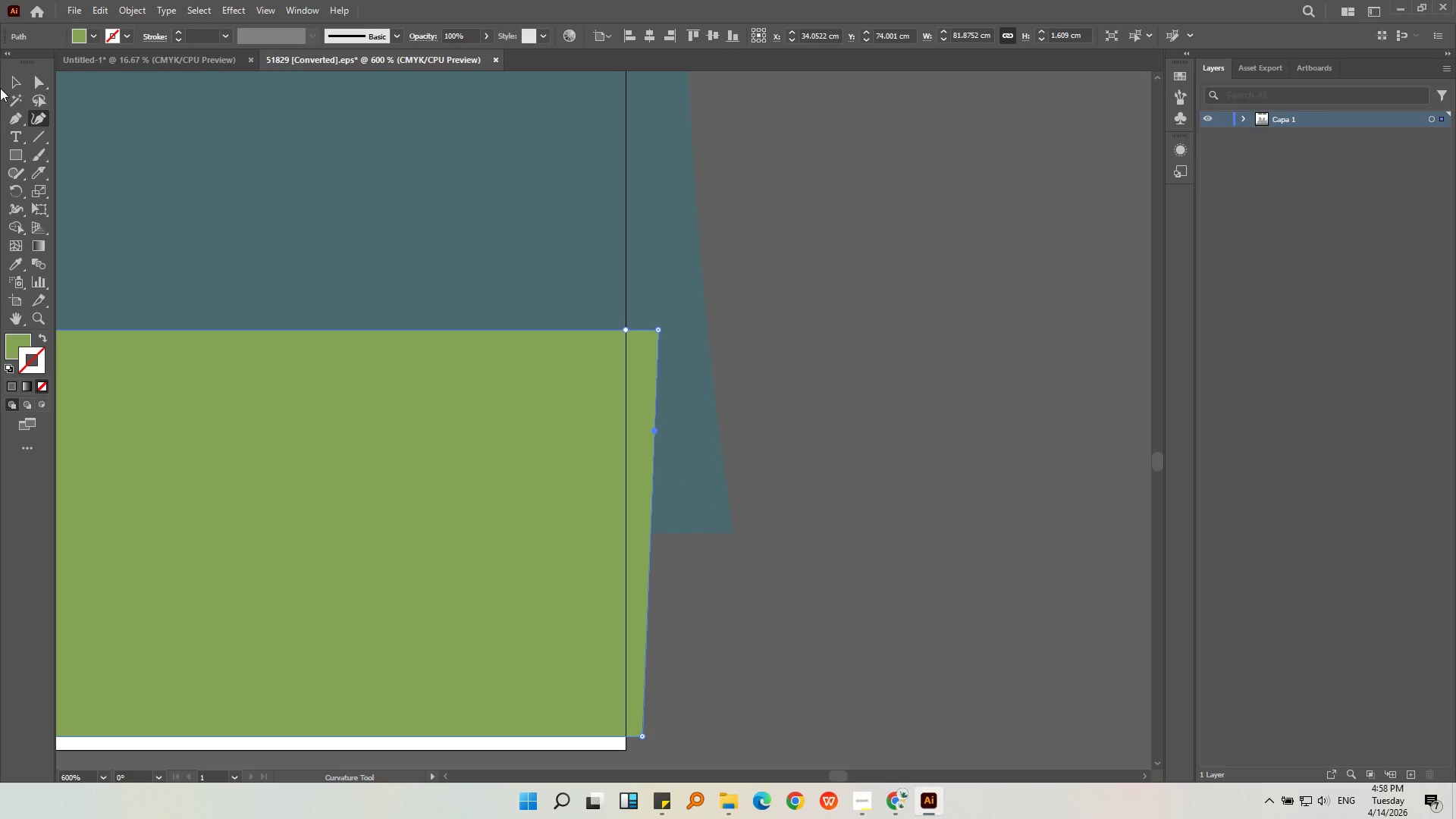 
left_click([8, 80])
 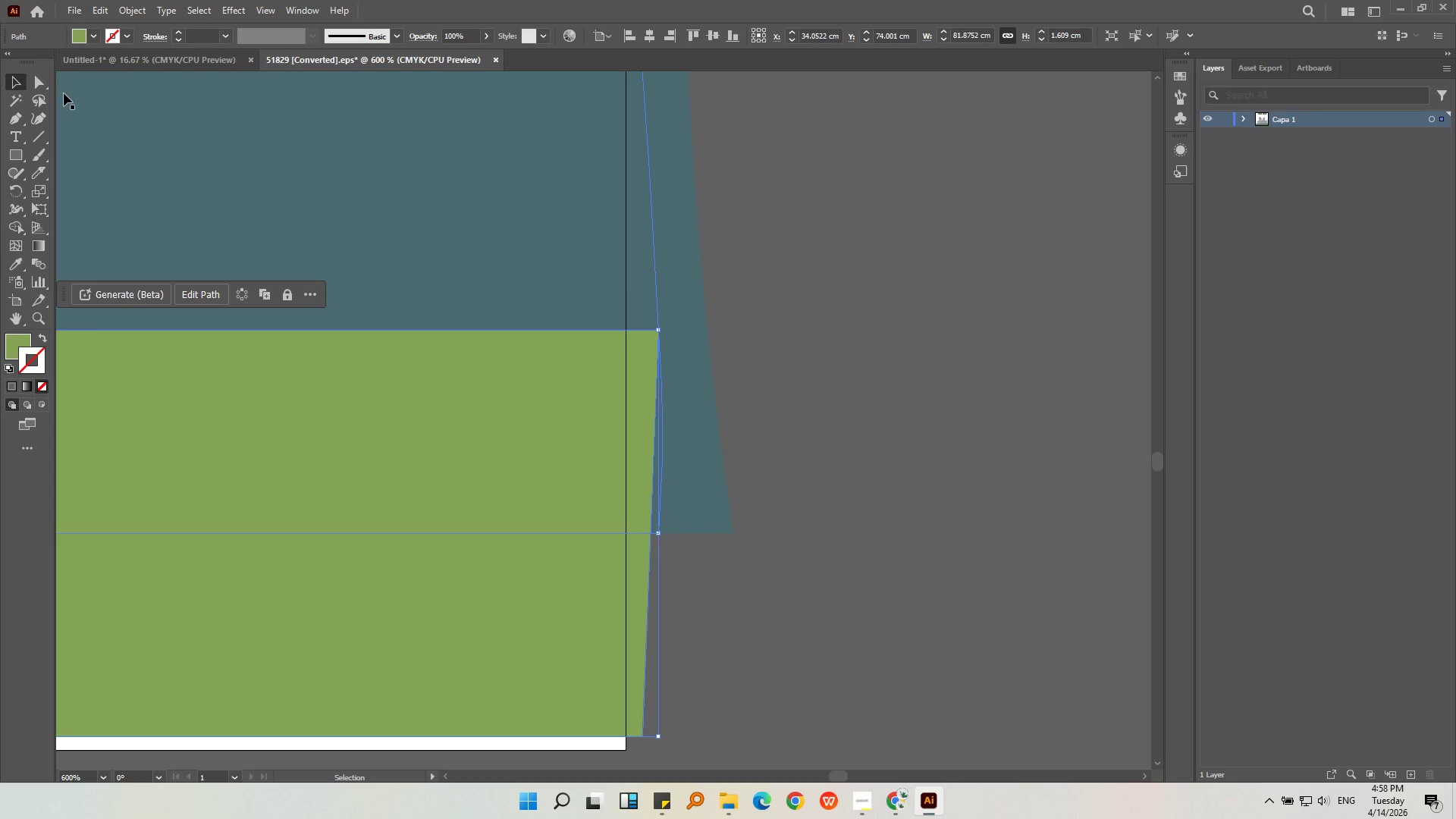 
left_click([36, 82])
 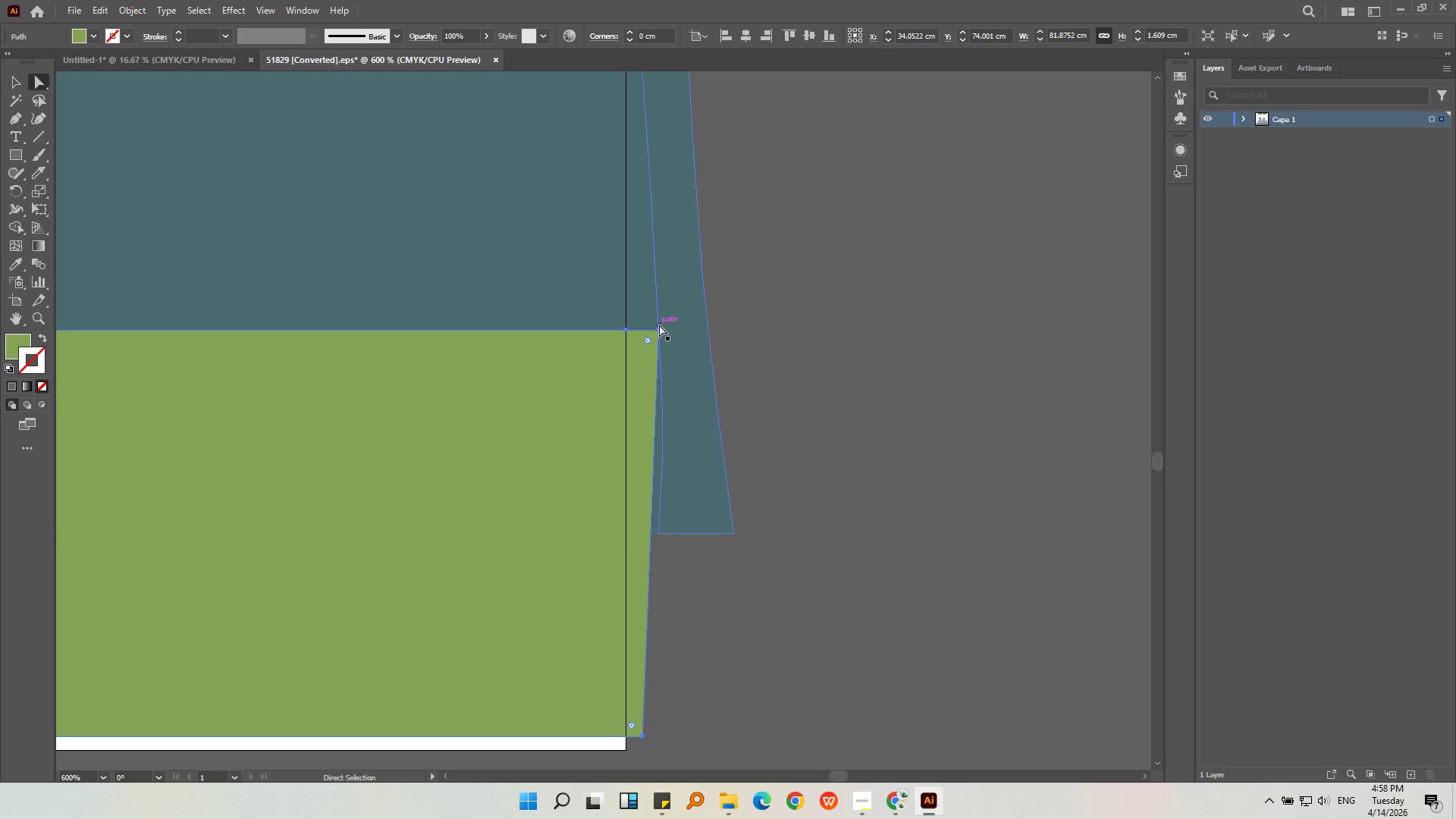 
left_click([658, 330])
 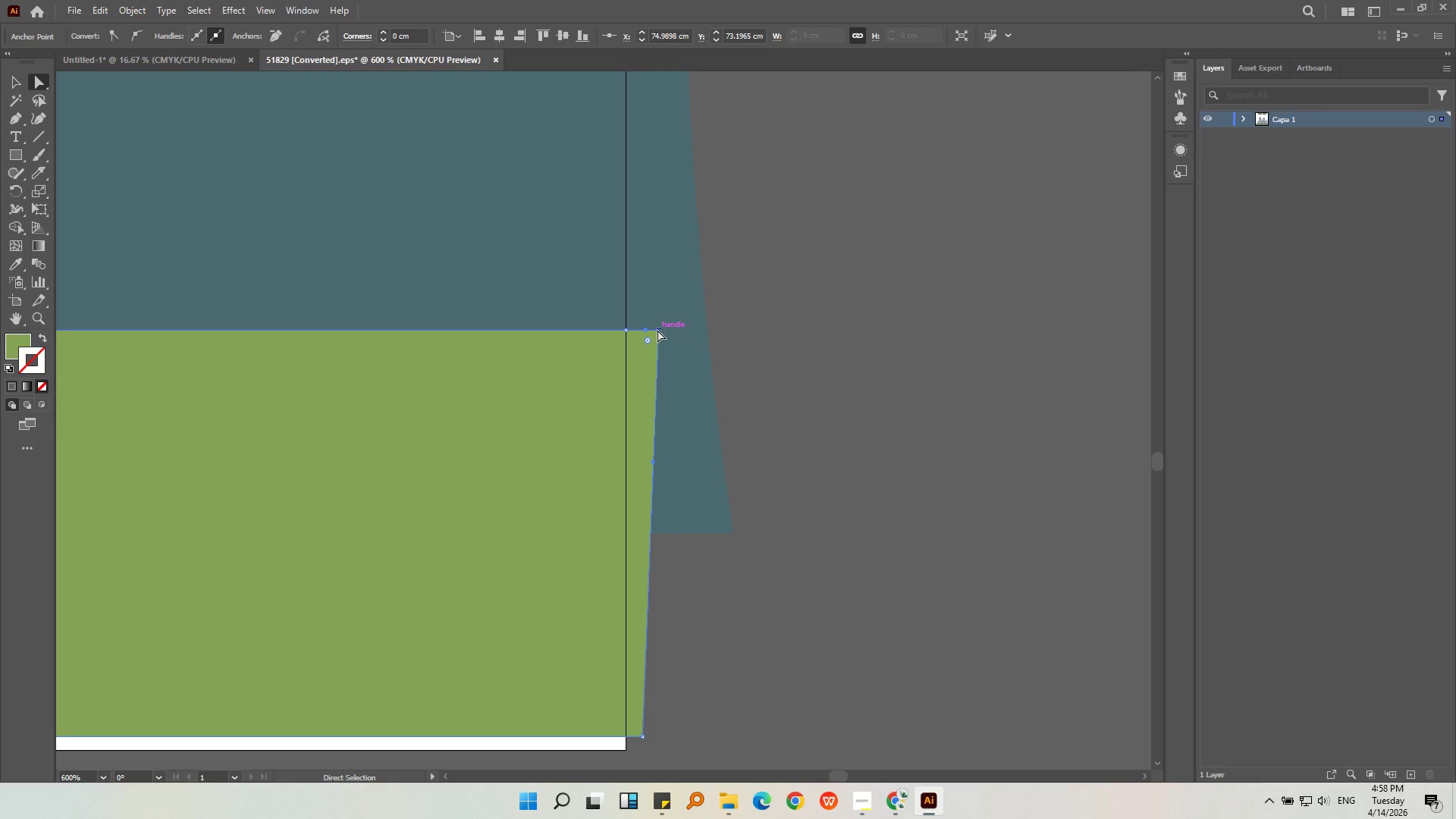 
key(Delete)
 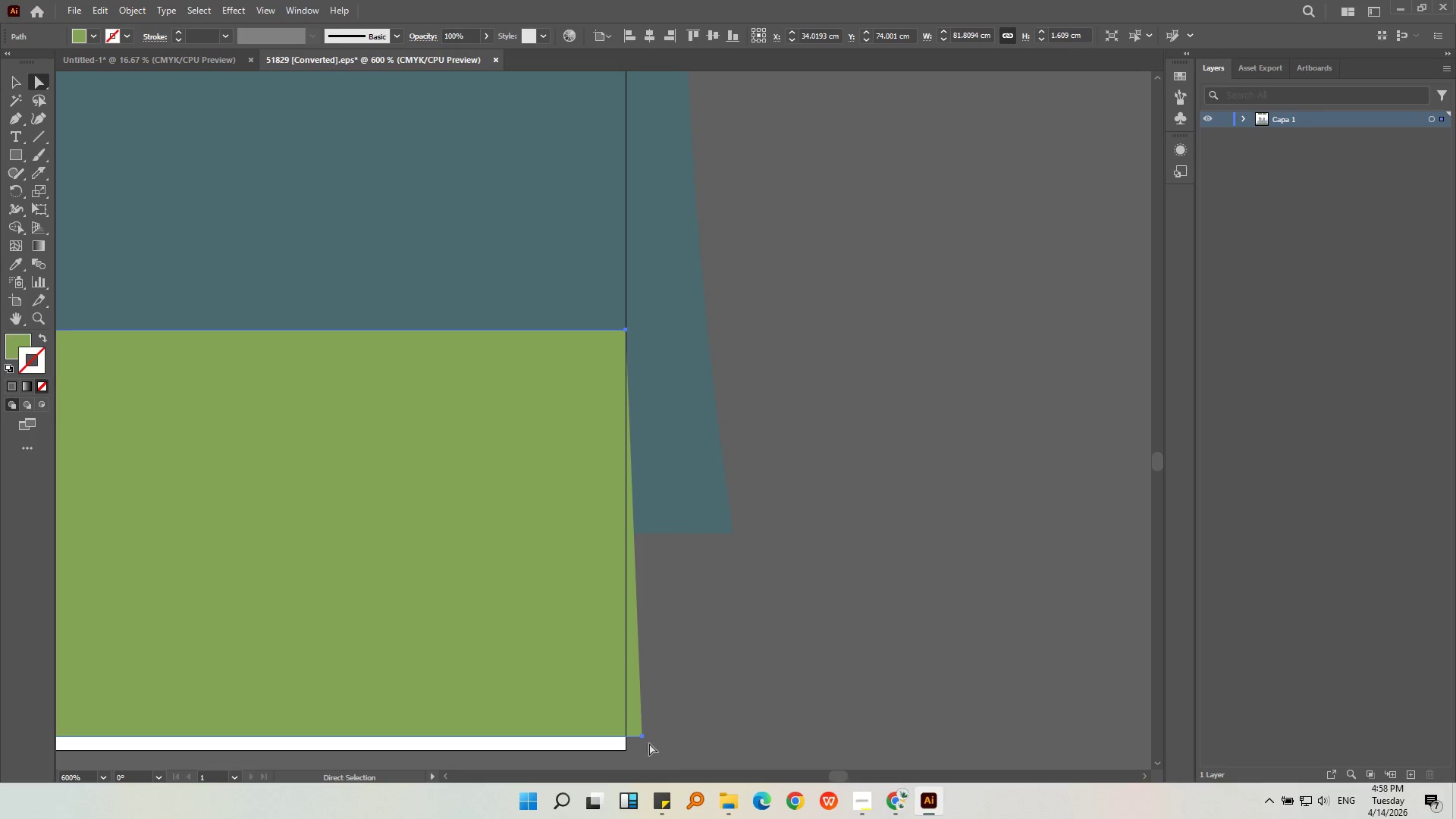 
left_click_drag(start_coordinate=[645, 736], to_coordinate=[626, 736])
 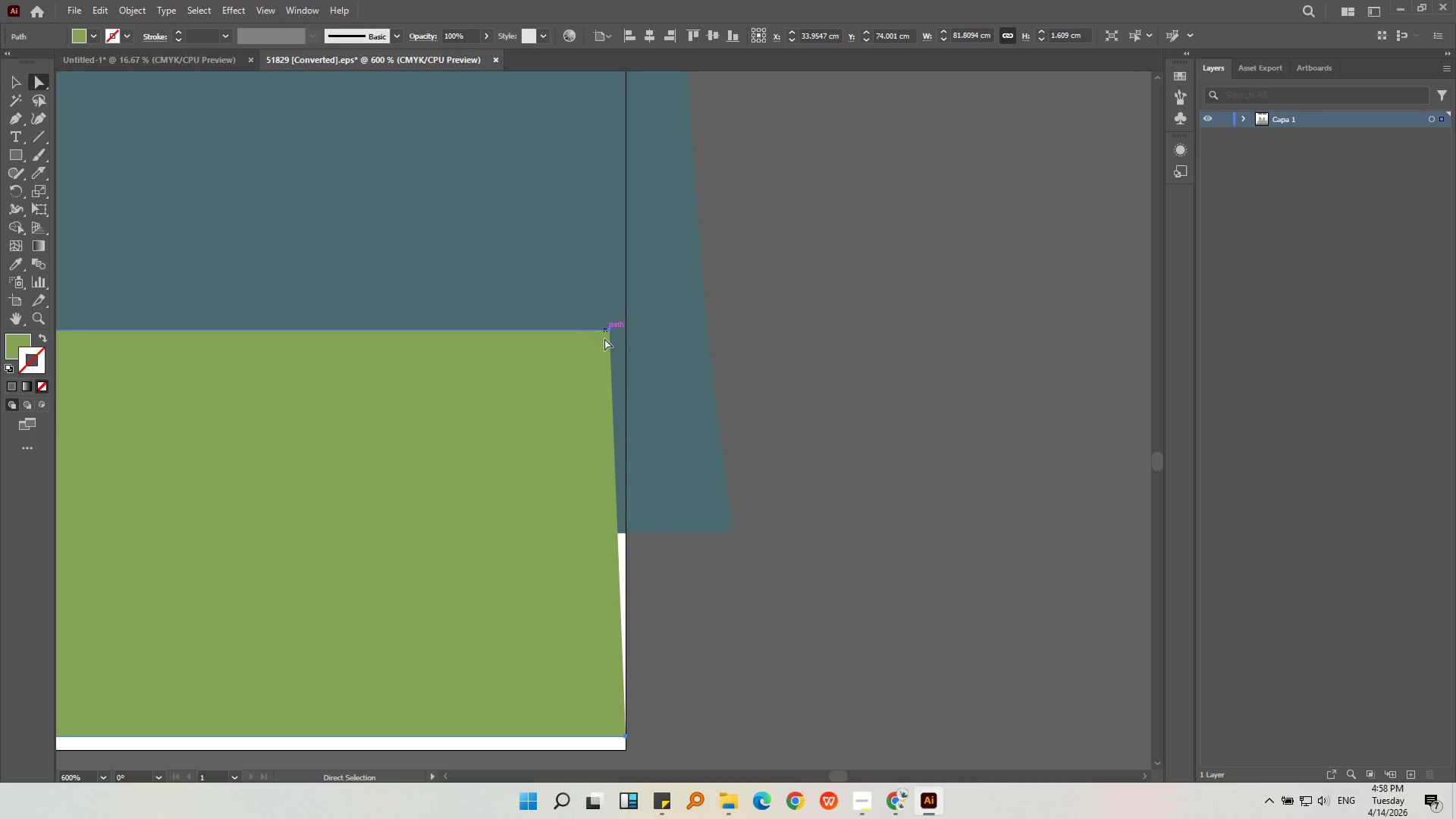 
left_click_drag(start_coordinate=[609, 331], to_coordinate=[627, 331])
 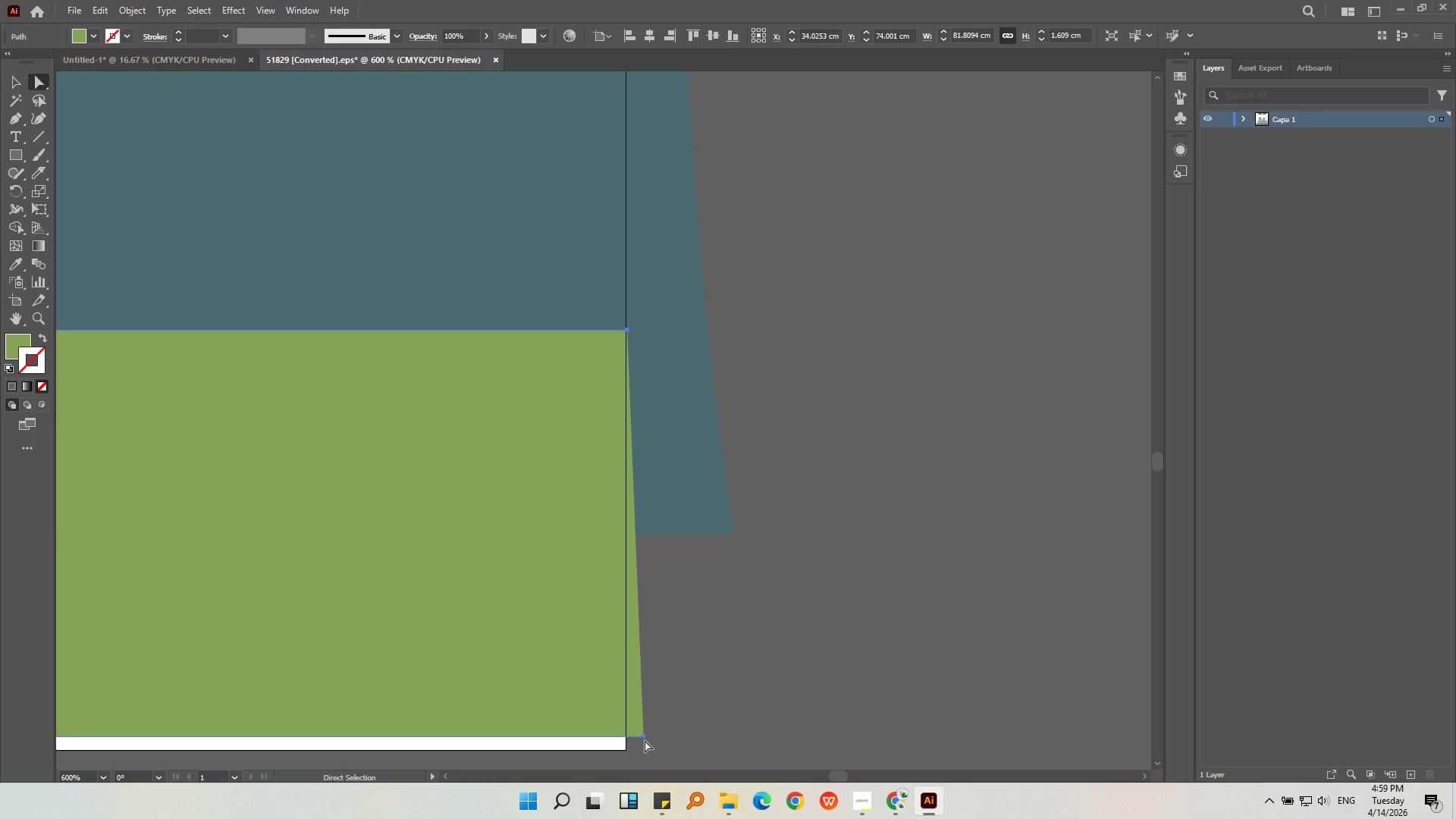 
left_click([645, 736])
 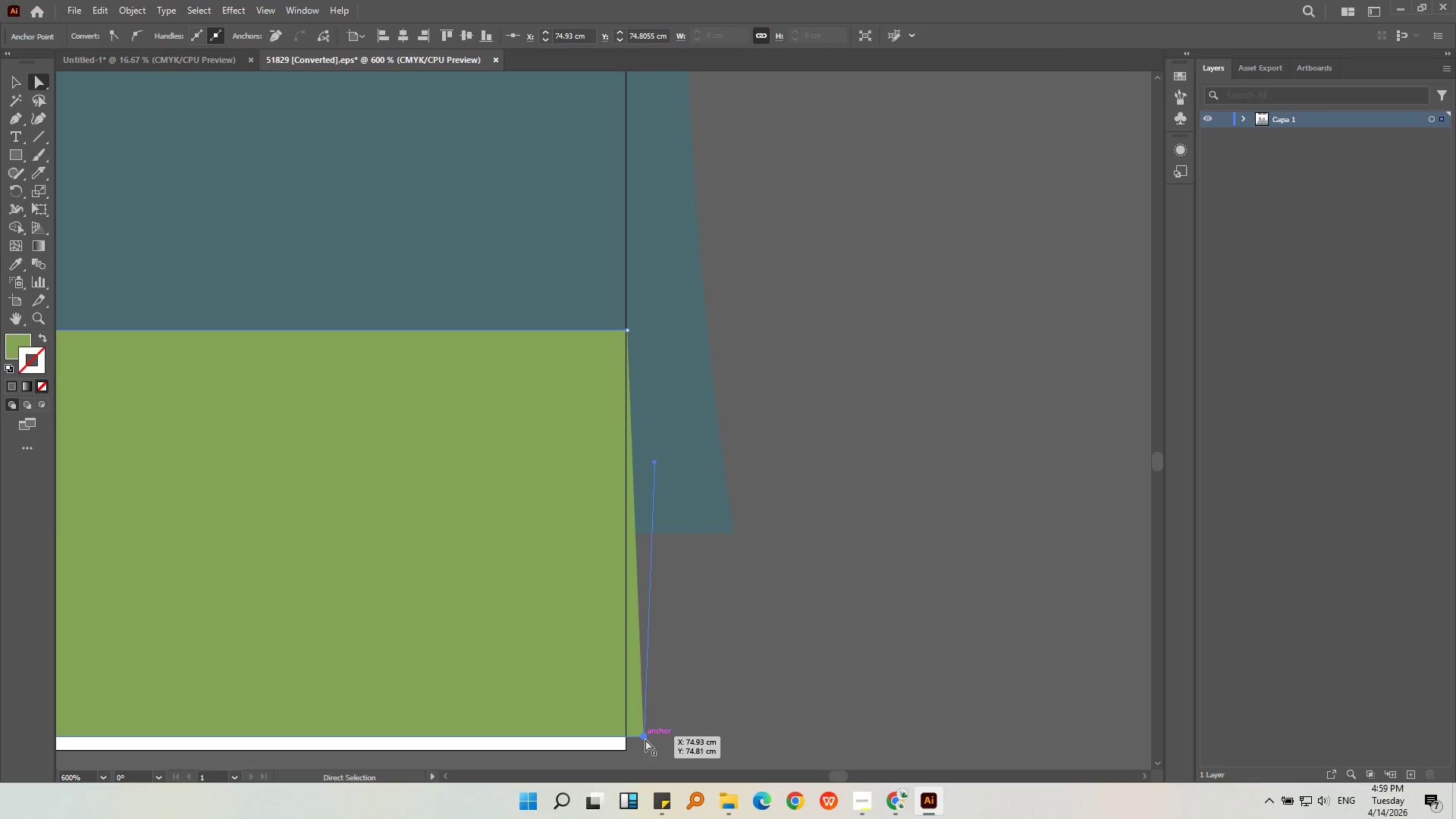 
left_click_drag(start_coordinate=[645, 739], to_coordinate=[626, 737])
 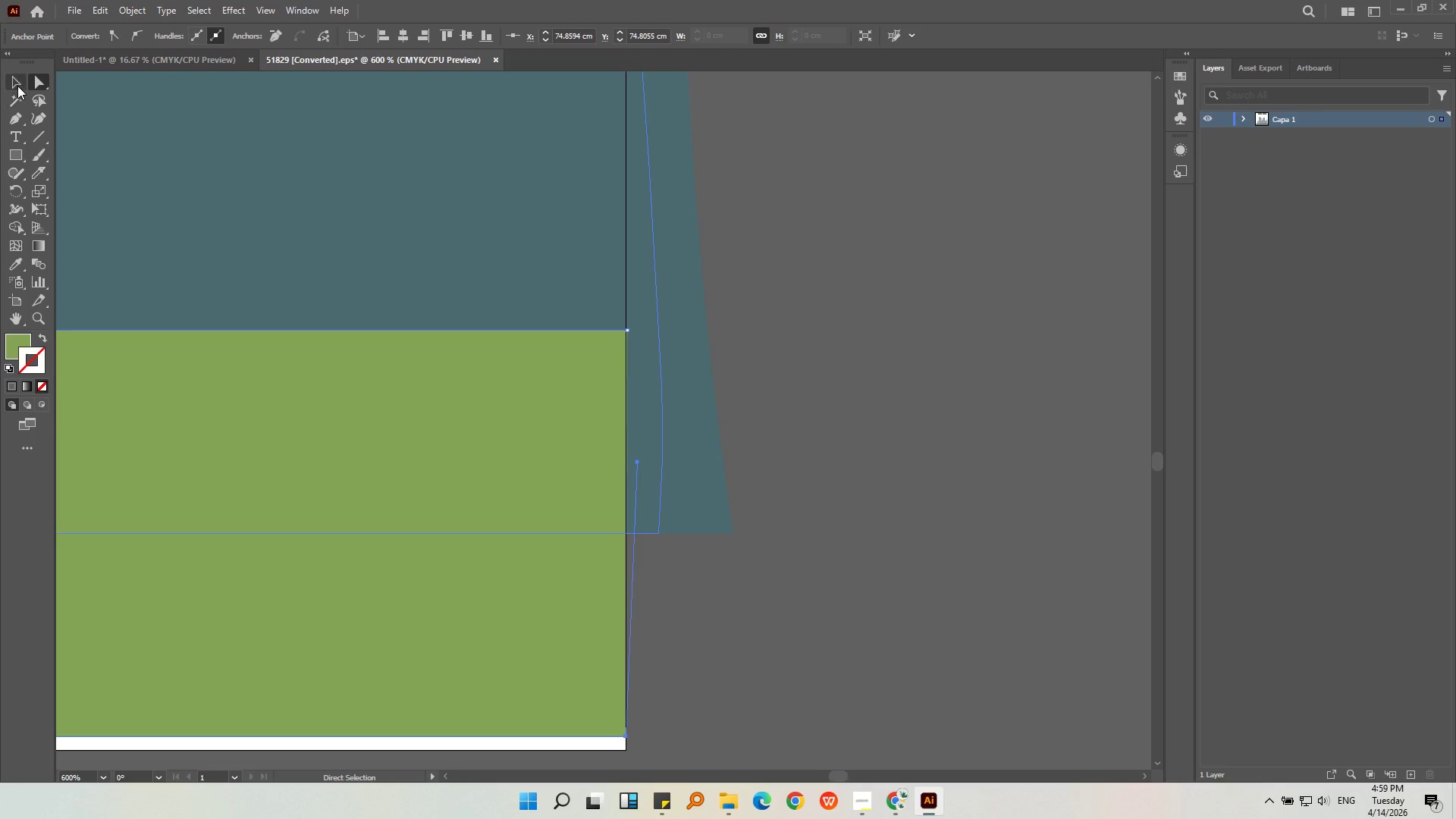 
double_click([791, 367])
 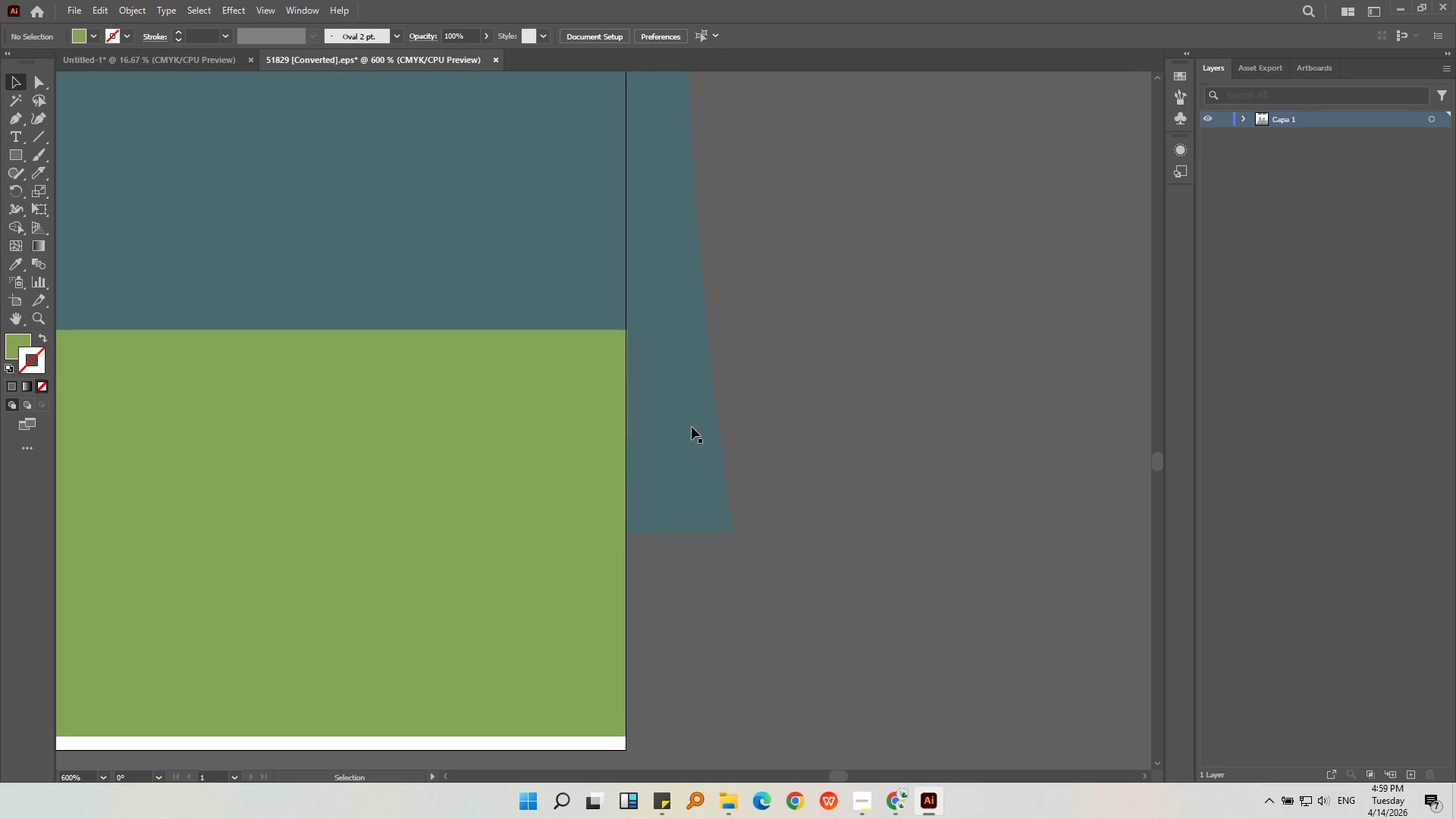 
triple_click([676, 444])
 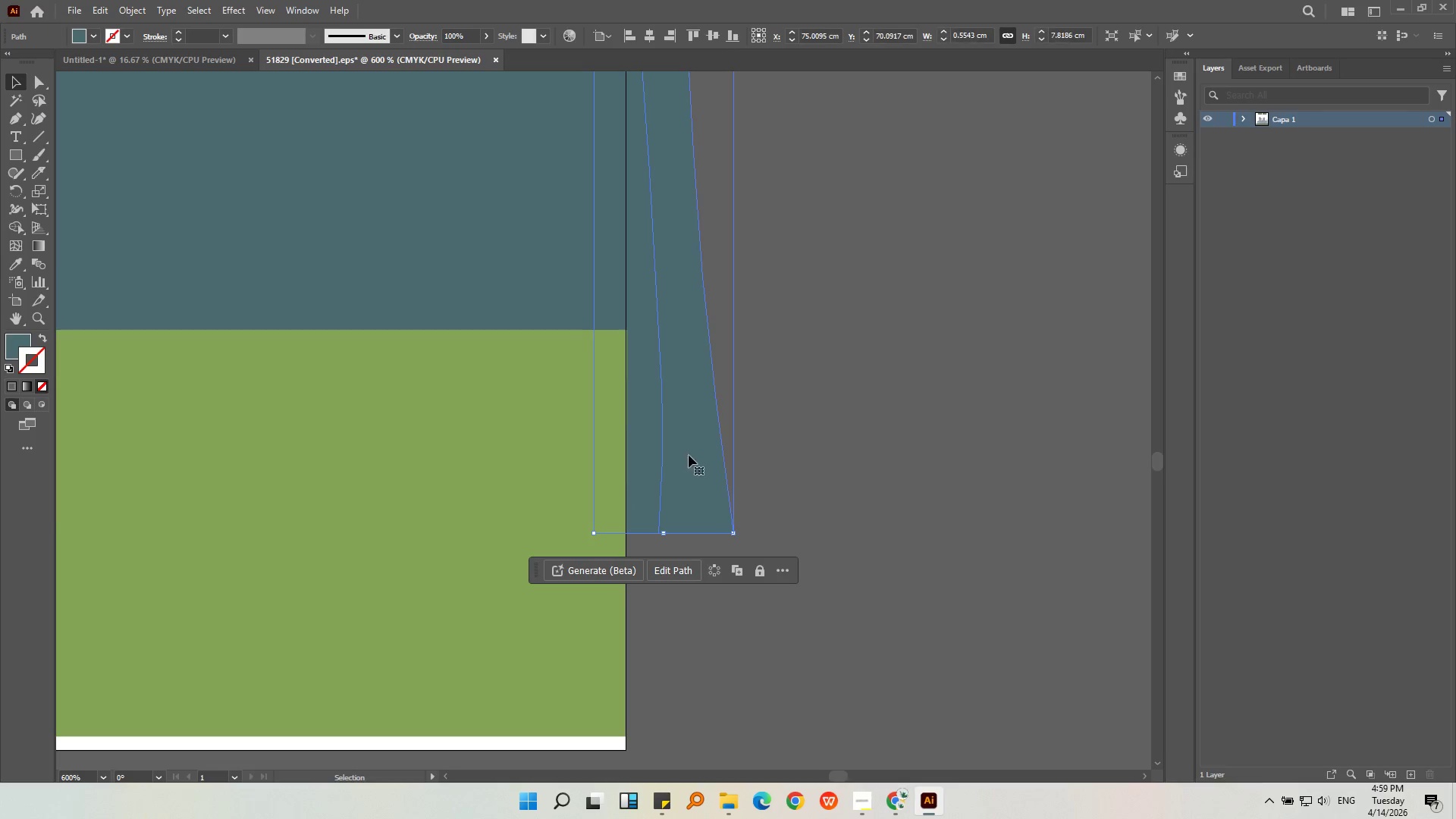 
key(Delete)
 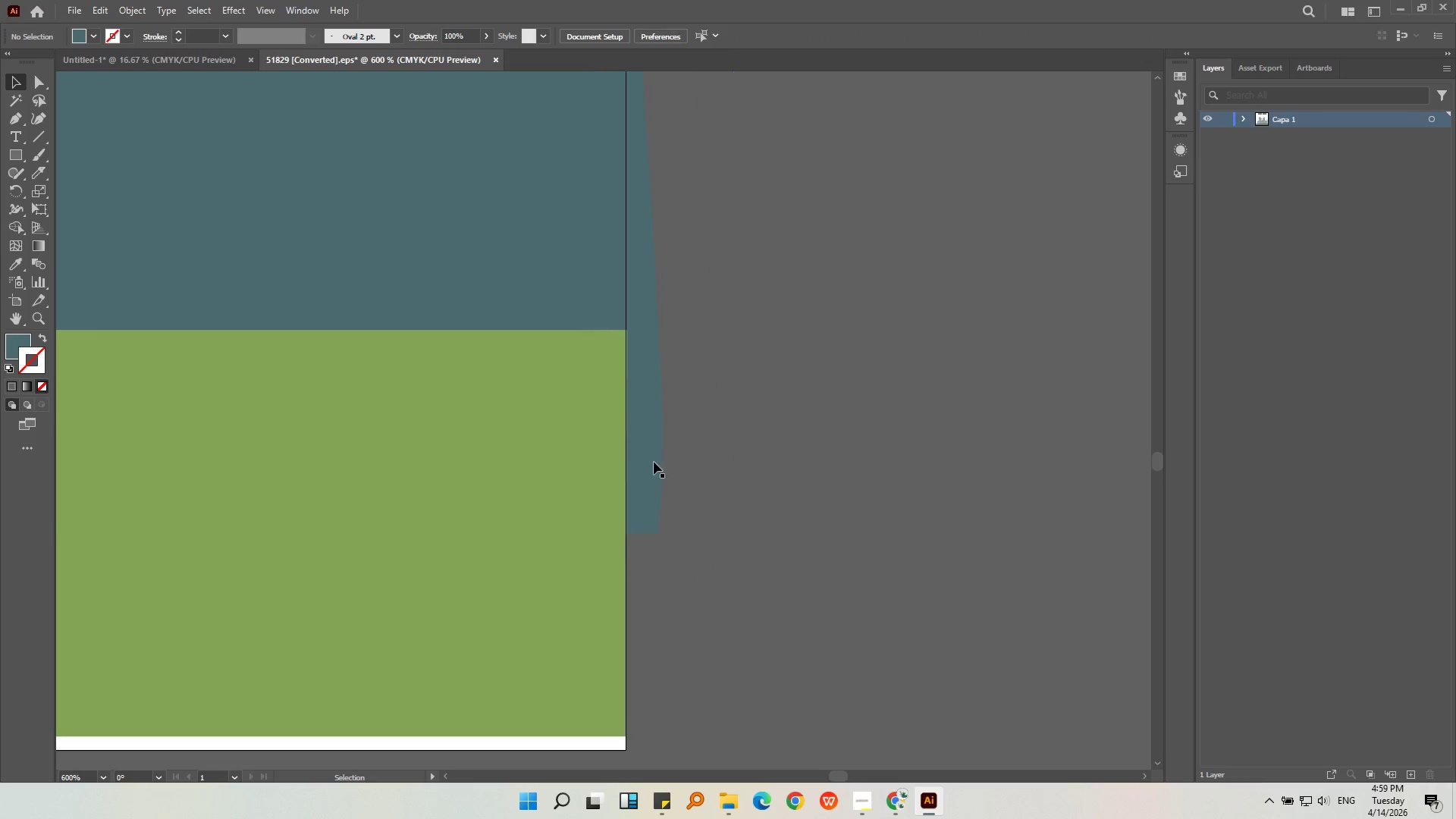 
left_click([648, 460])
 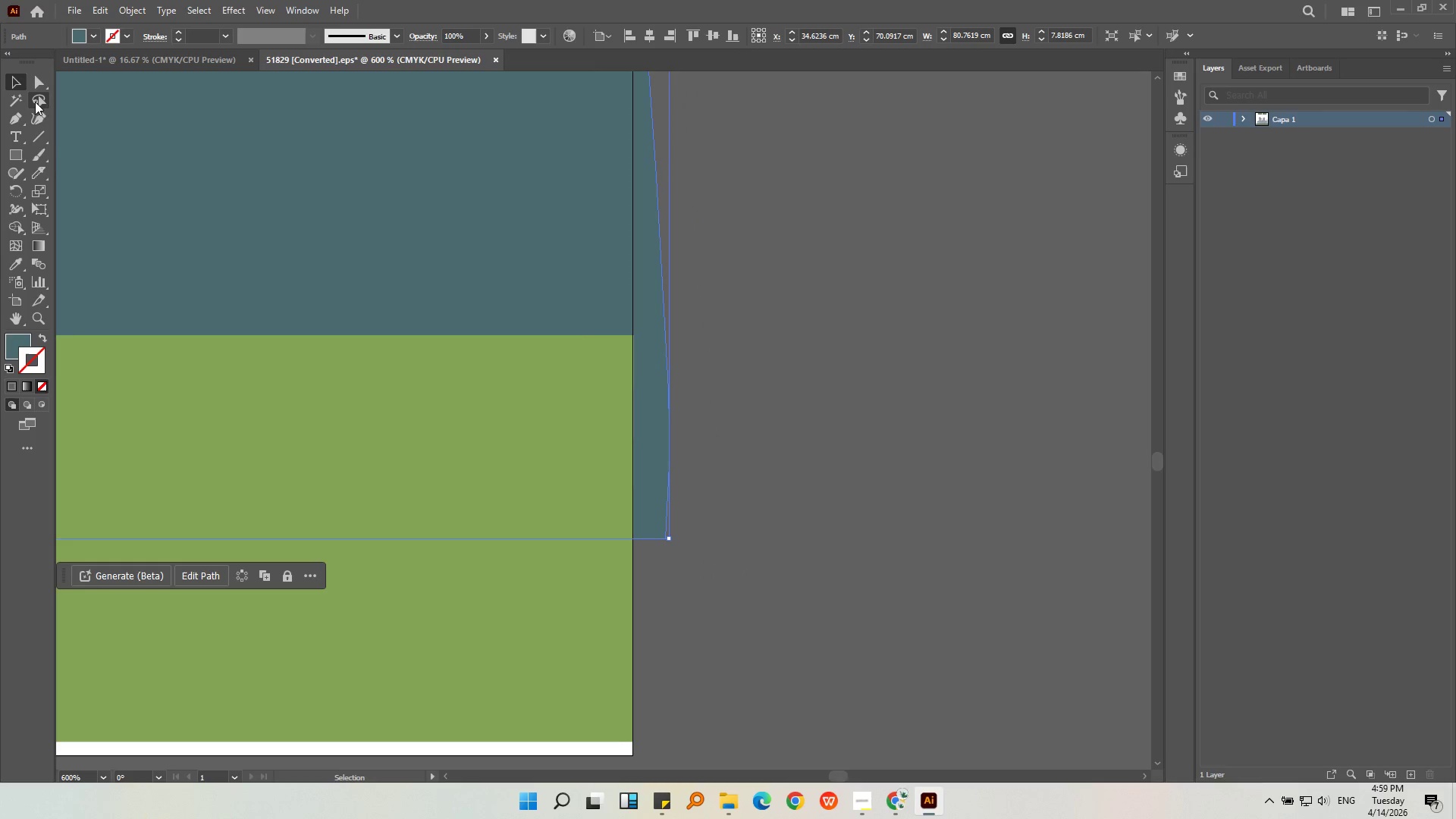 
left_click([34, 84])
 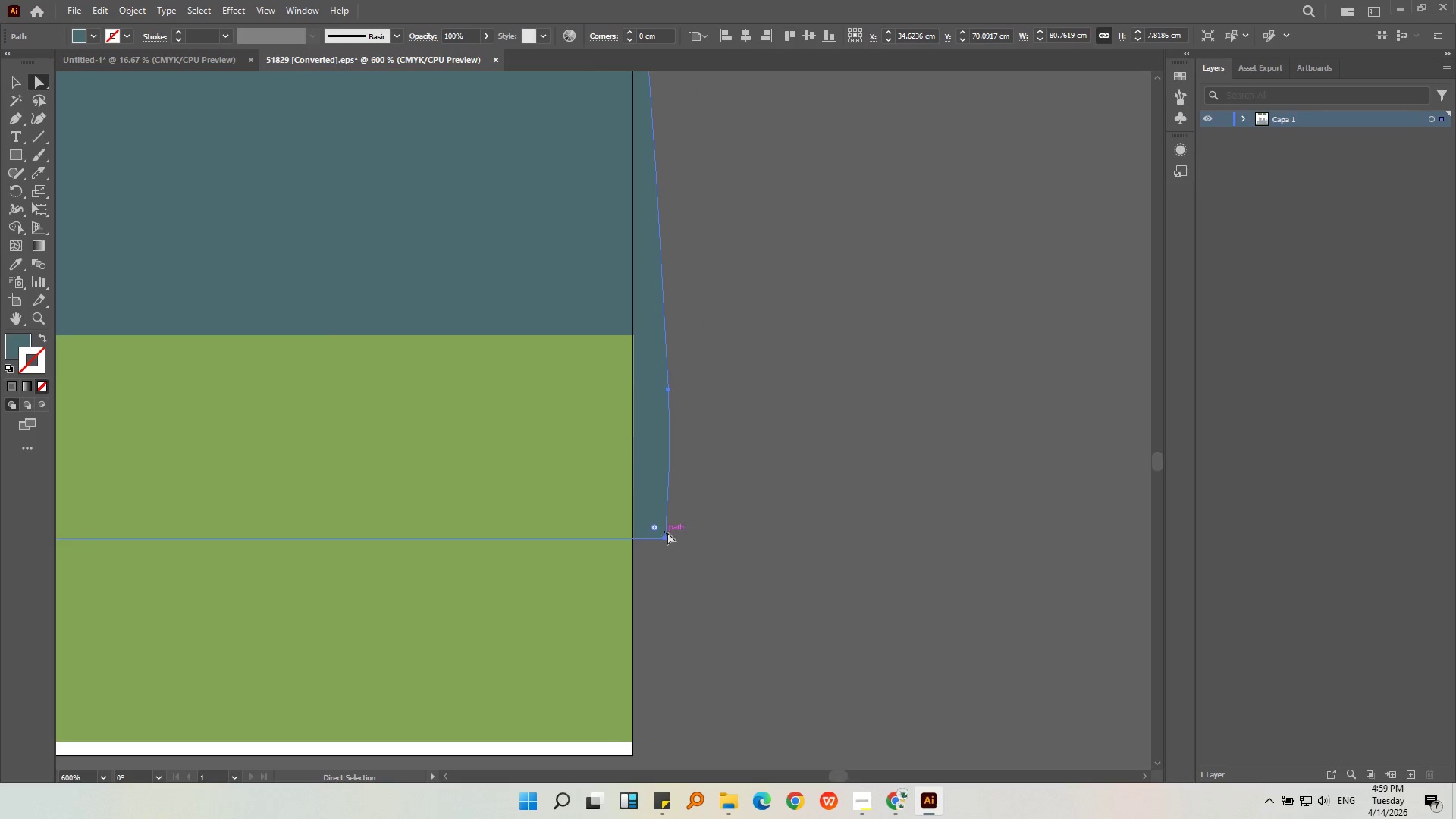 
left_click_drag(start_coordinate=[667, 538], to_coordinate=[632, 538])
 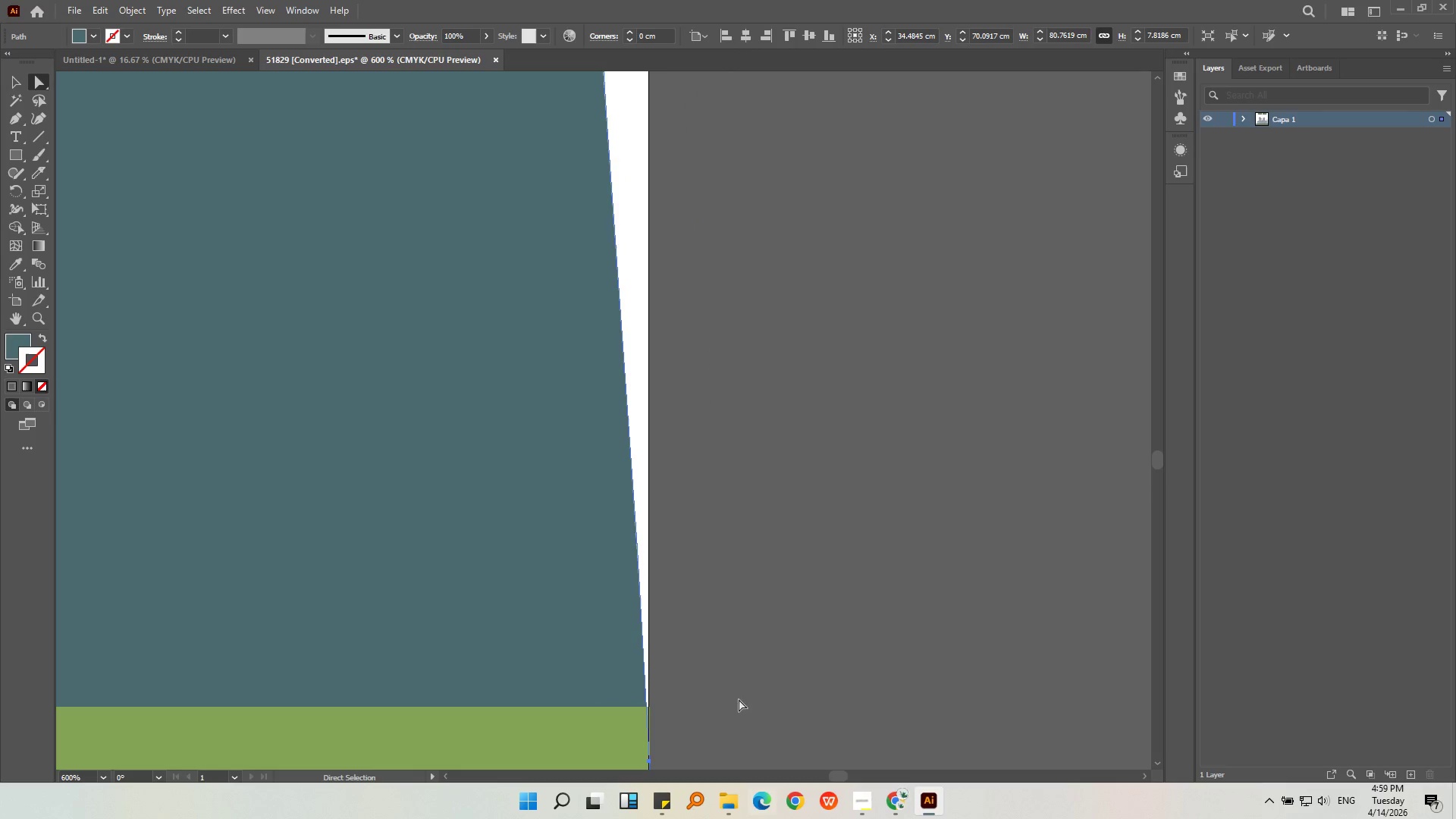 
scroll: coordinate [698, 331], scroll_direction: down, amount: 1.0
 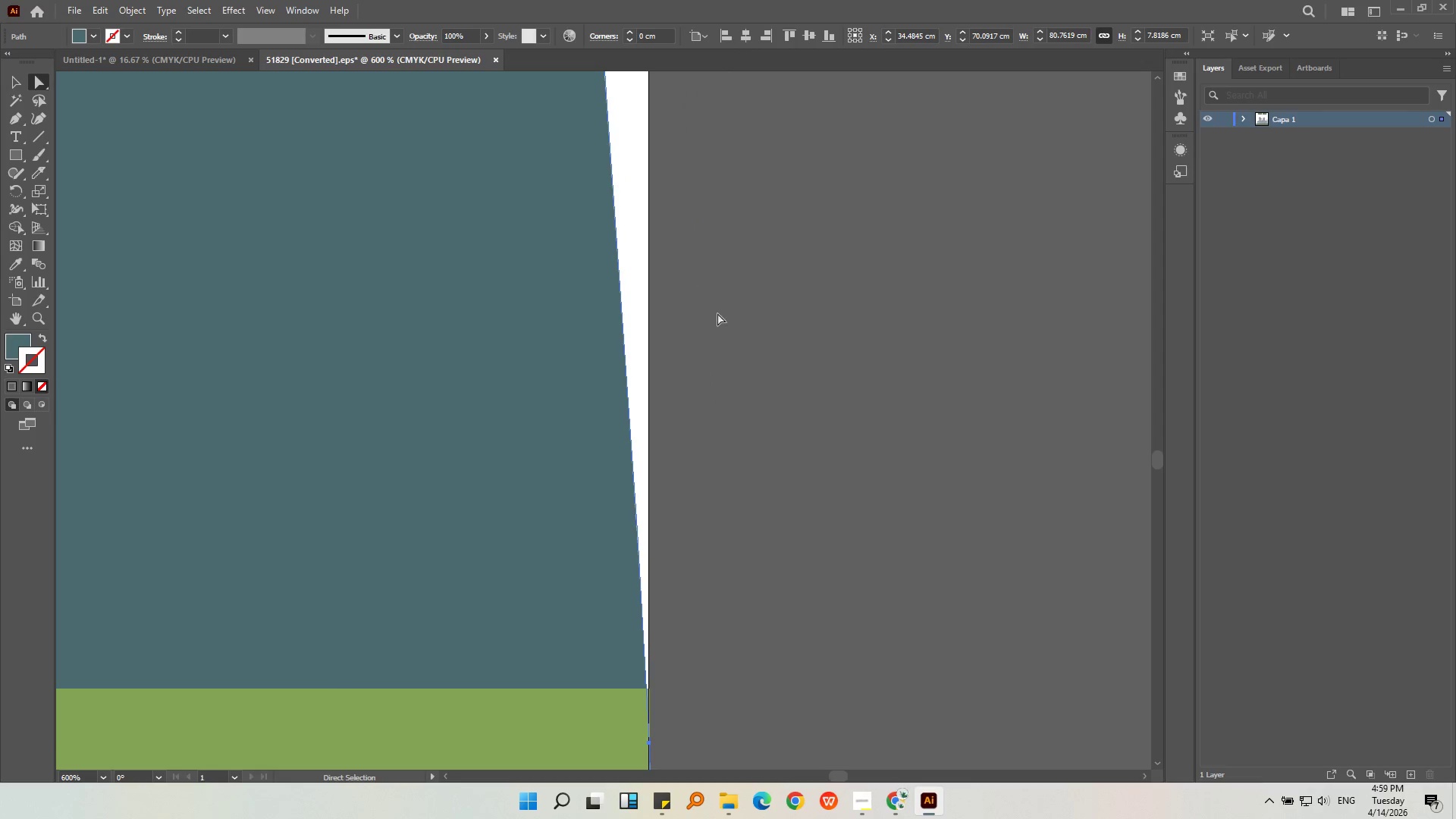 
key(Alt+AltLeft)
 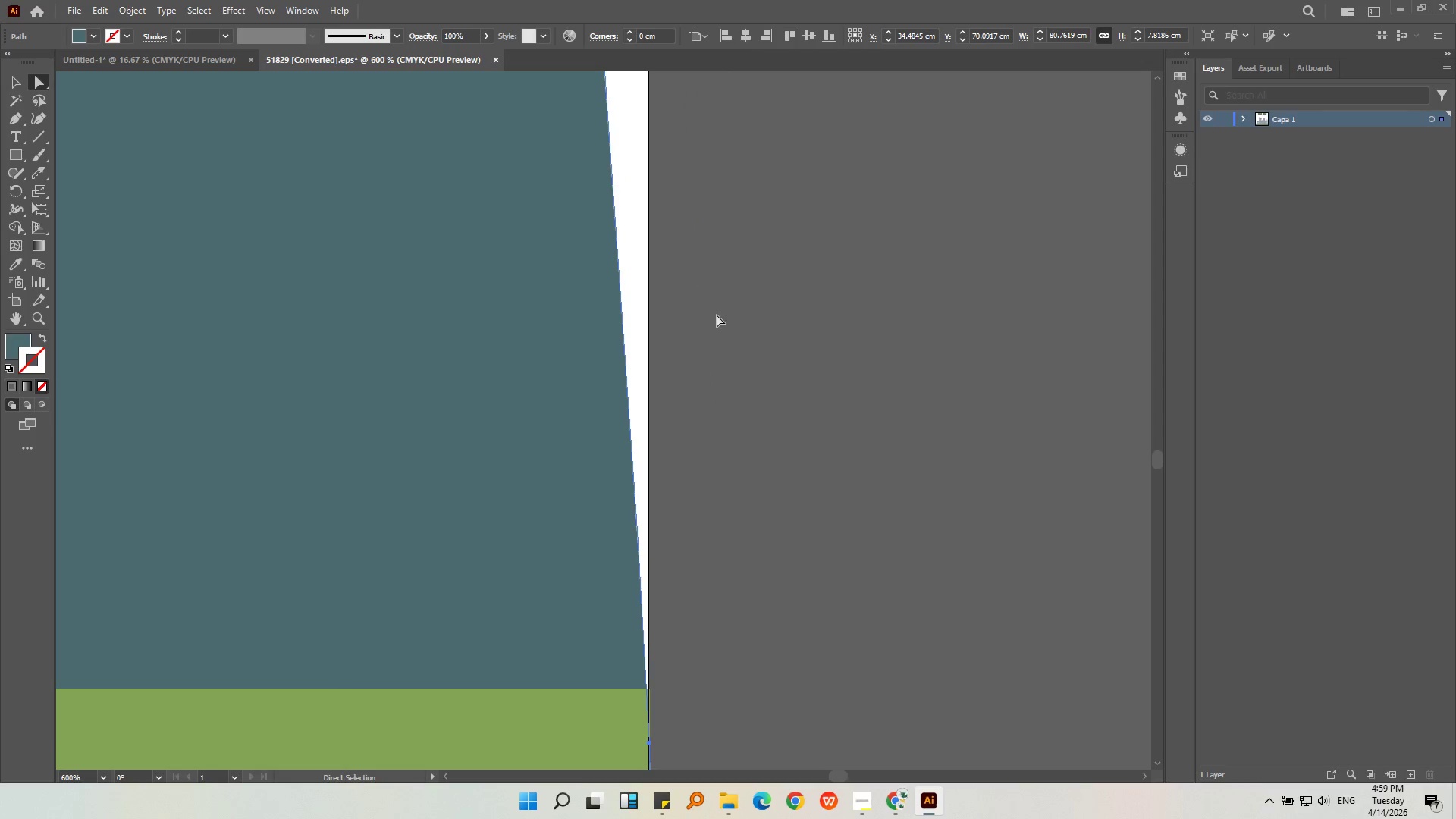 
scroll: coordinate [712, 315], scroll_direction: down, amount: 2.0
 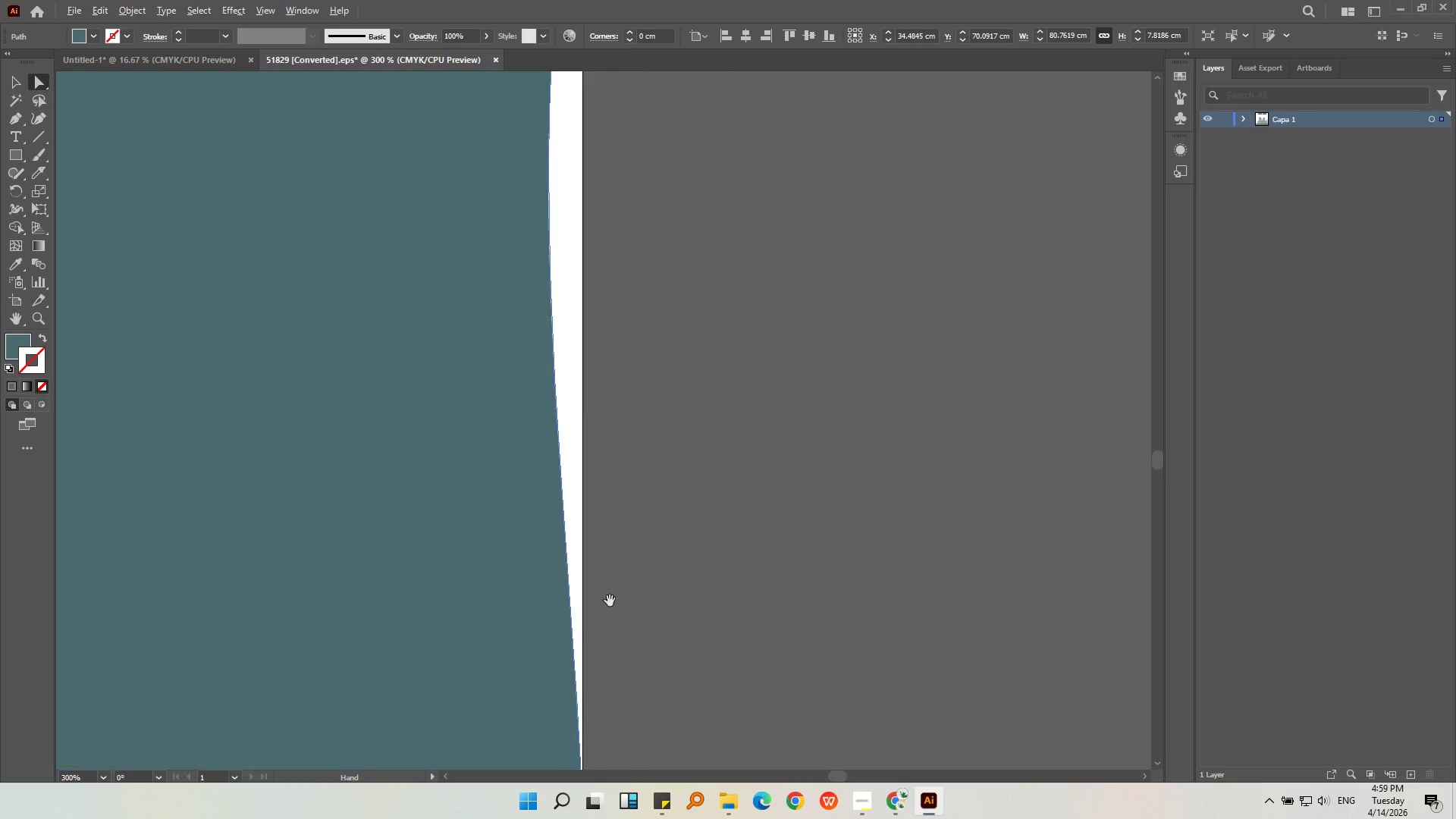 
key(Control+Z)
 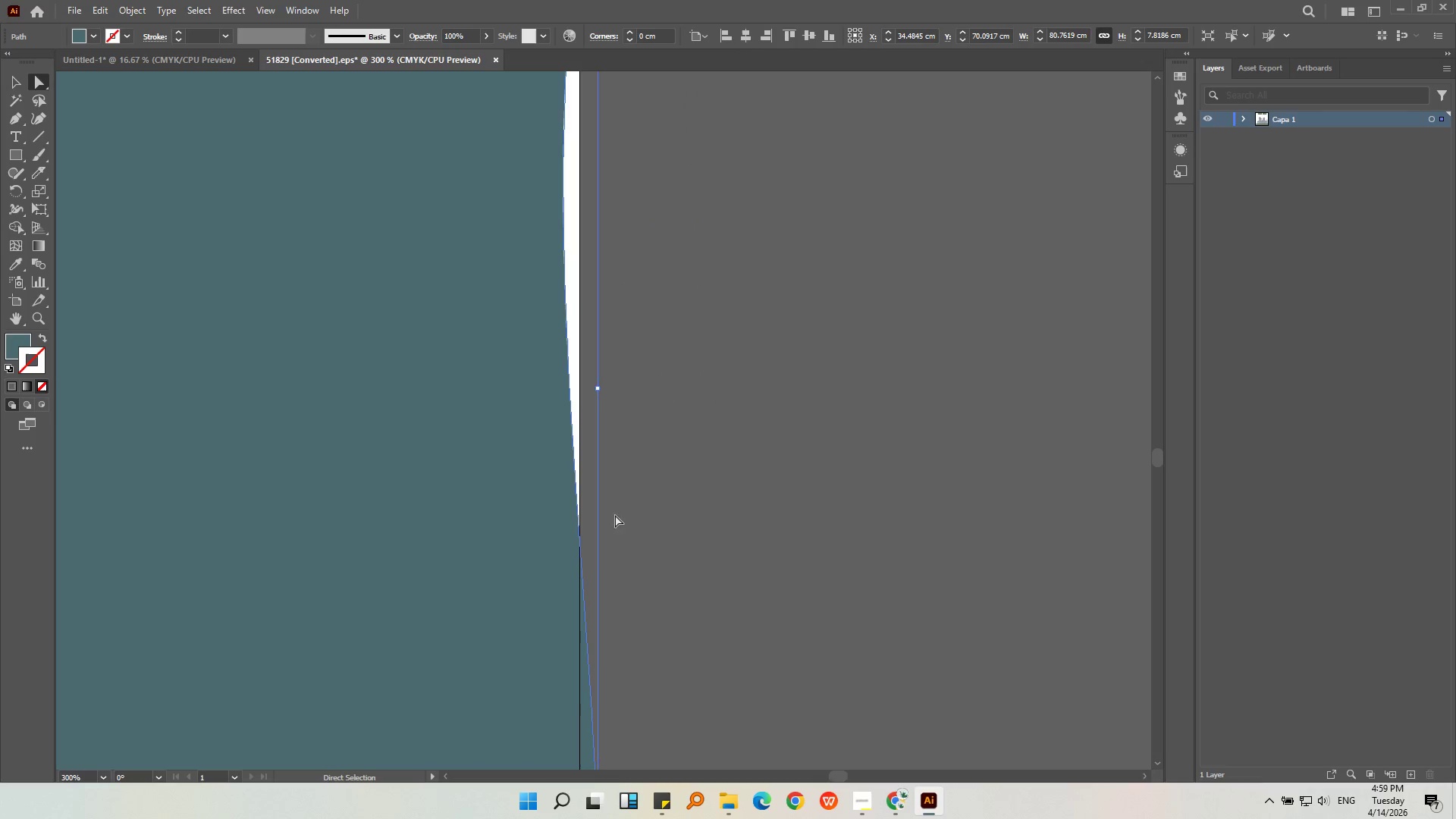 
key(Alt+AltLeft)
 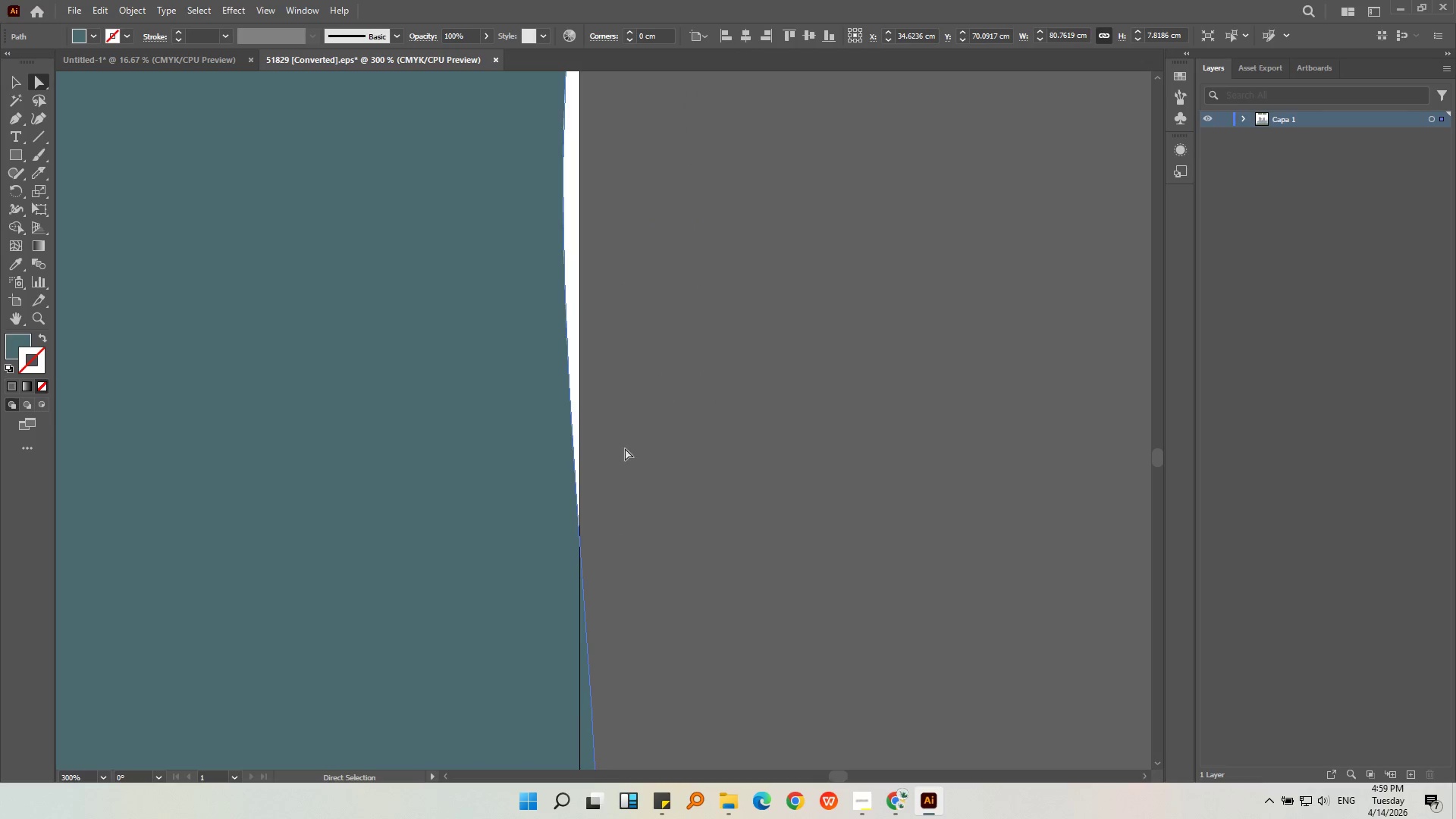 
scroll: coordinate [629, 431], scroll_direction: down, amount: 2.0
 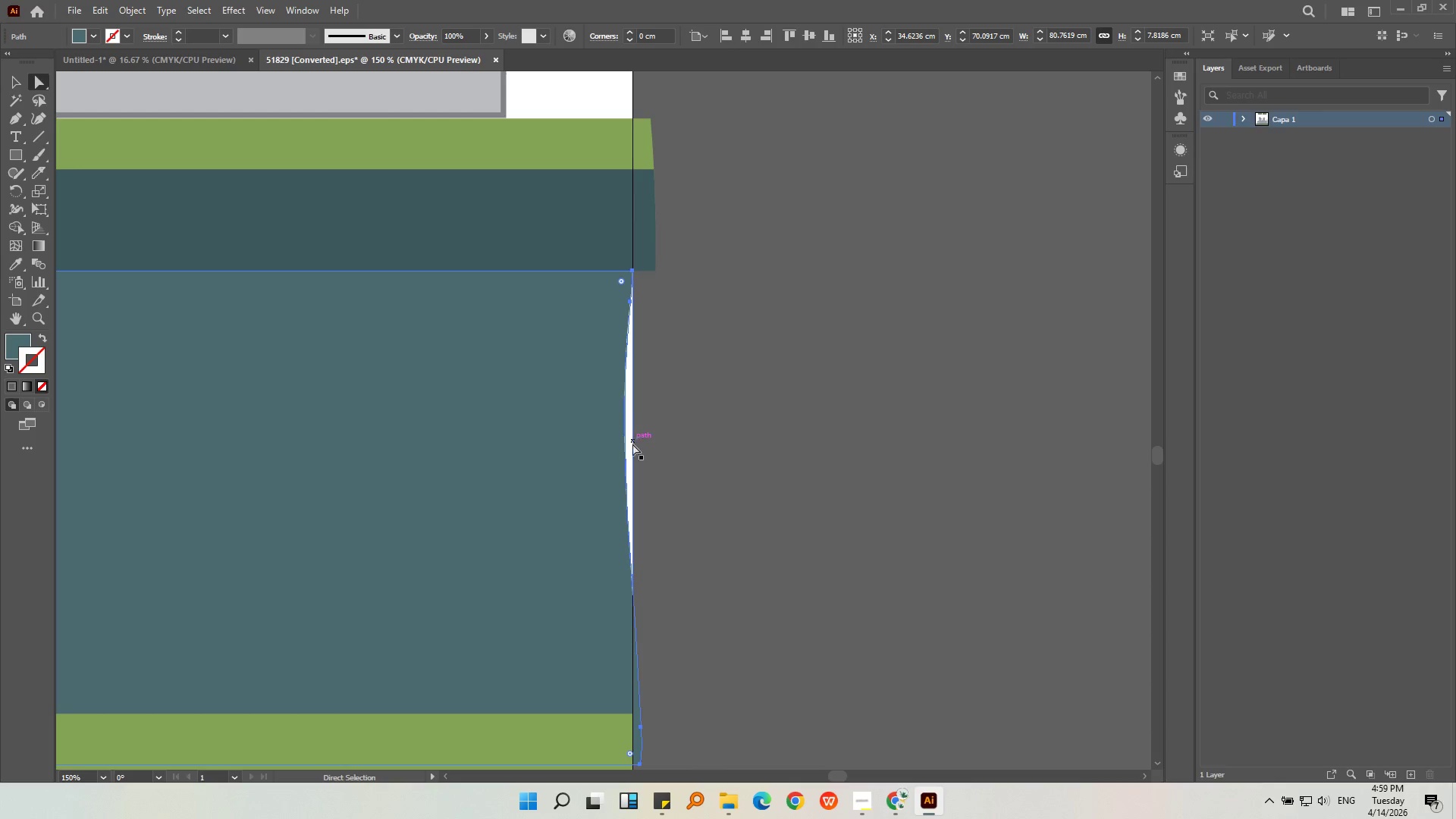 
left_click_drag(start_coordinate=[626, 444], to_coordinate=[632, 444])
 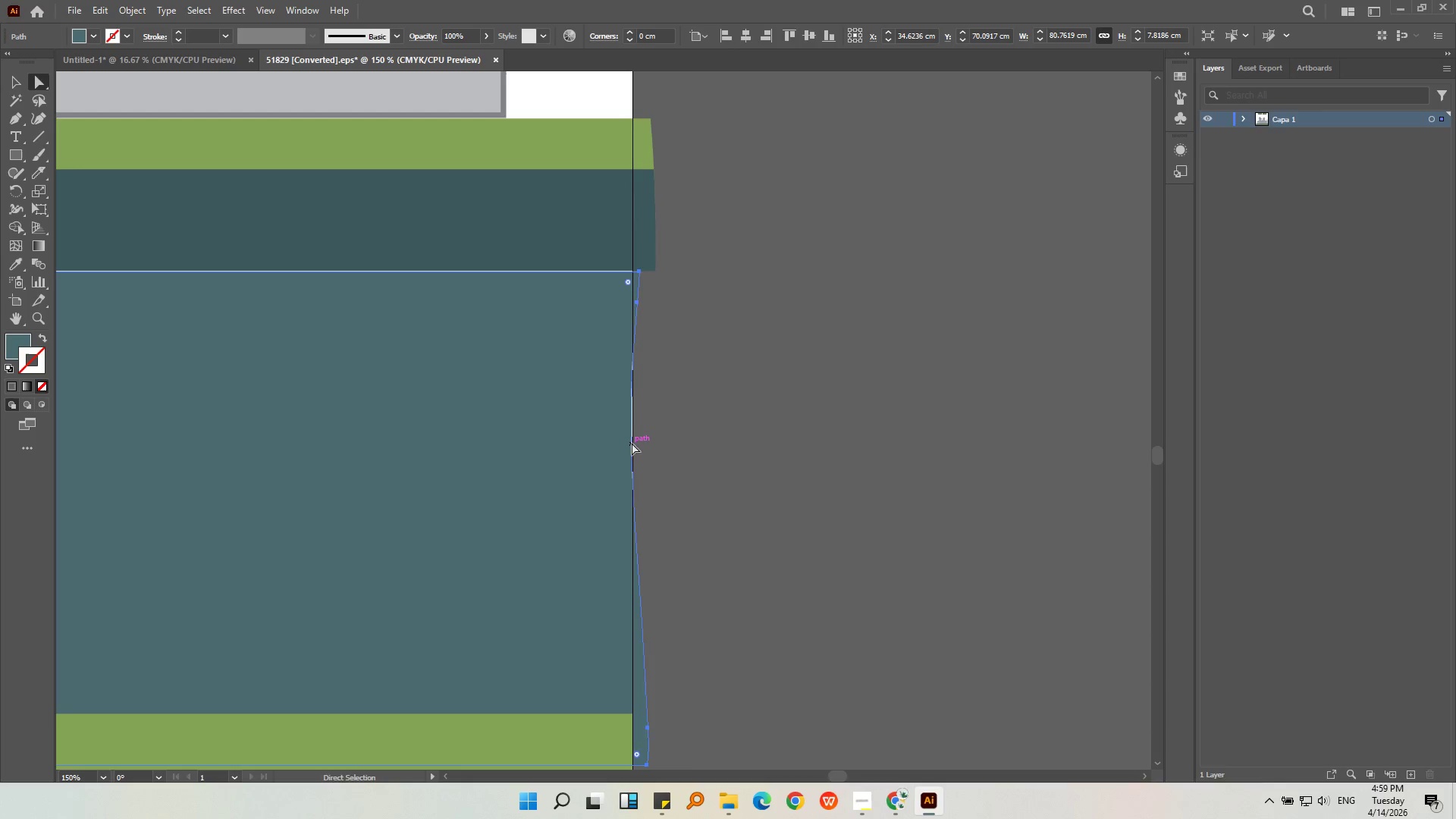 
key(Control+Z)
 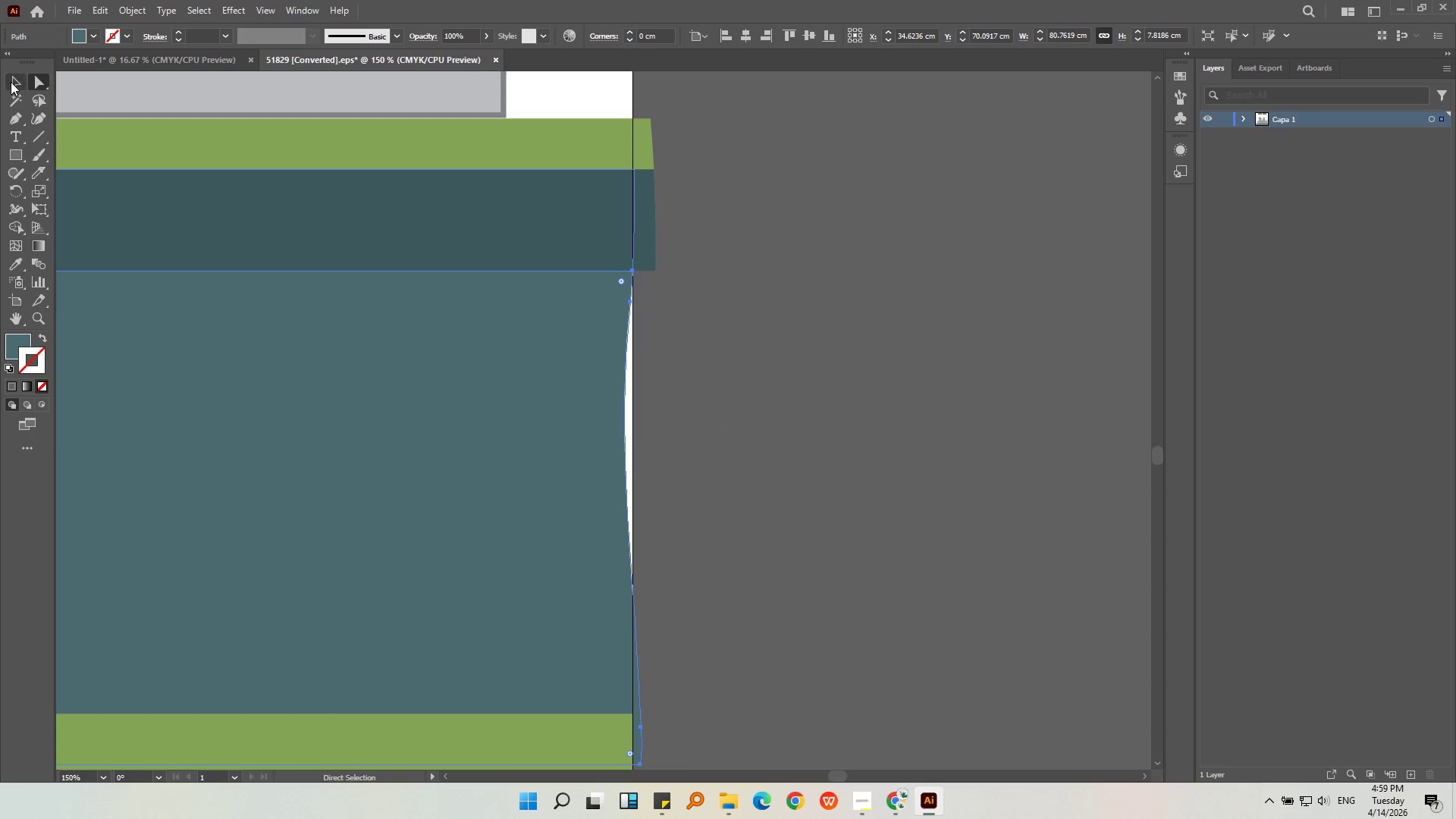 
hold_key(key=AltLeft, duration=0.45)
 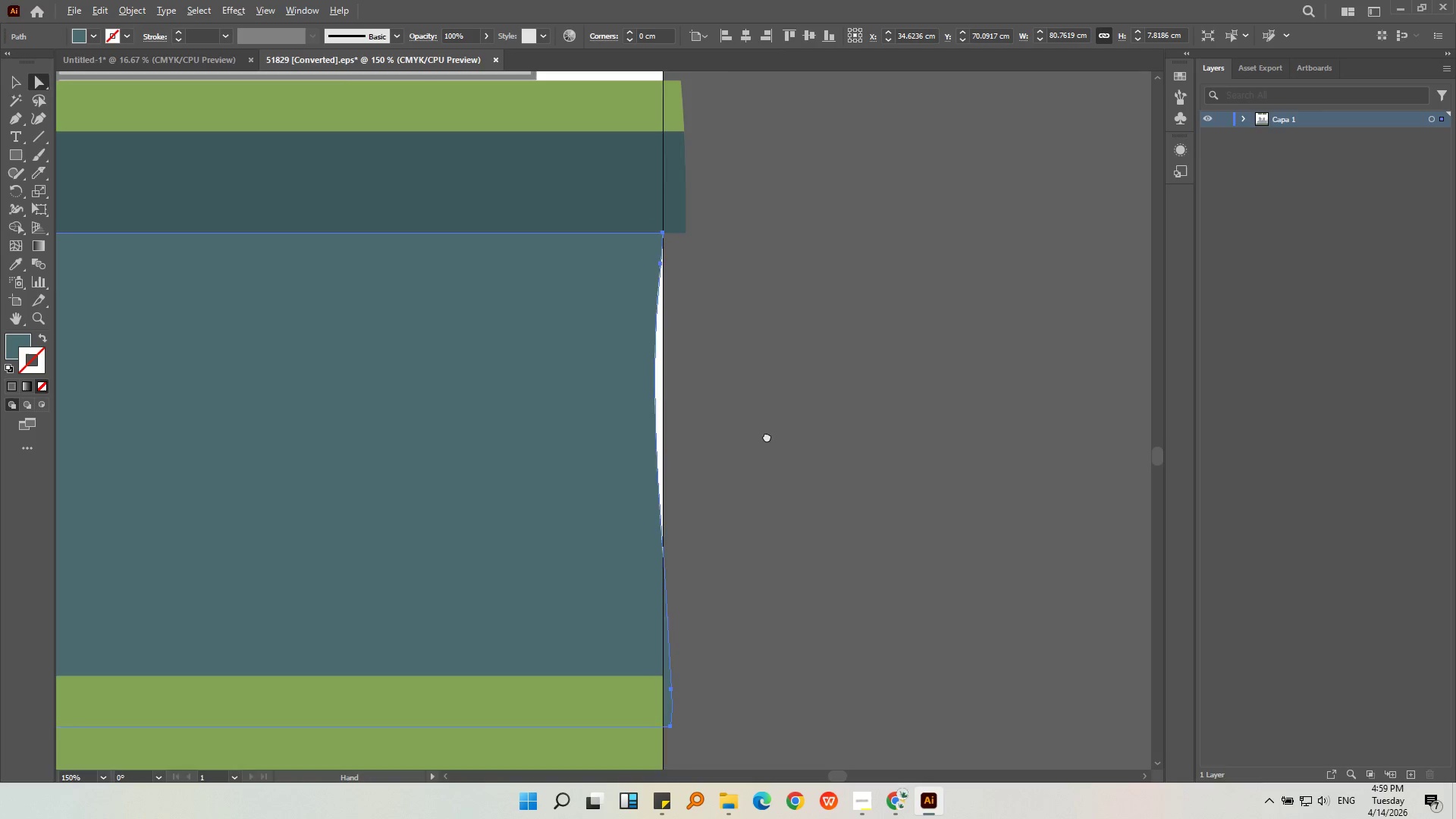 
key(Alt+AltLeft)
 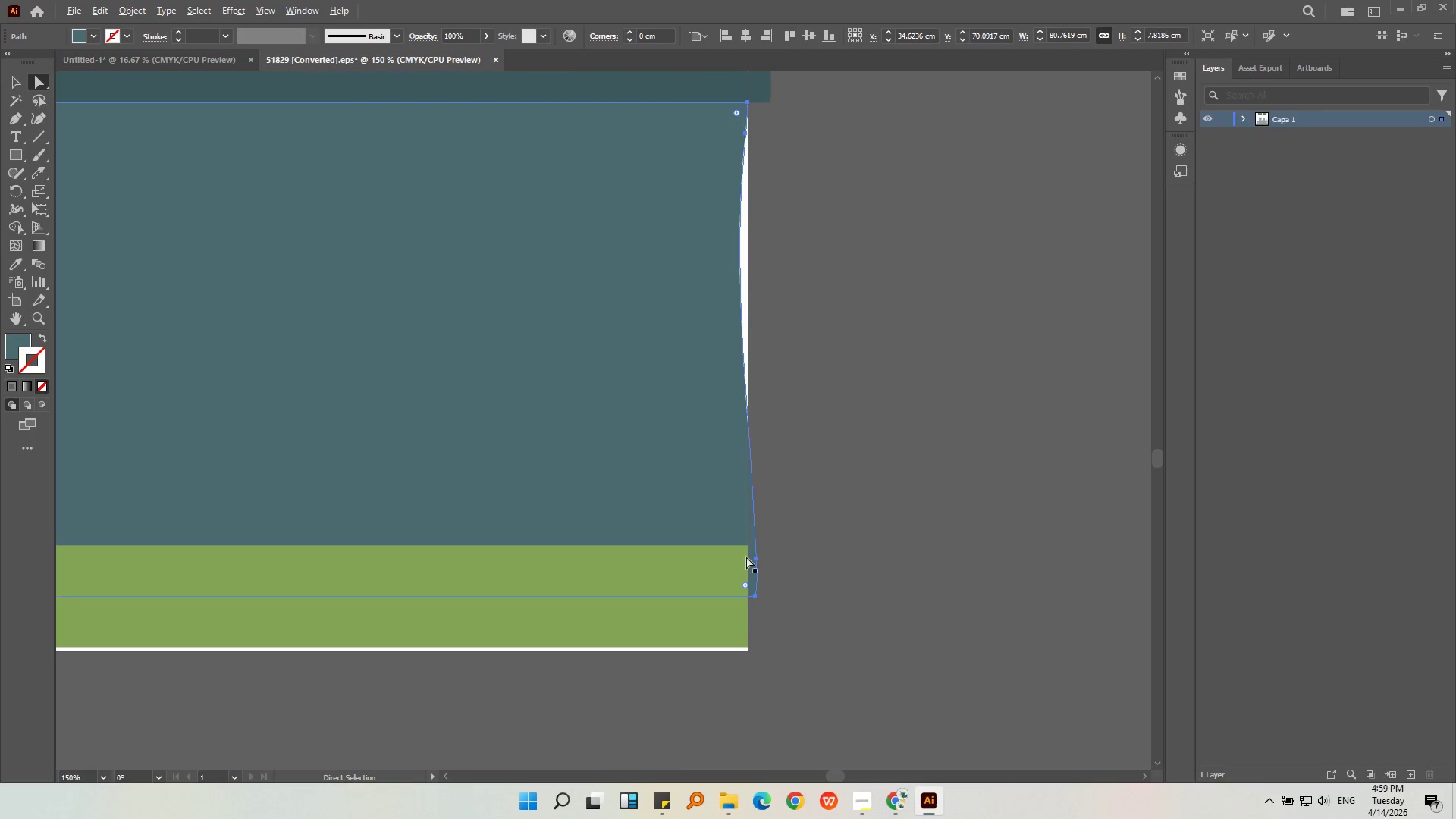 
scroll: coordinate [700, 503], scroll_direction: none, amount: 0.0
 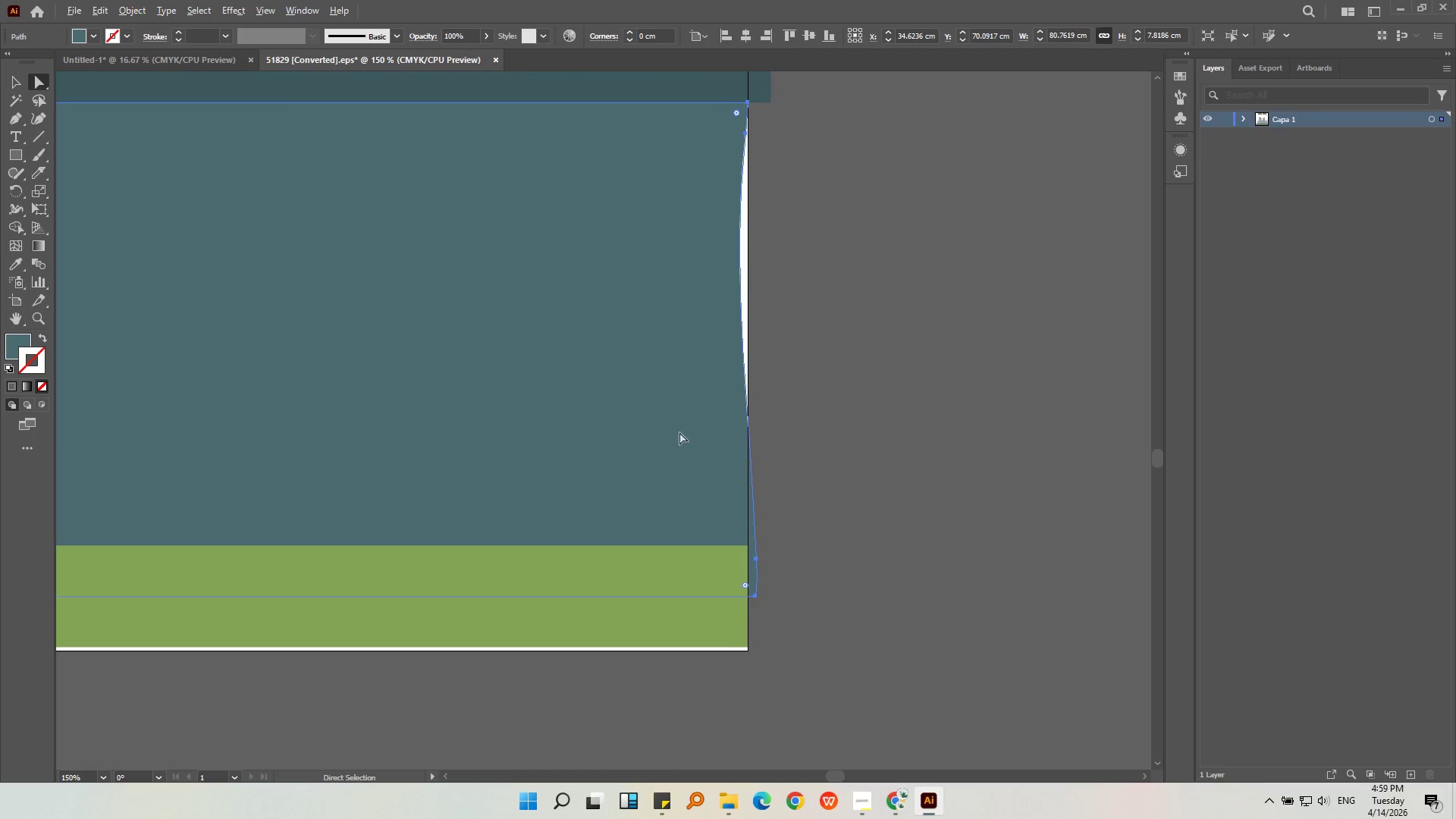 
hold_key(key=AltLeft, duration=0.52)
scroll: coordinate [770, 604], scroll_direction: up, amount: 2.0
 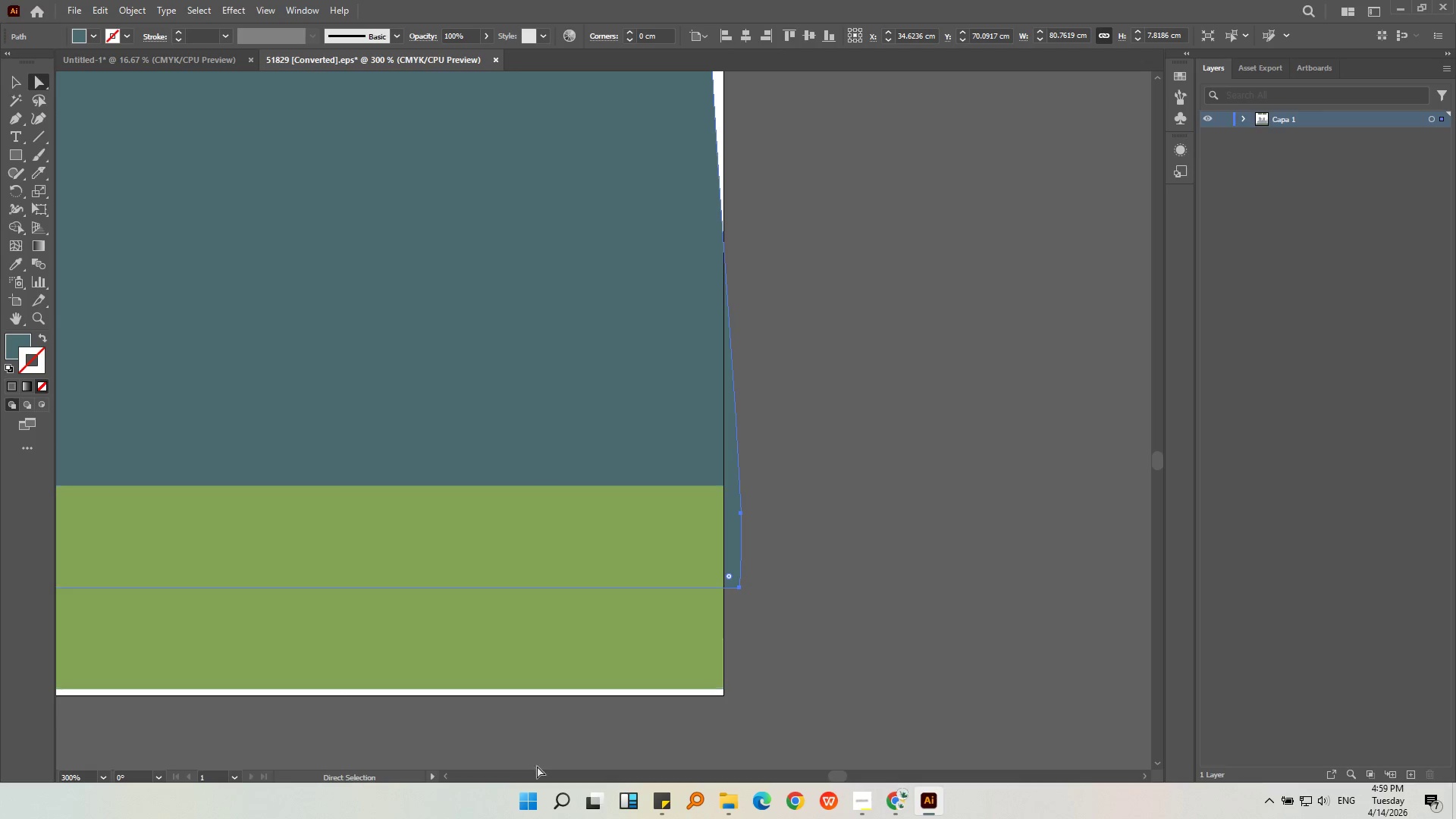 
left_click([665, 803])
 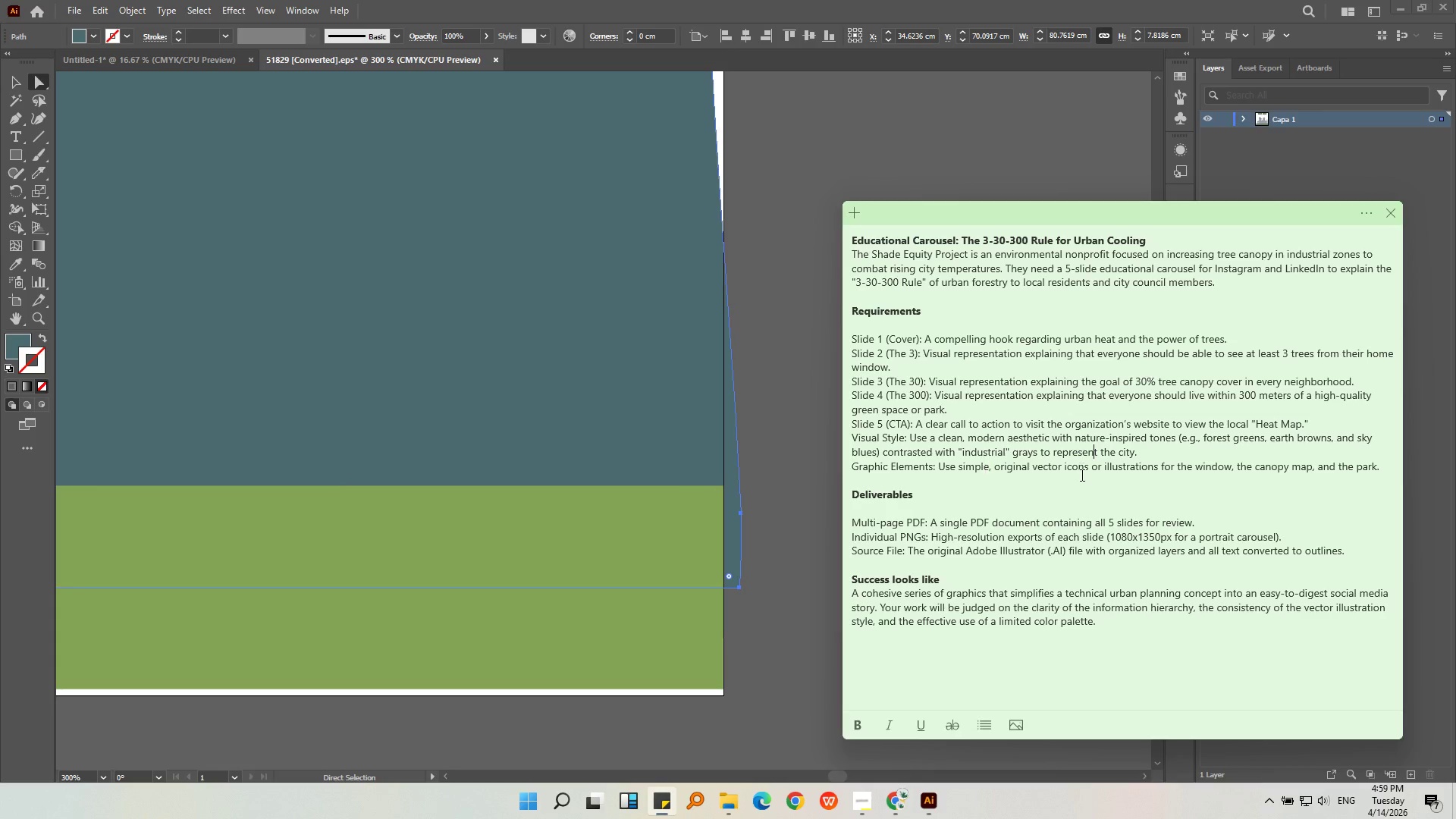 
left_click([1084, 510])
 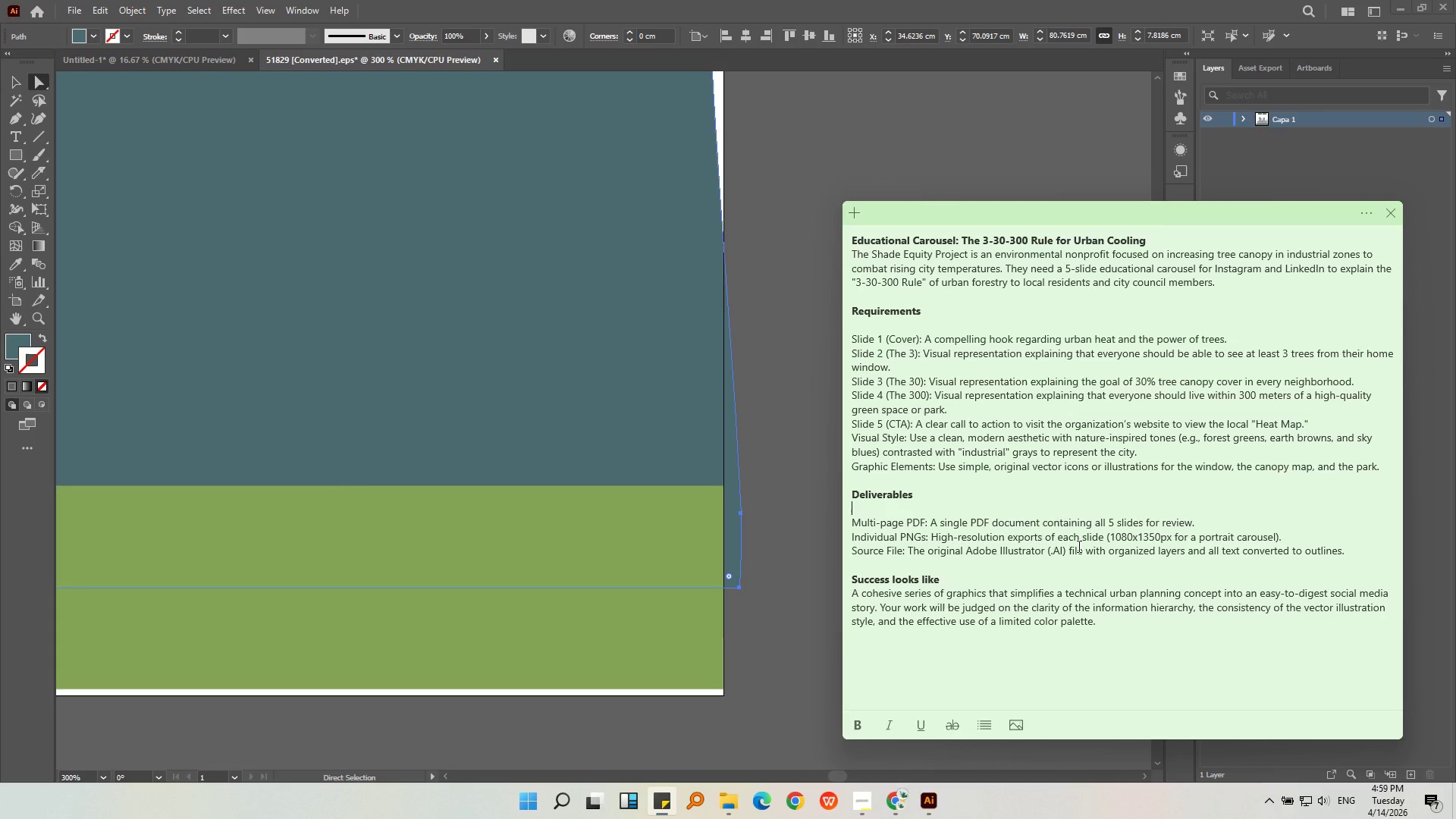 
left_click([1077, 549])
 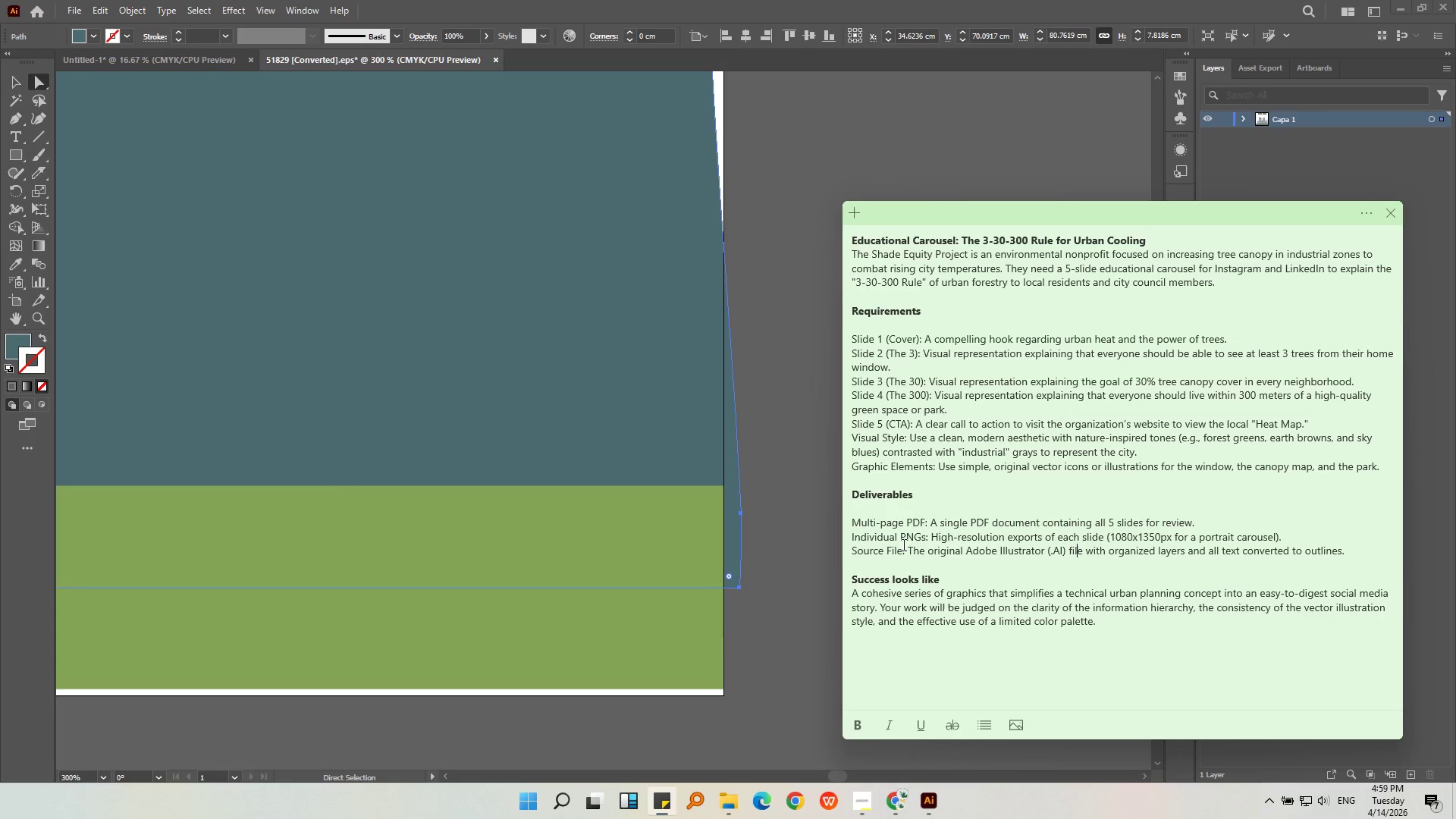 
wait(6.12)
 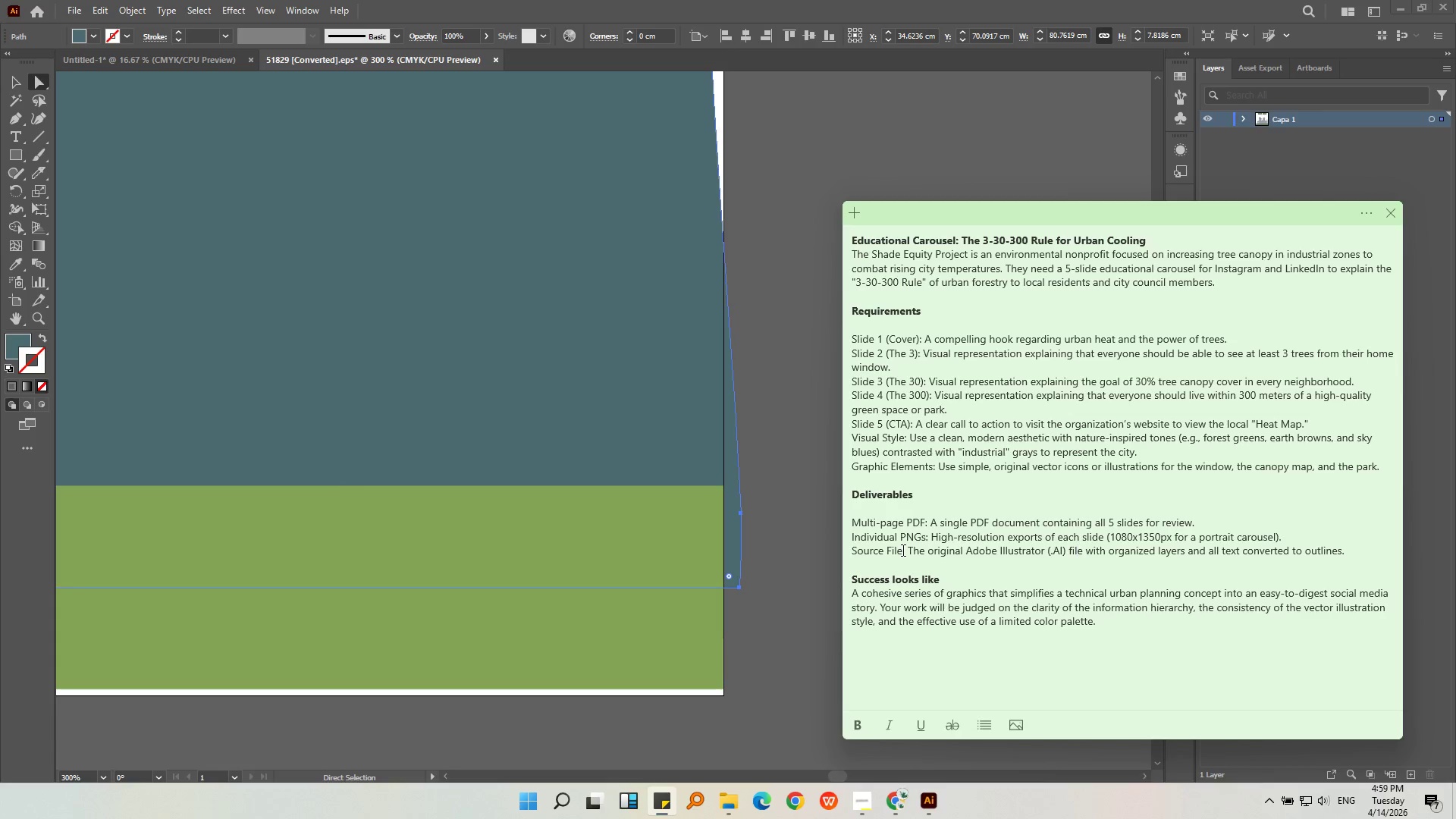 
left_click([17, 89])
 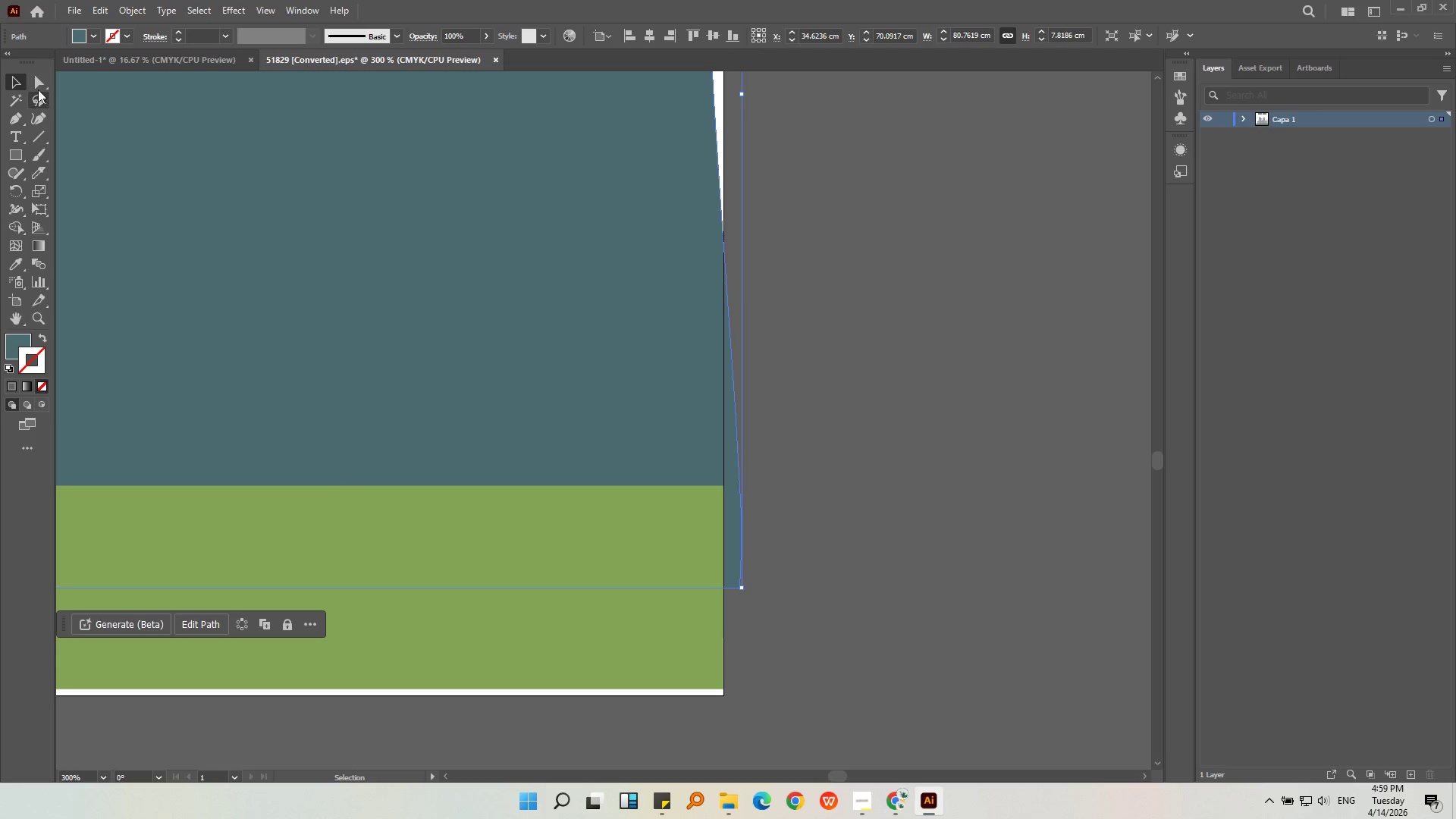 
wait(6.14)
 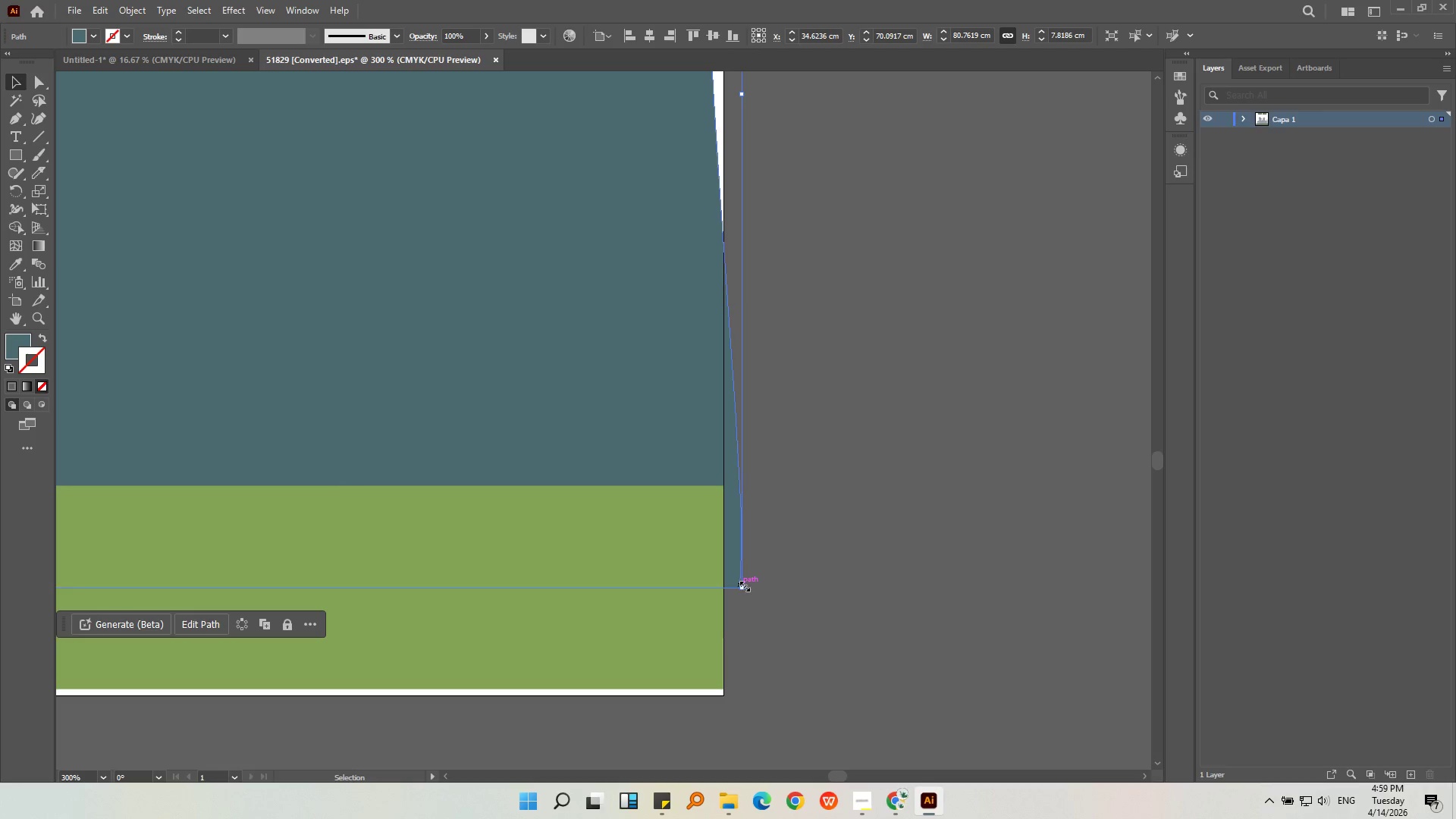 
key(Alt+AltLeft)
 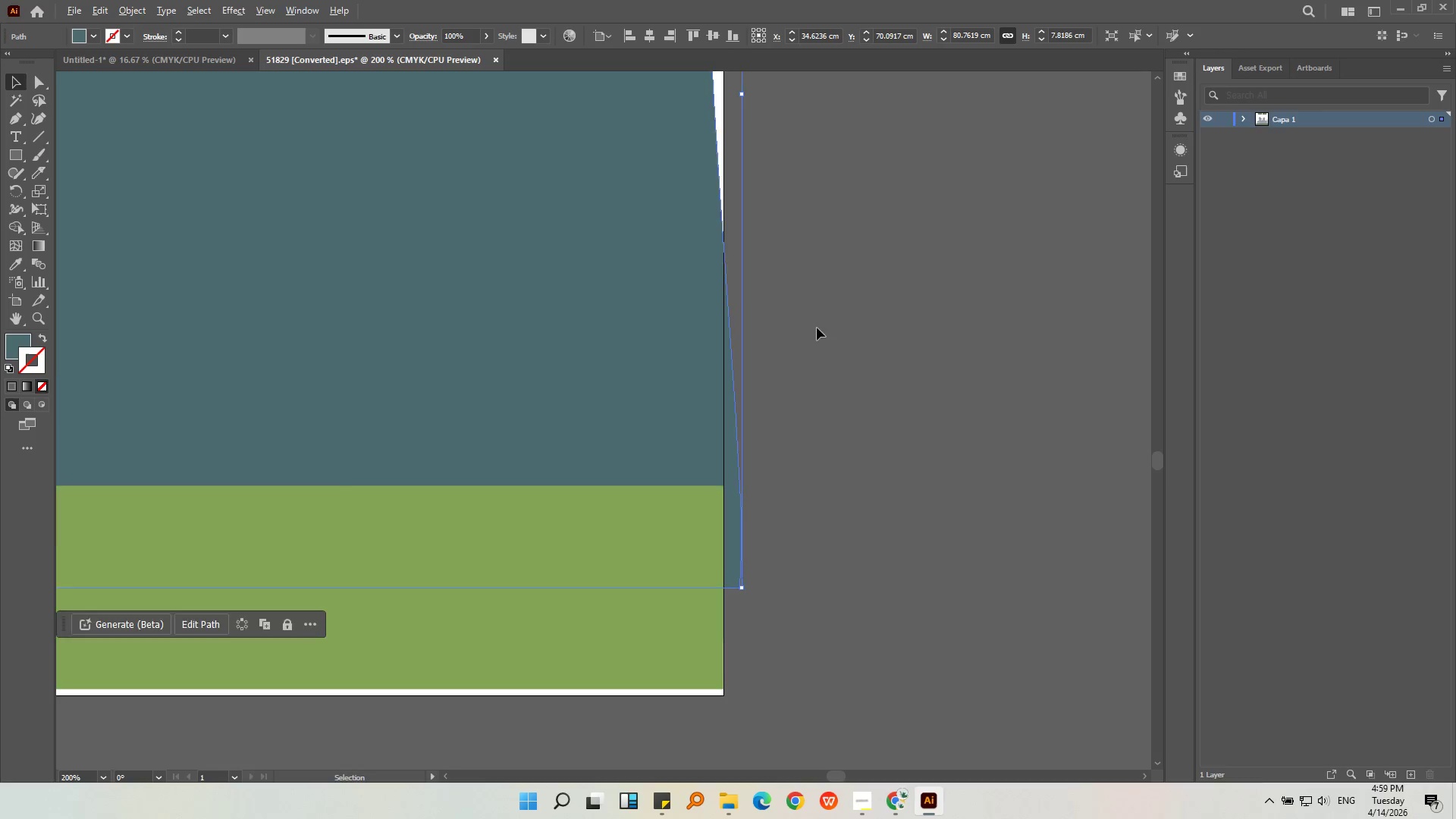 
scroll: coordinate [817, 328], scroll_direction: down, amount: 1.0
 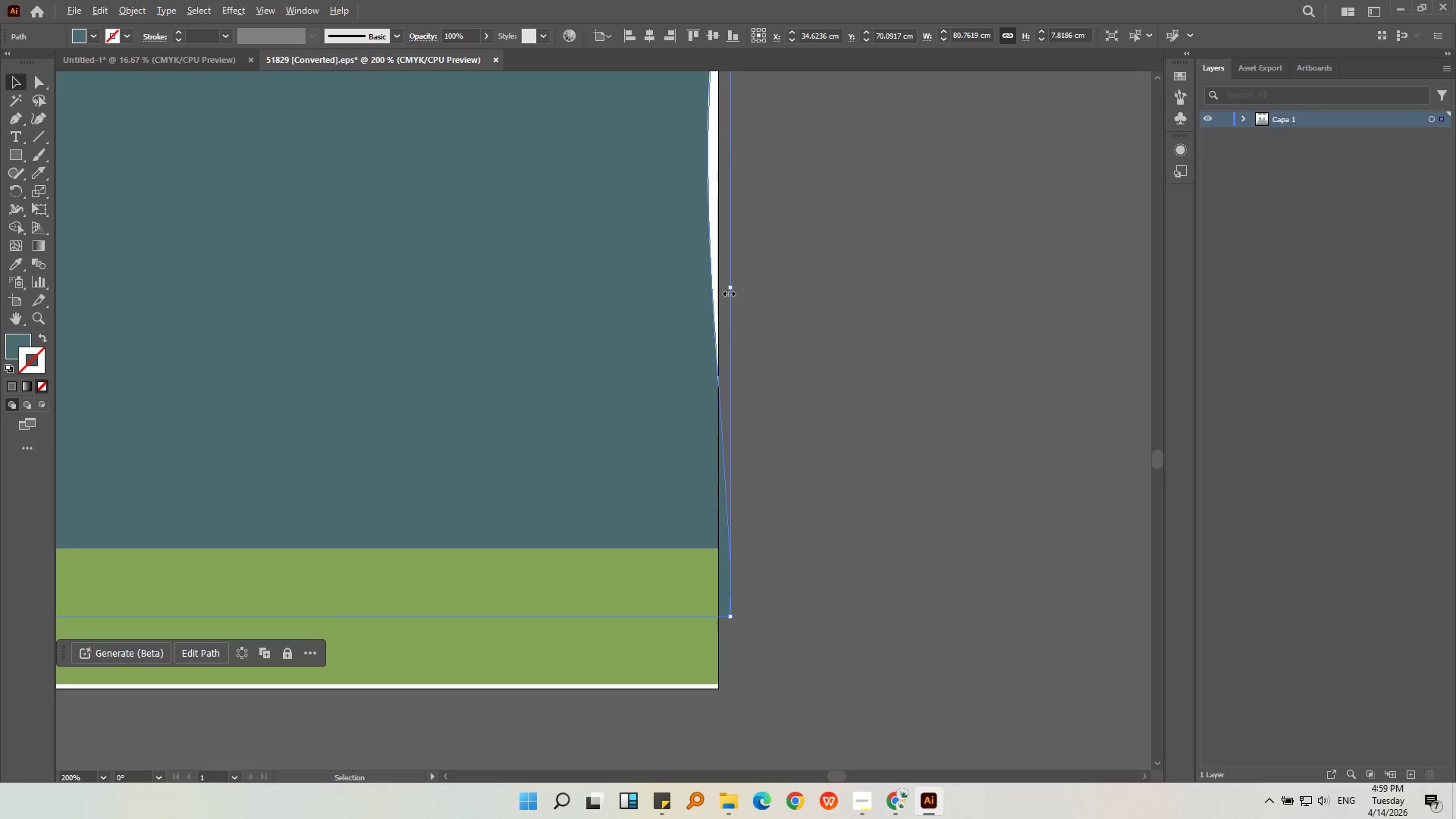 
left_click_drag(start_coordinate=[730, 290], to_coordinate=[720, 291])
 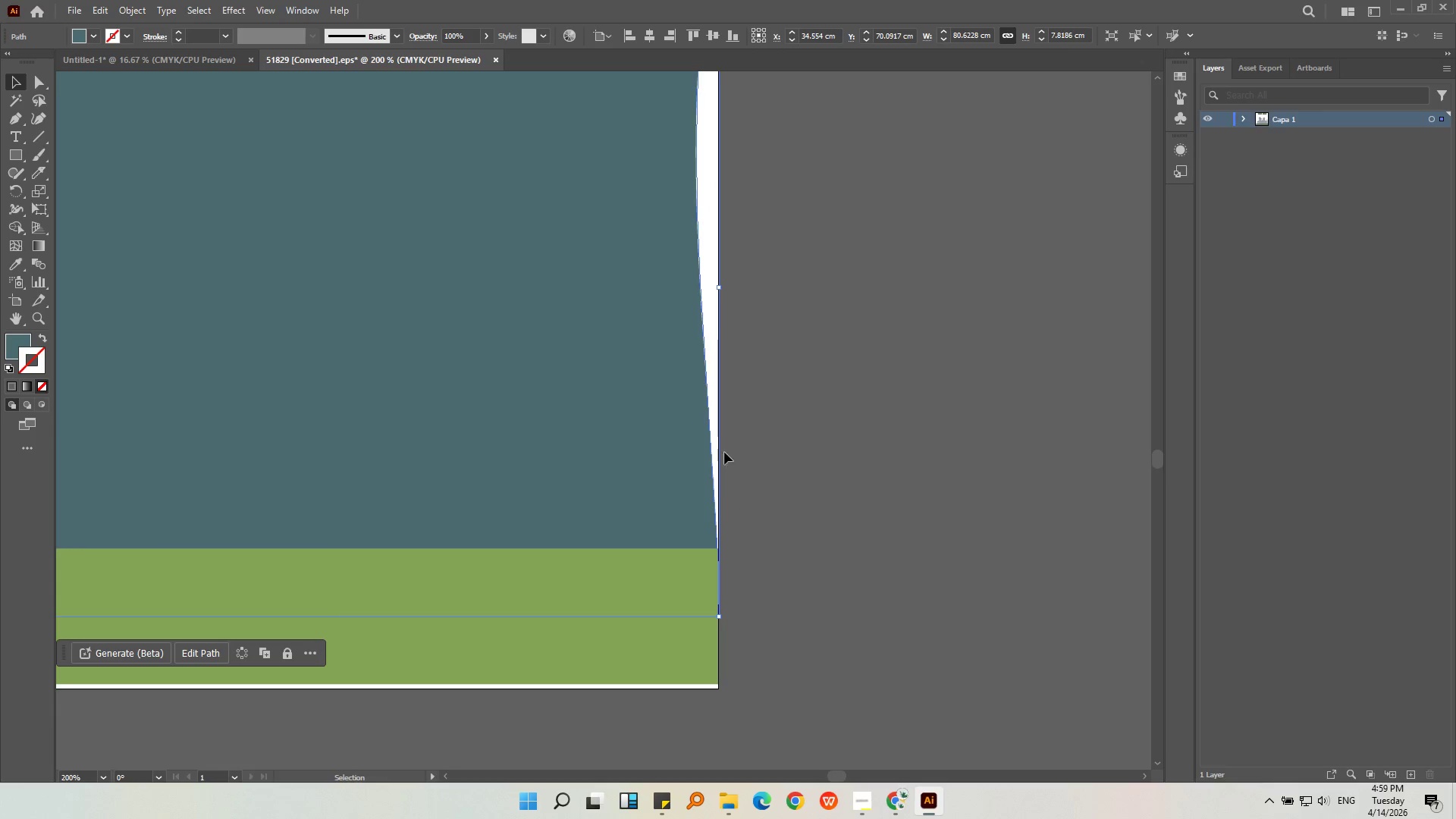 
key(Alt+AltLeft)
 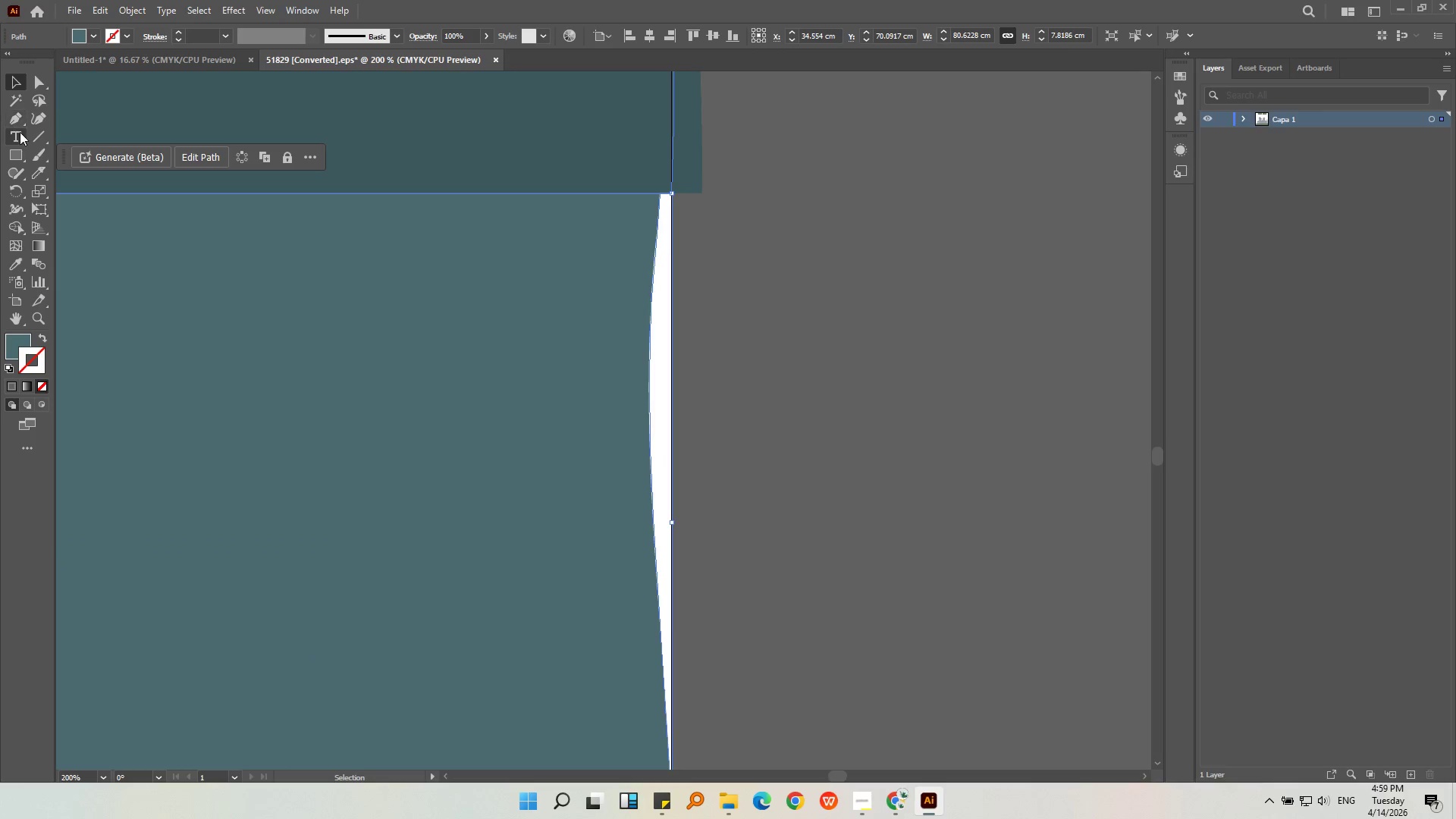 
left_click([19, 151])
 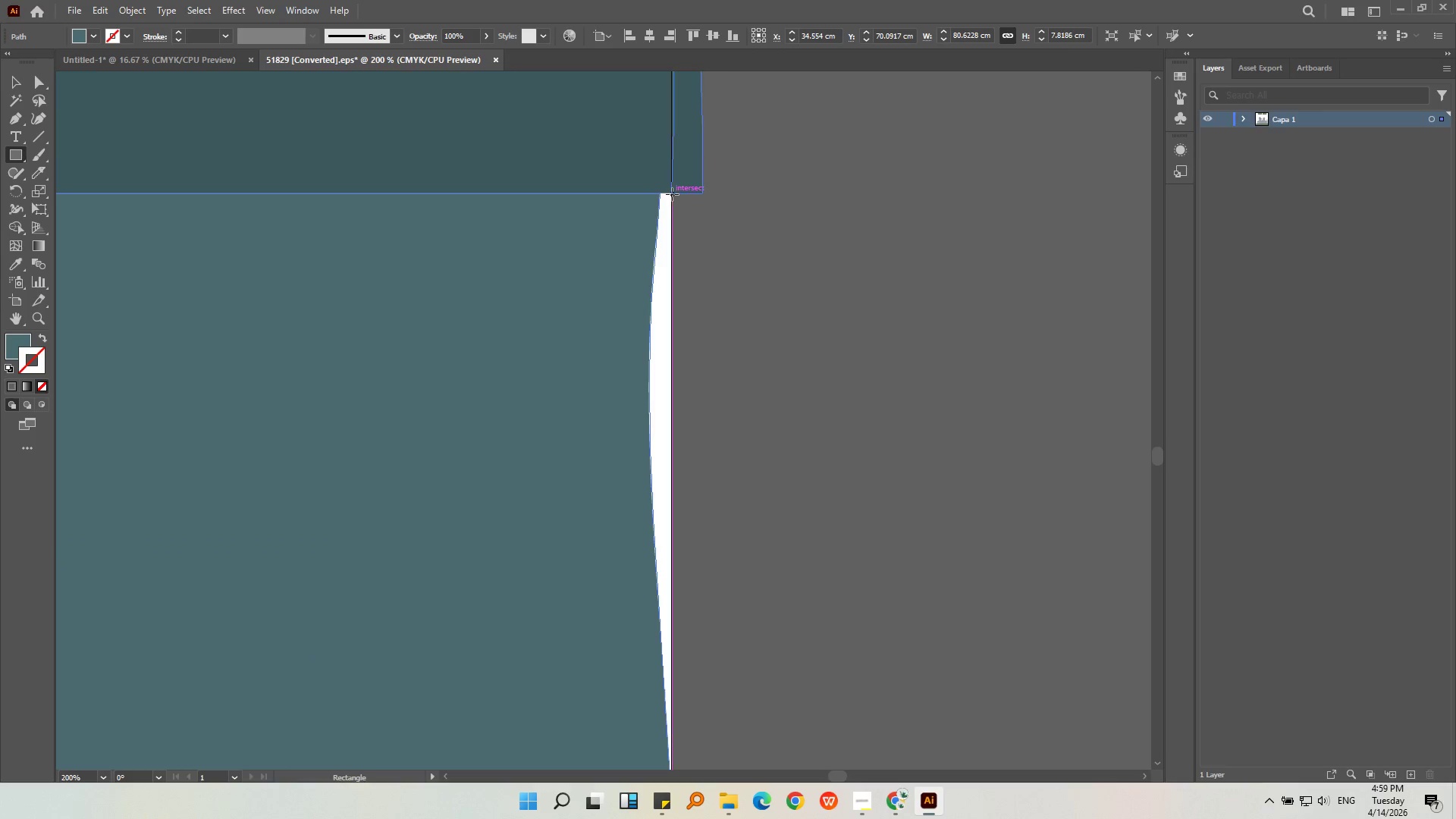 
left_click_drag(start_coordinate=[669, 195], to_coordinate=[466, 720])
 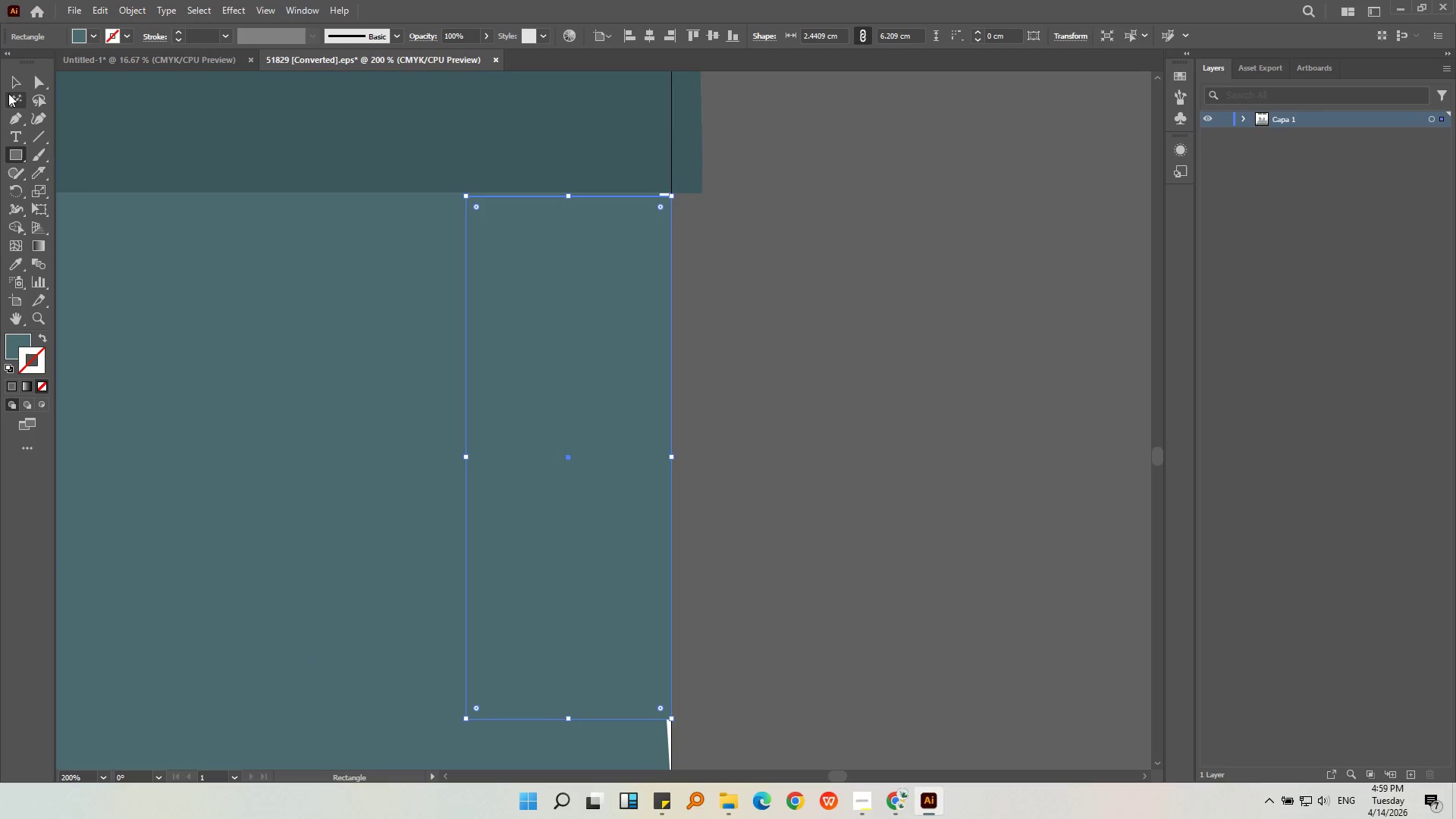 
left_click([16, 73])
 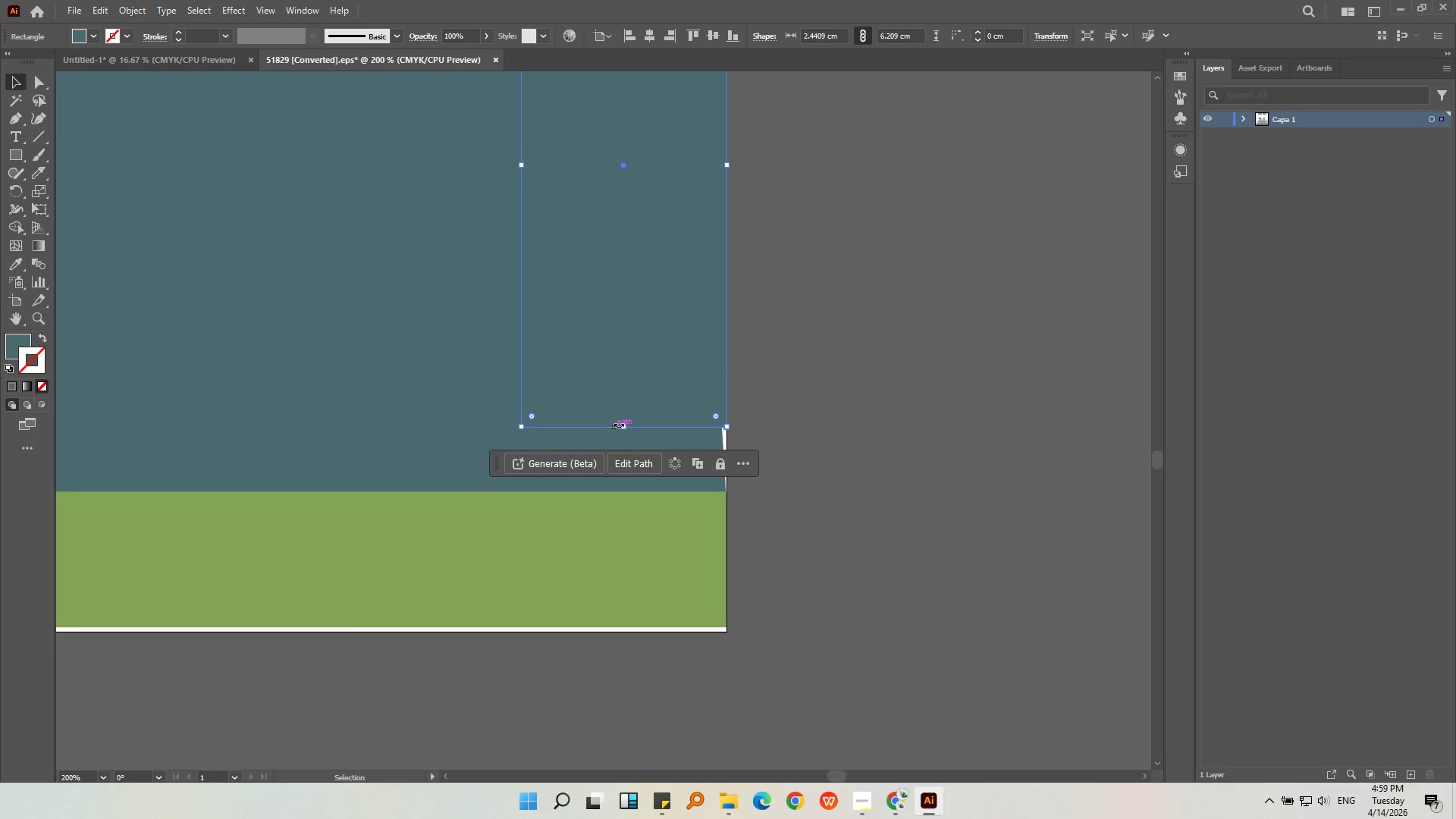 
left_click_drag(start_coordinate=[623, 427], to_coordinate=[633, 489])
 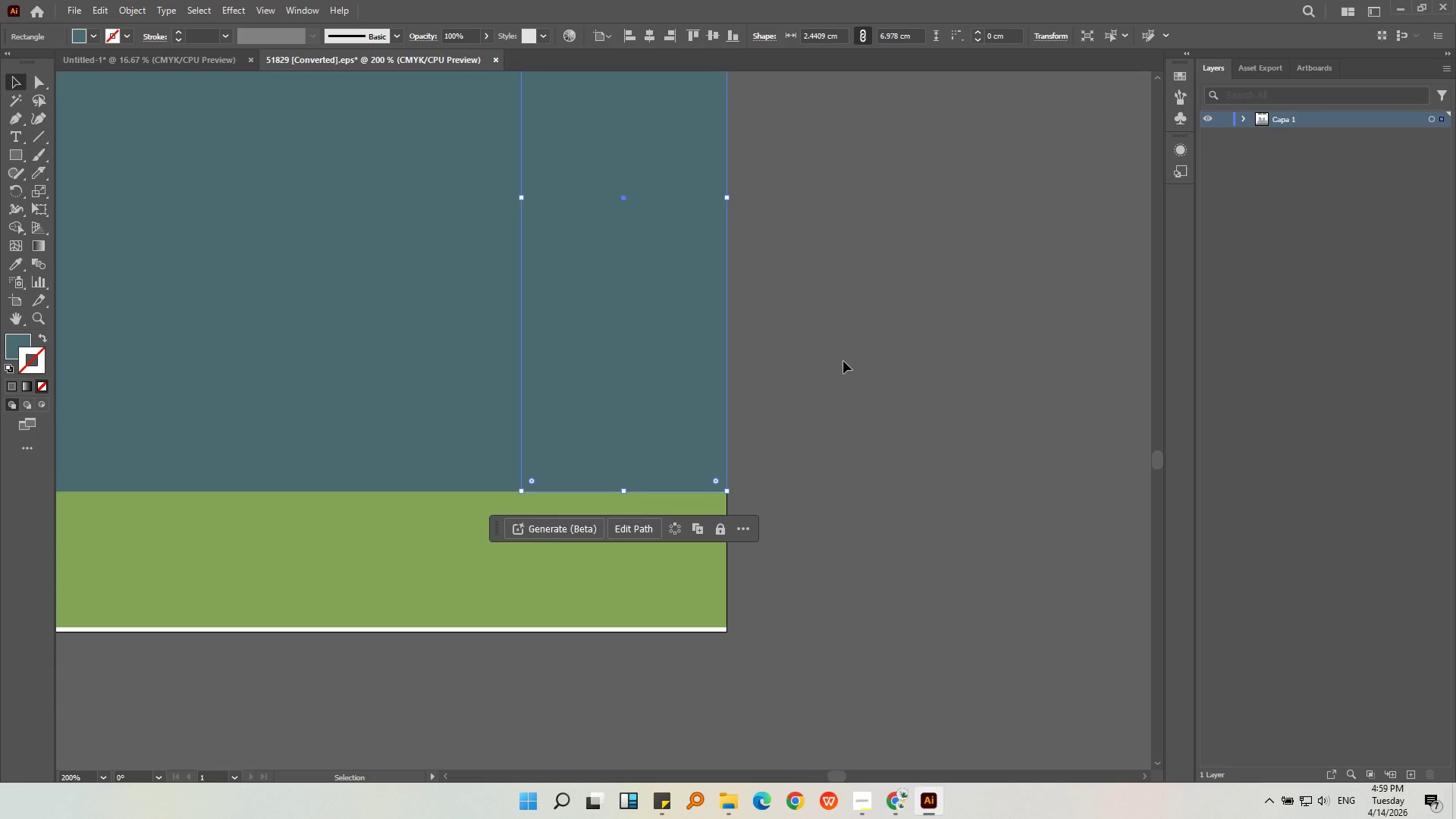 
key(Alt+AltLeft)
 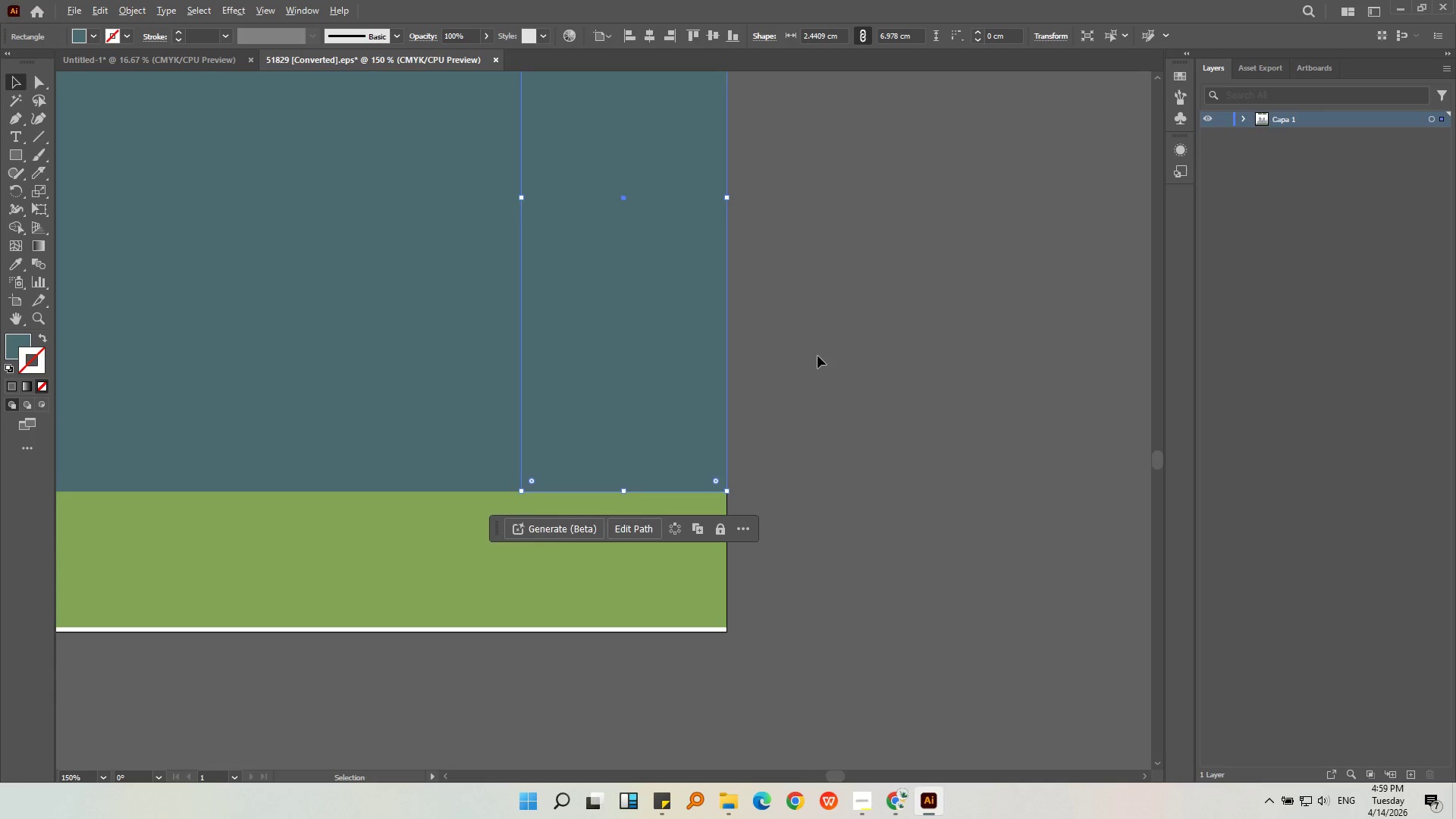 
scroll: coordinate [817, 356], scroll_direction: down, amount: 2.0
 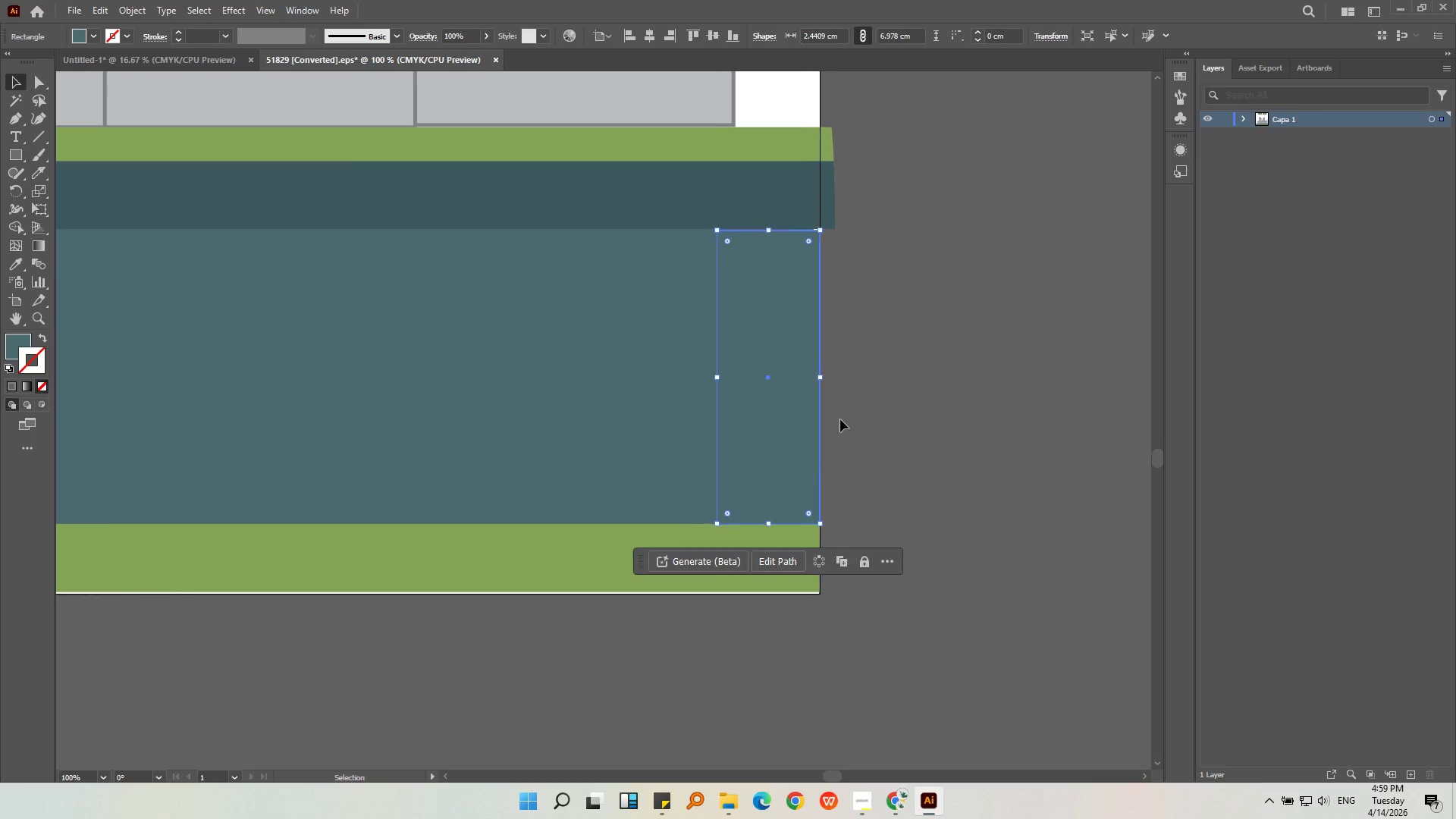 
left_click([846, 403])
 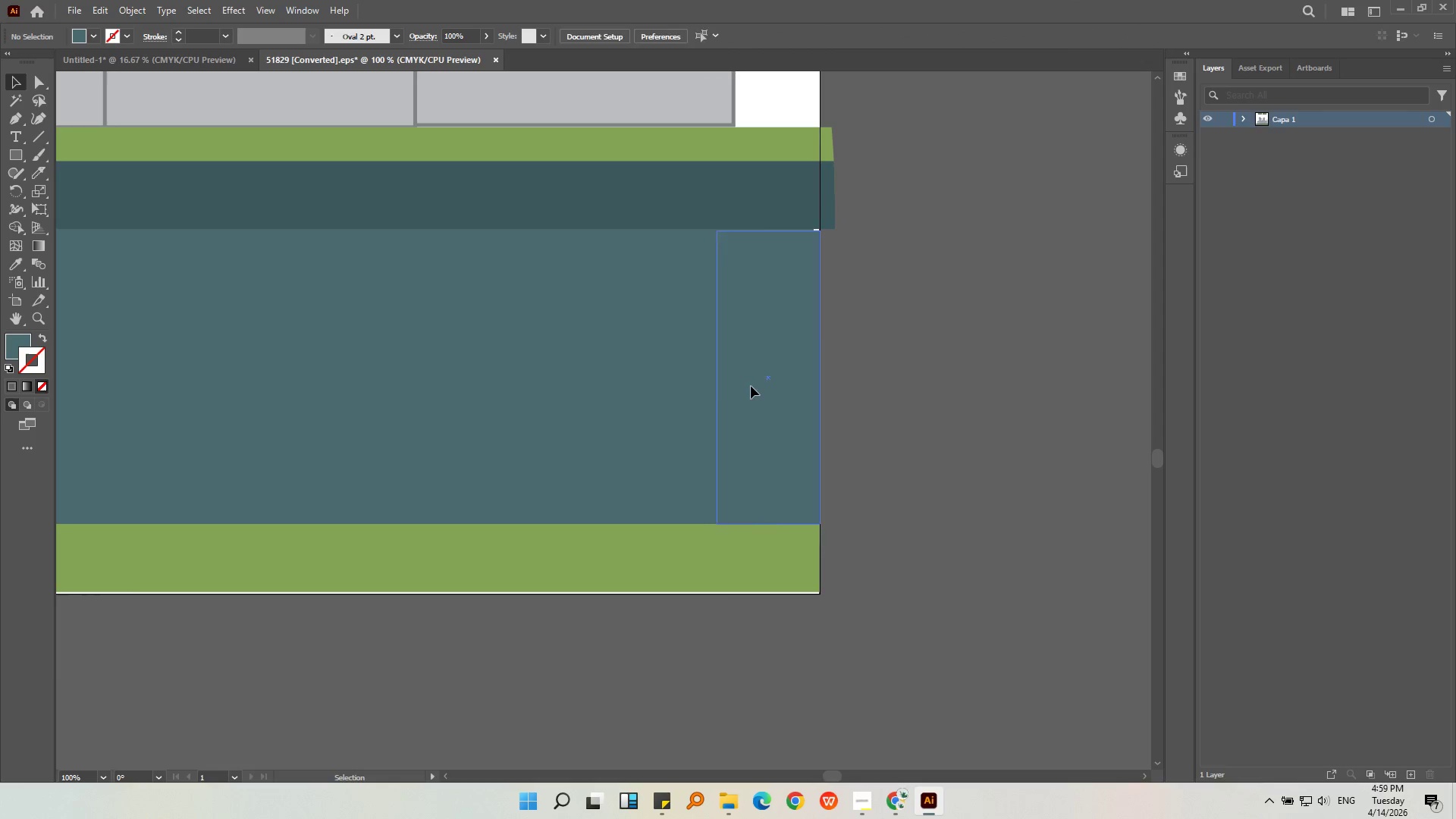 
hold_key(key=ShiftLeft, duration=0.33)
triple_click([607, 377])
 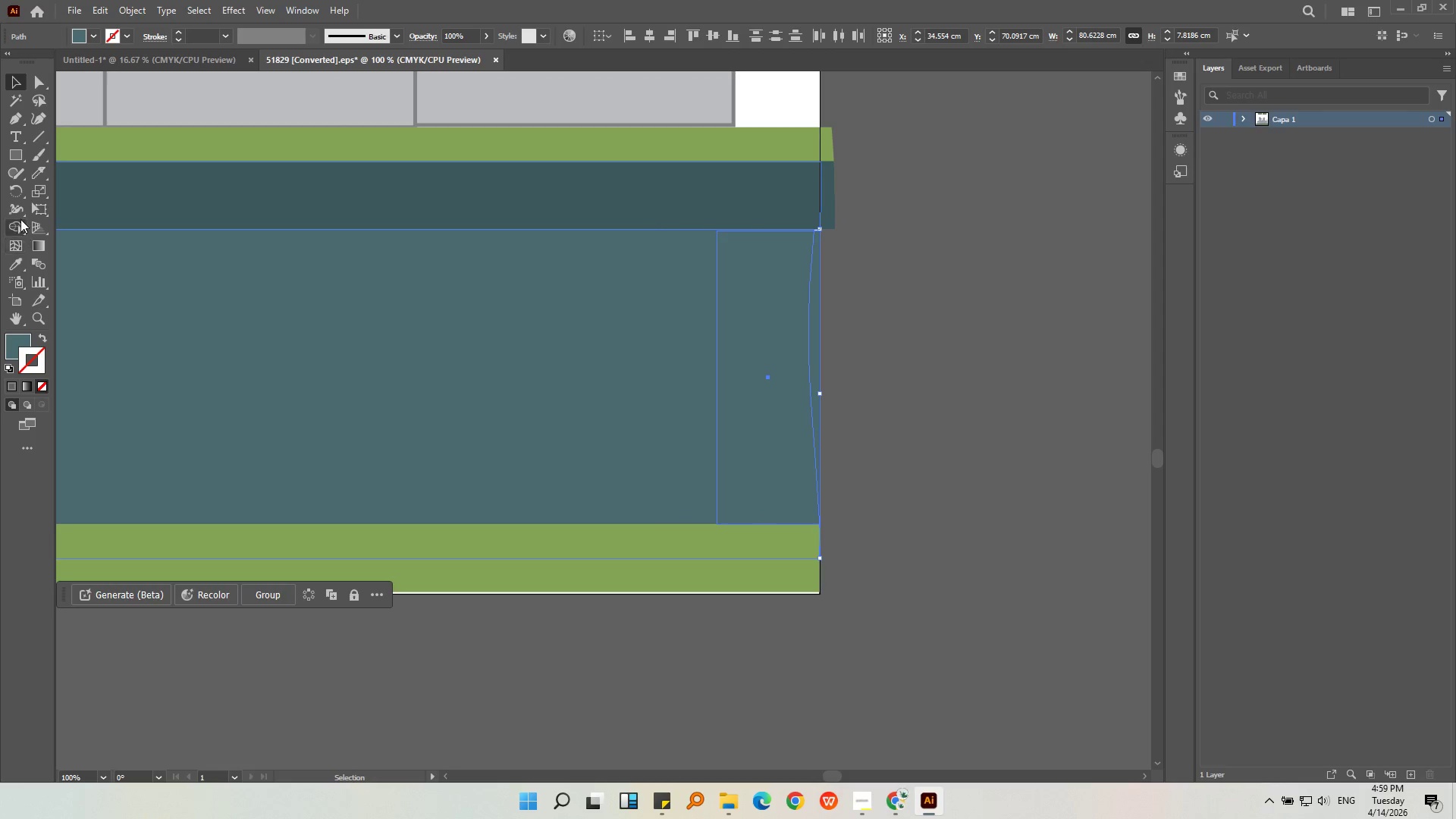 
left_click([19, 226])
 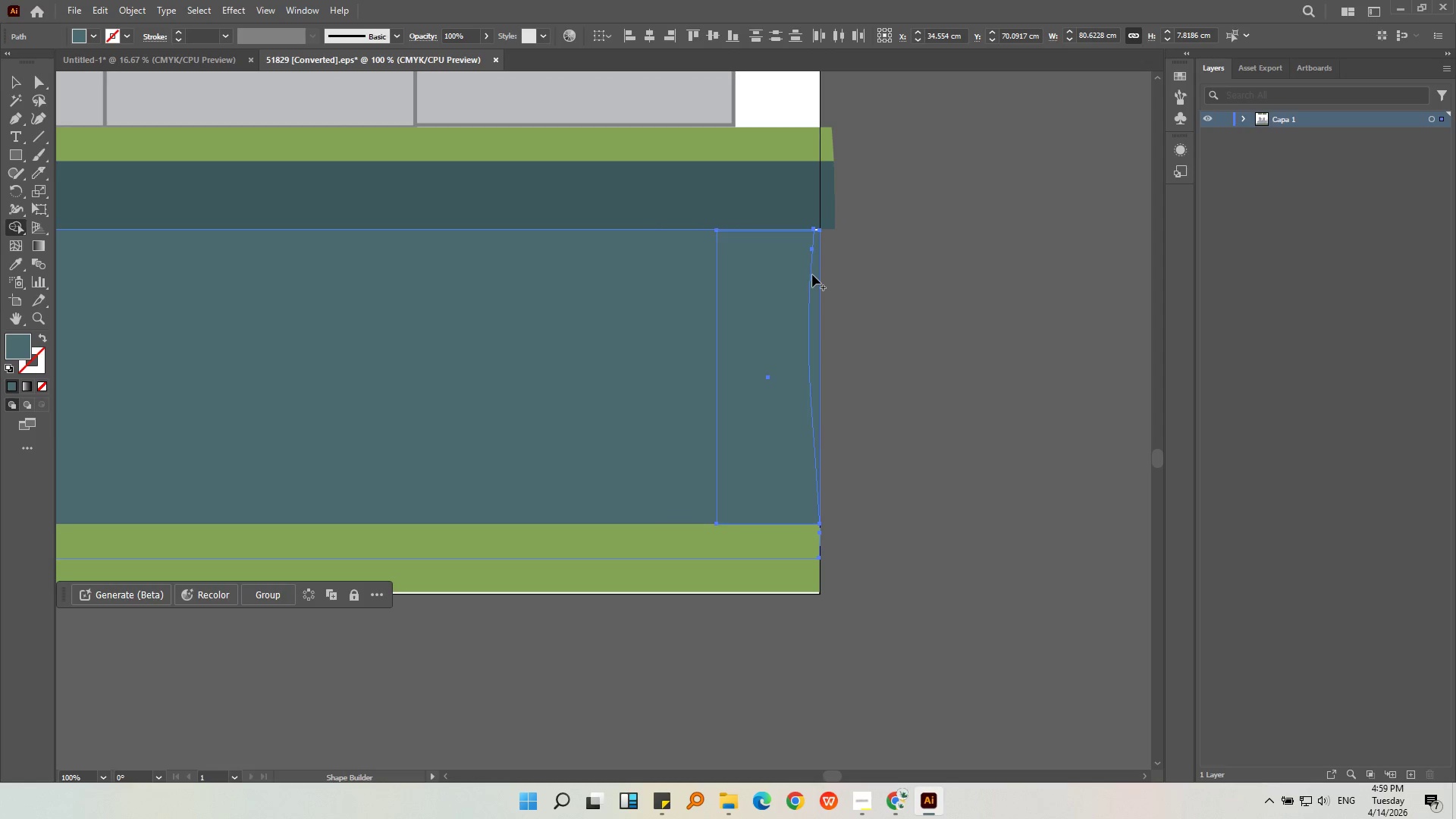 
left_click_drag(start_coordinate=[813, 281], to_coordinate=[620, 310])
 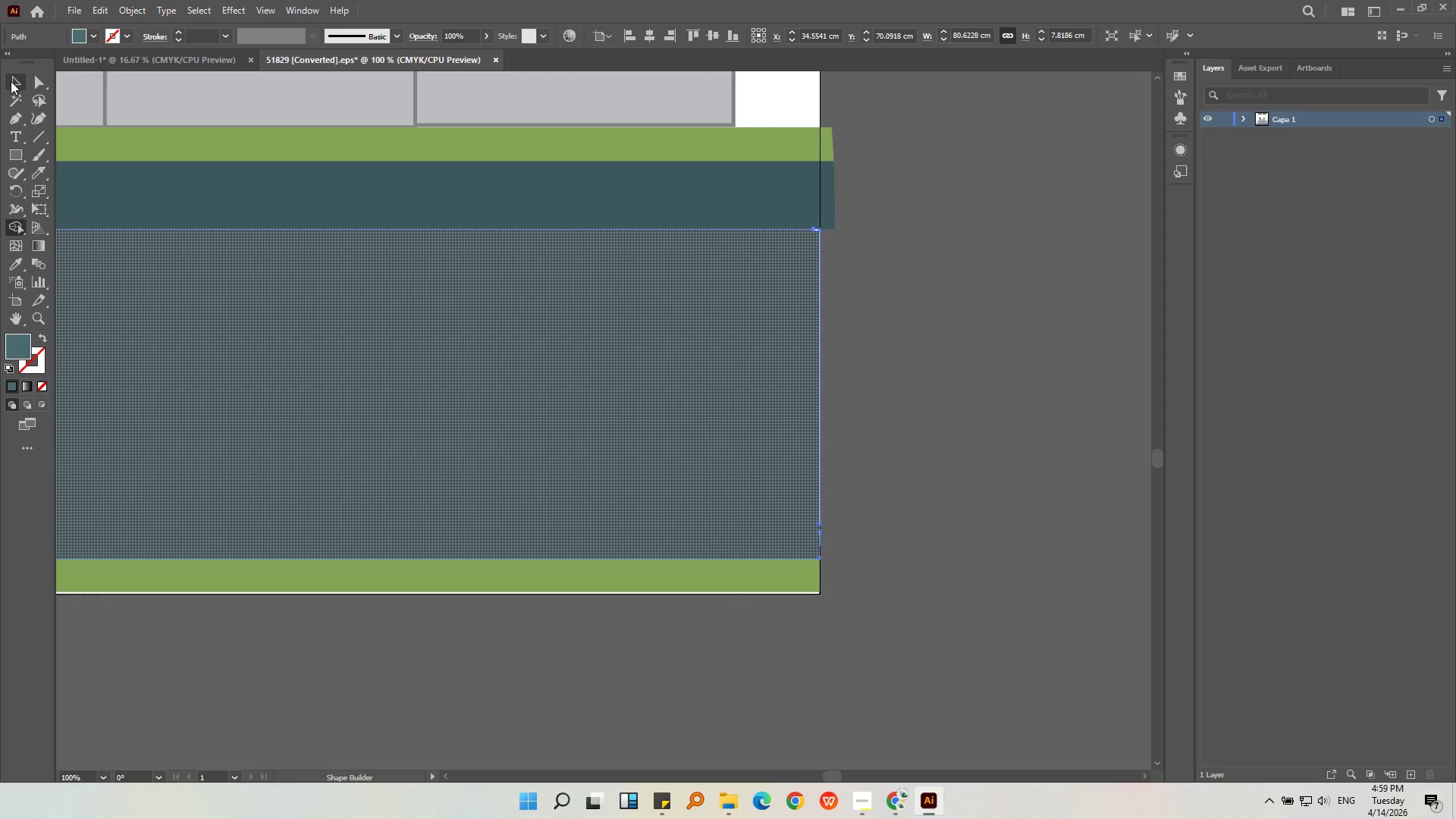 
left_click([14, 77])
 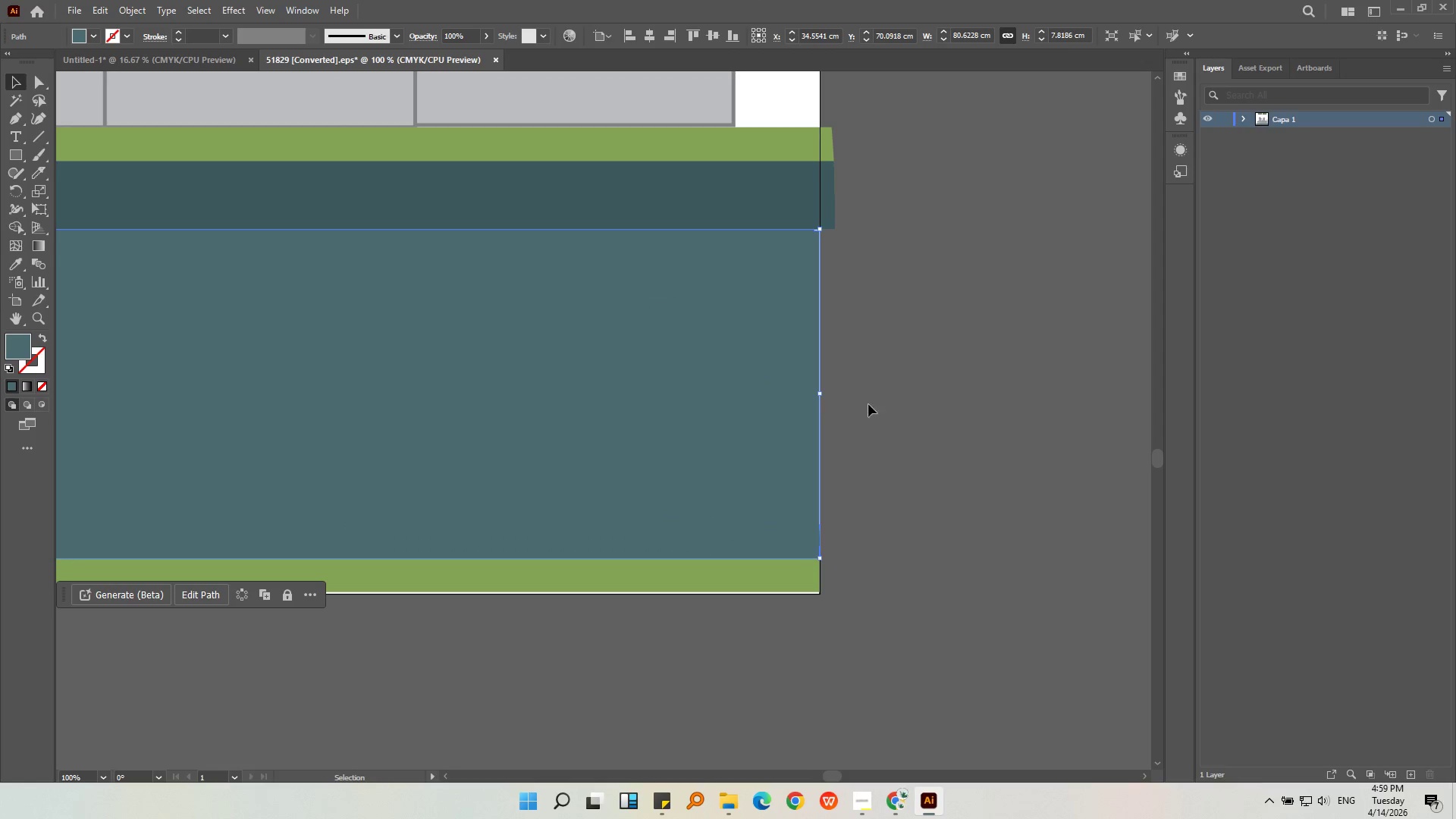 
left_click([953, 408])
 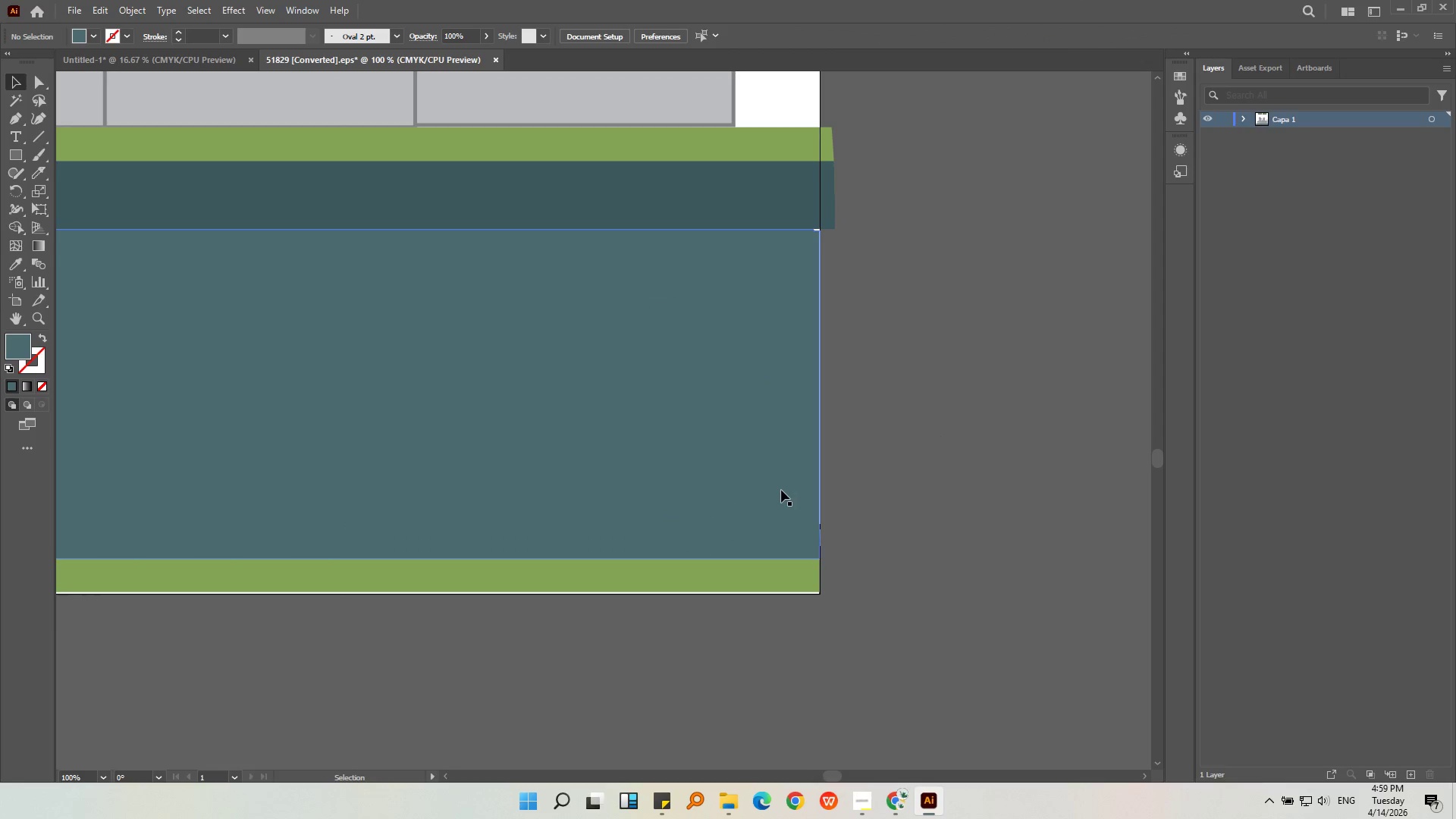 
left_click([782, 492])
 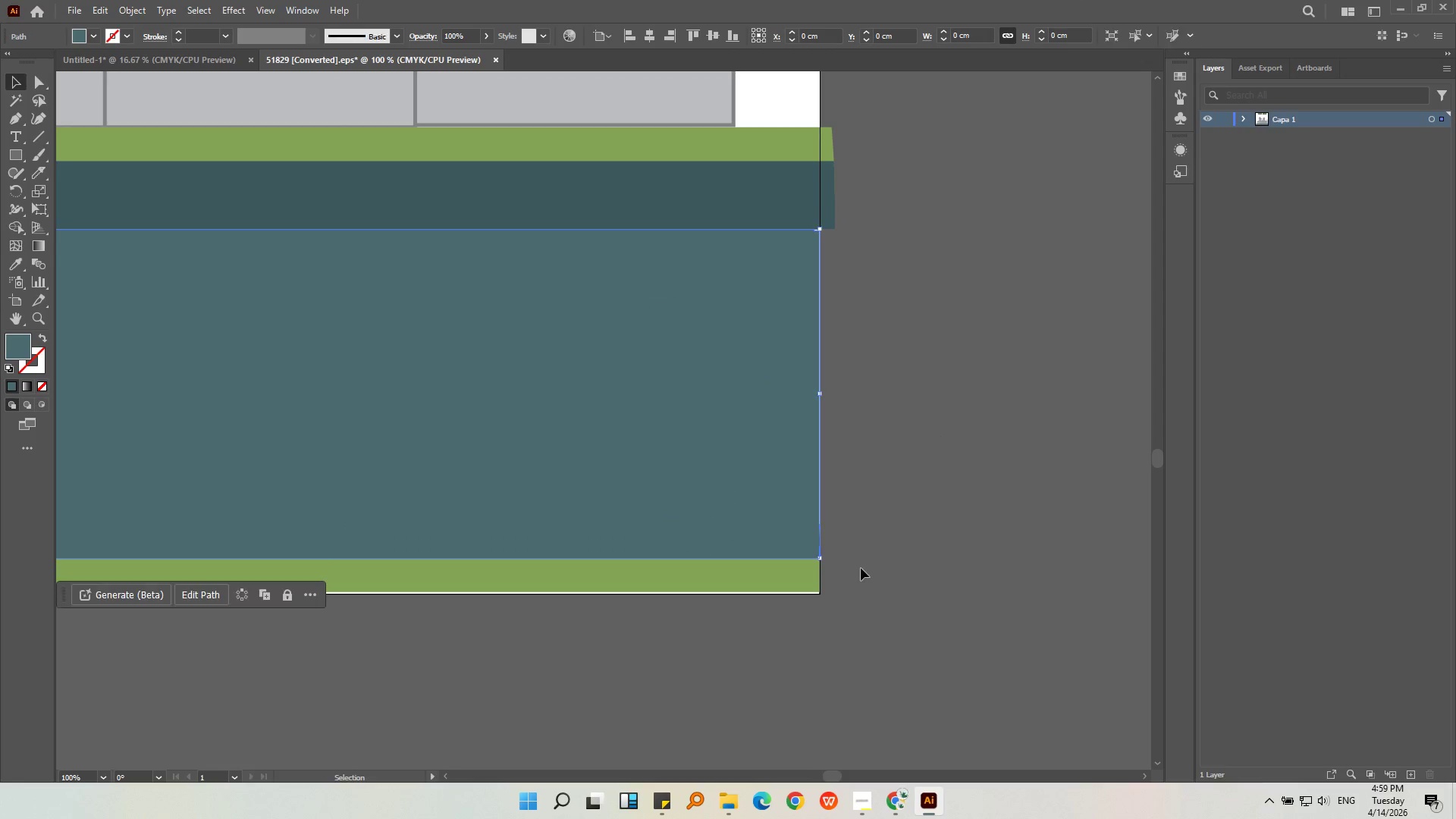 
hold_key(key=AltLeft, duration=0.75)
 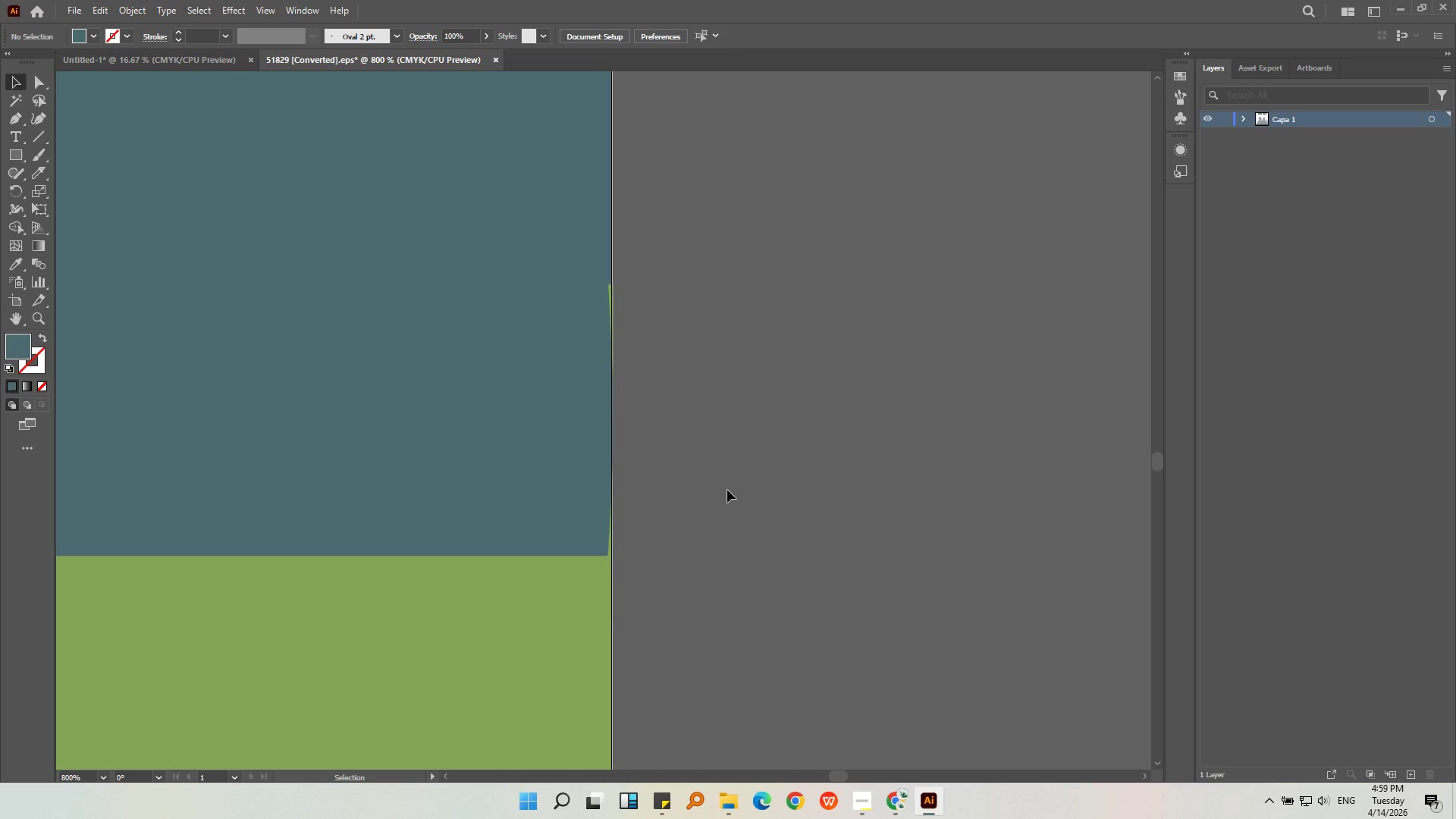 
left_click([784, 436])
 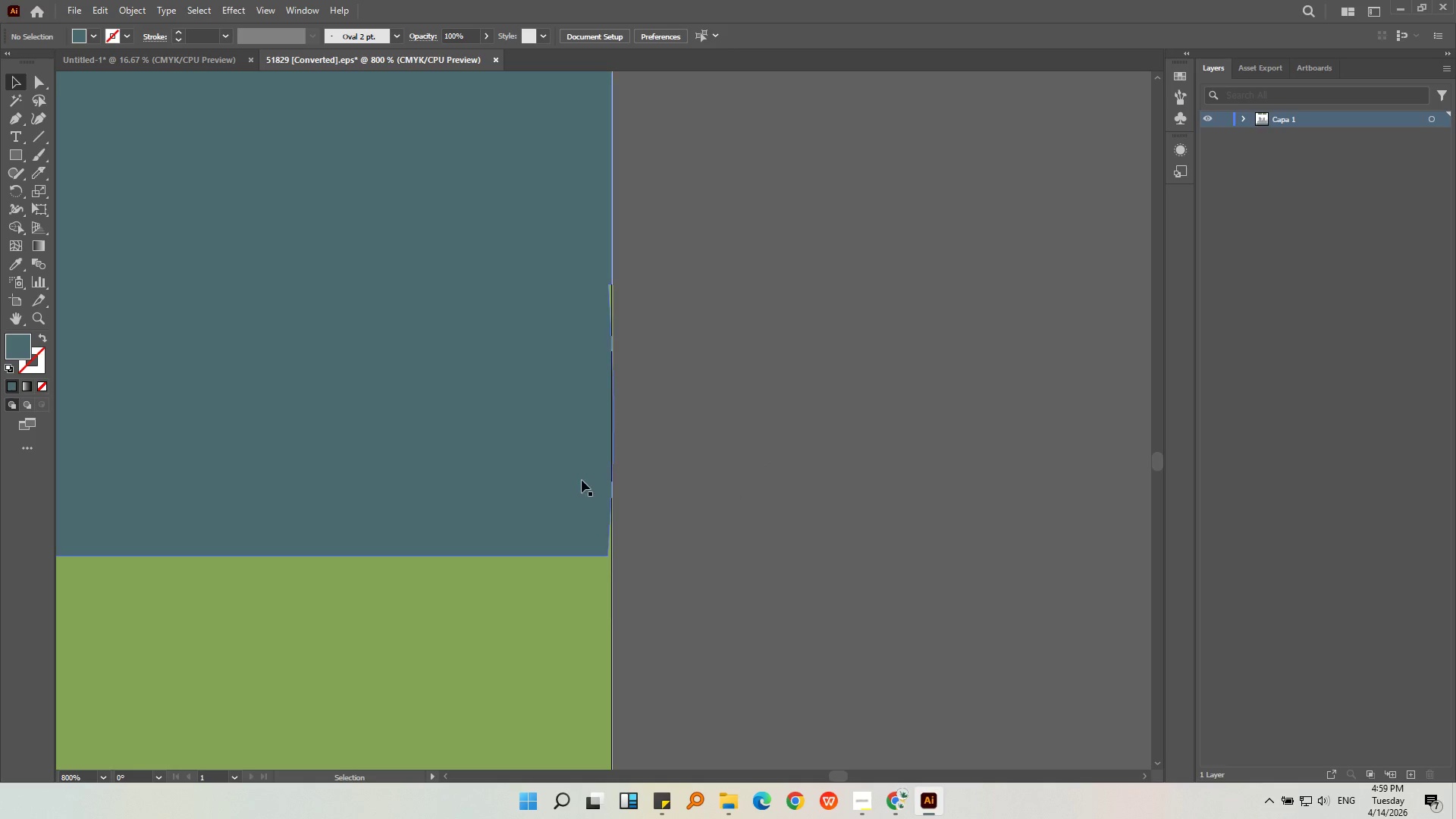 
scroll: coordinate [846, 553], scroll_direction: up, amount: 6.0
 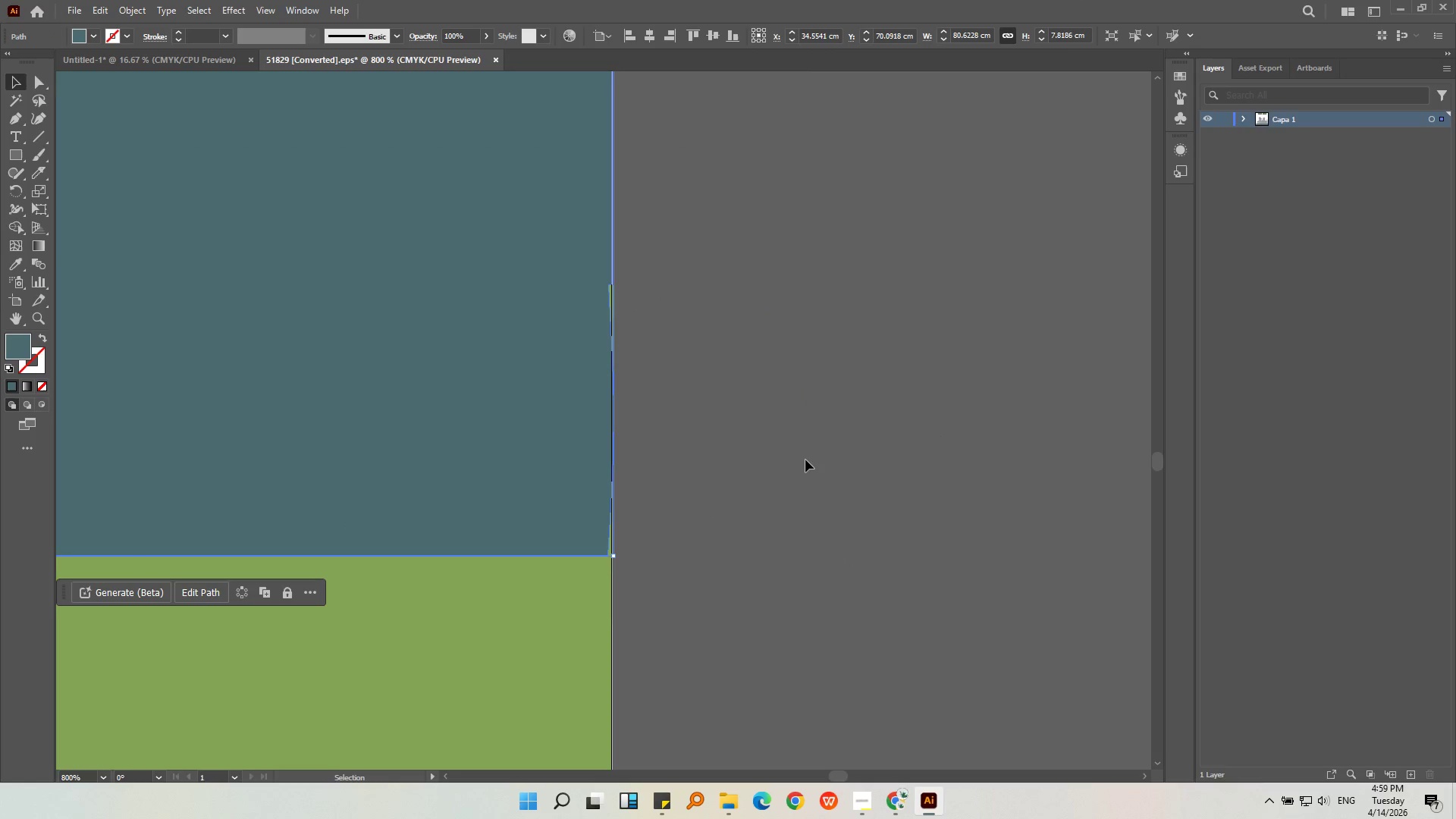 
left_click([581, 478])
 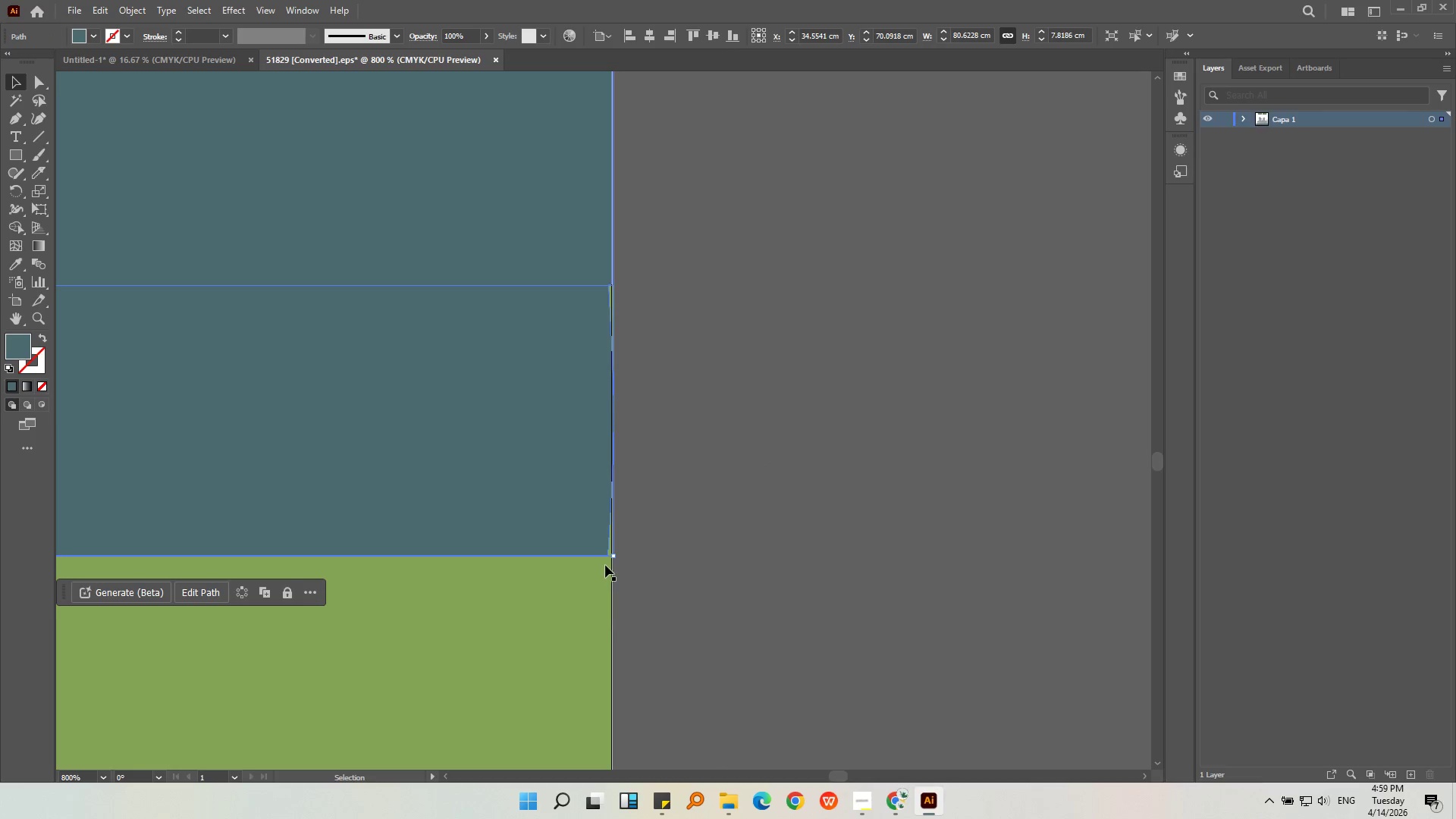 
key(Alt+AltLeft)
 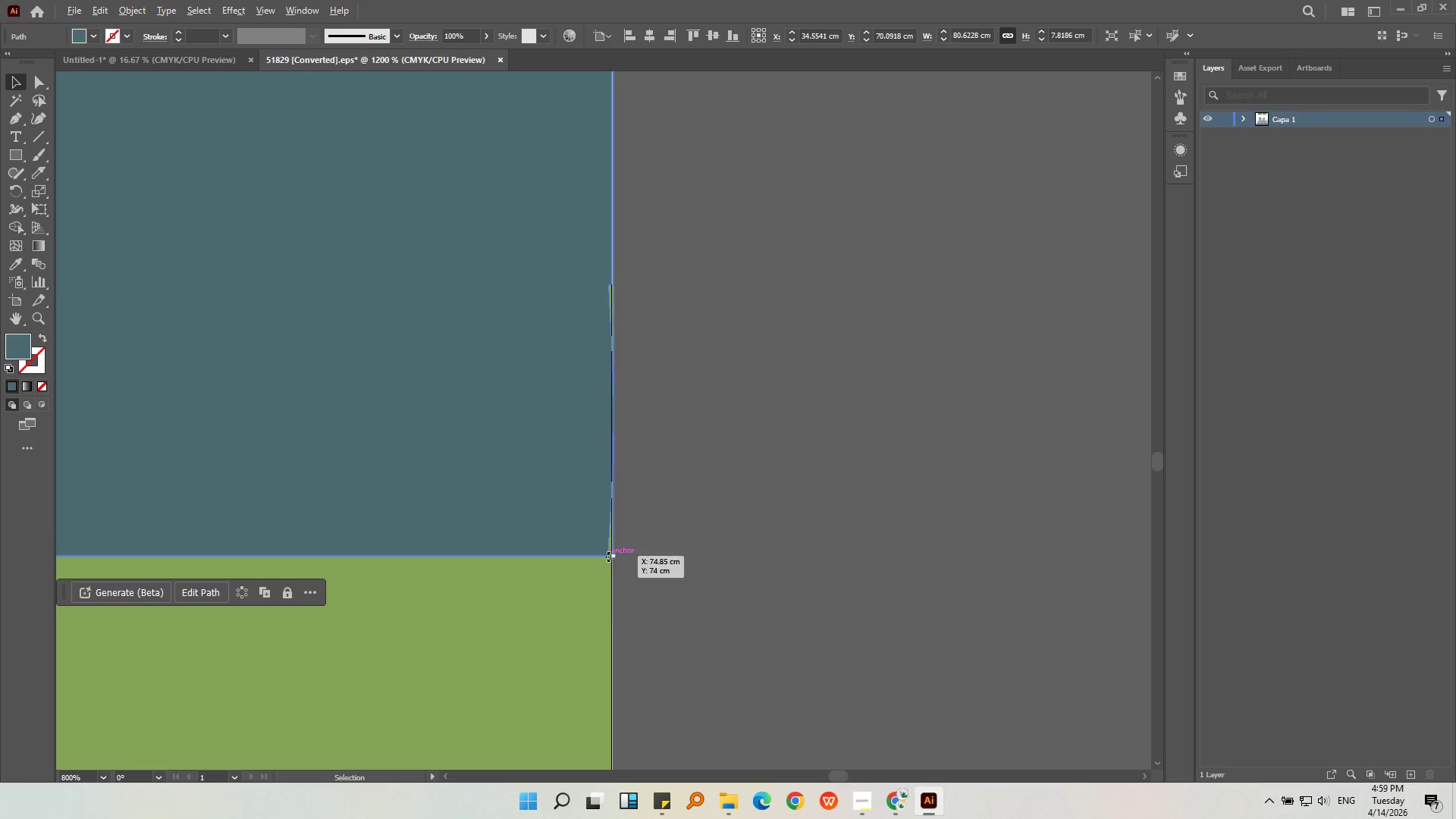 
scroll: coordinate [608, 557], scroll_direction: up, amount: 3.0
 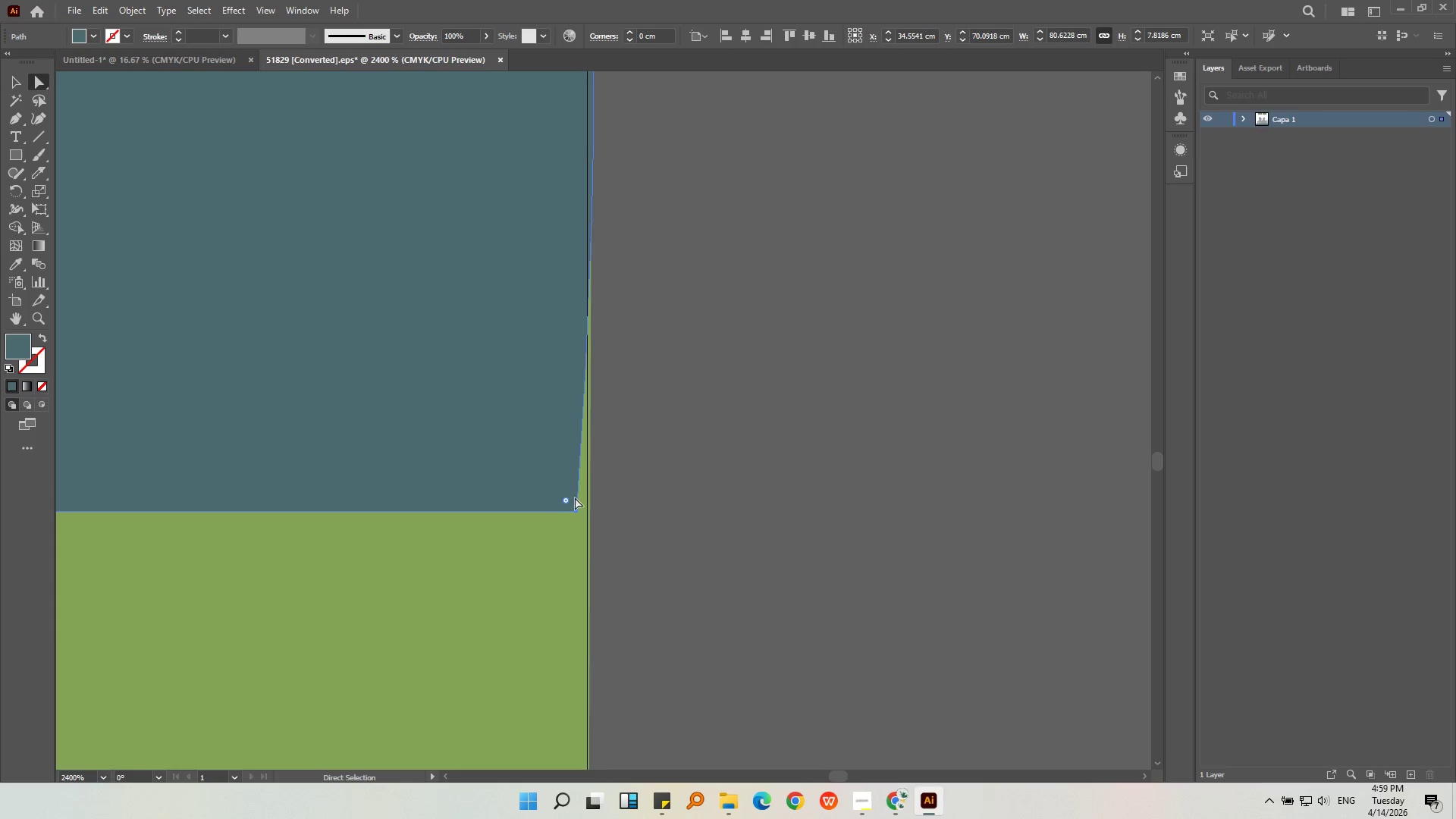 
left_click_drag(start_coordinate=[576, 511], to_coordinate=[588, 512])
 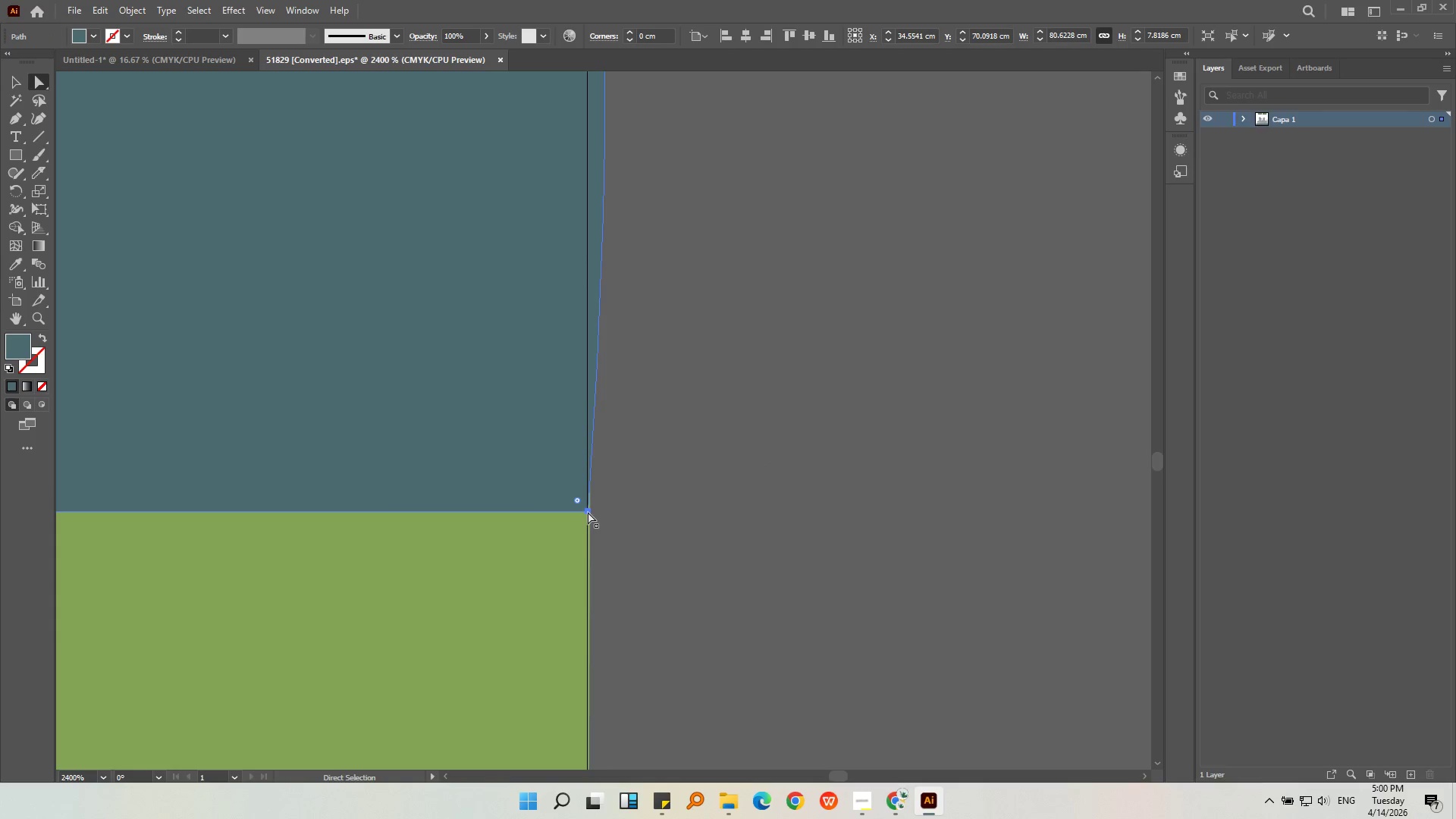 
key(Control+Z)
 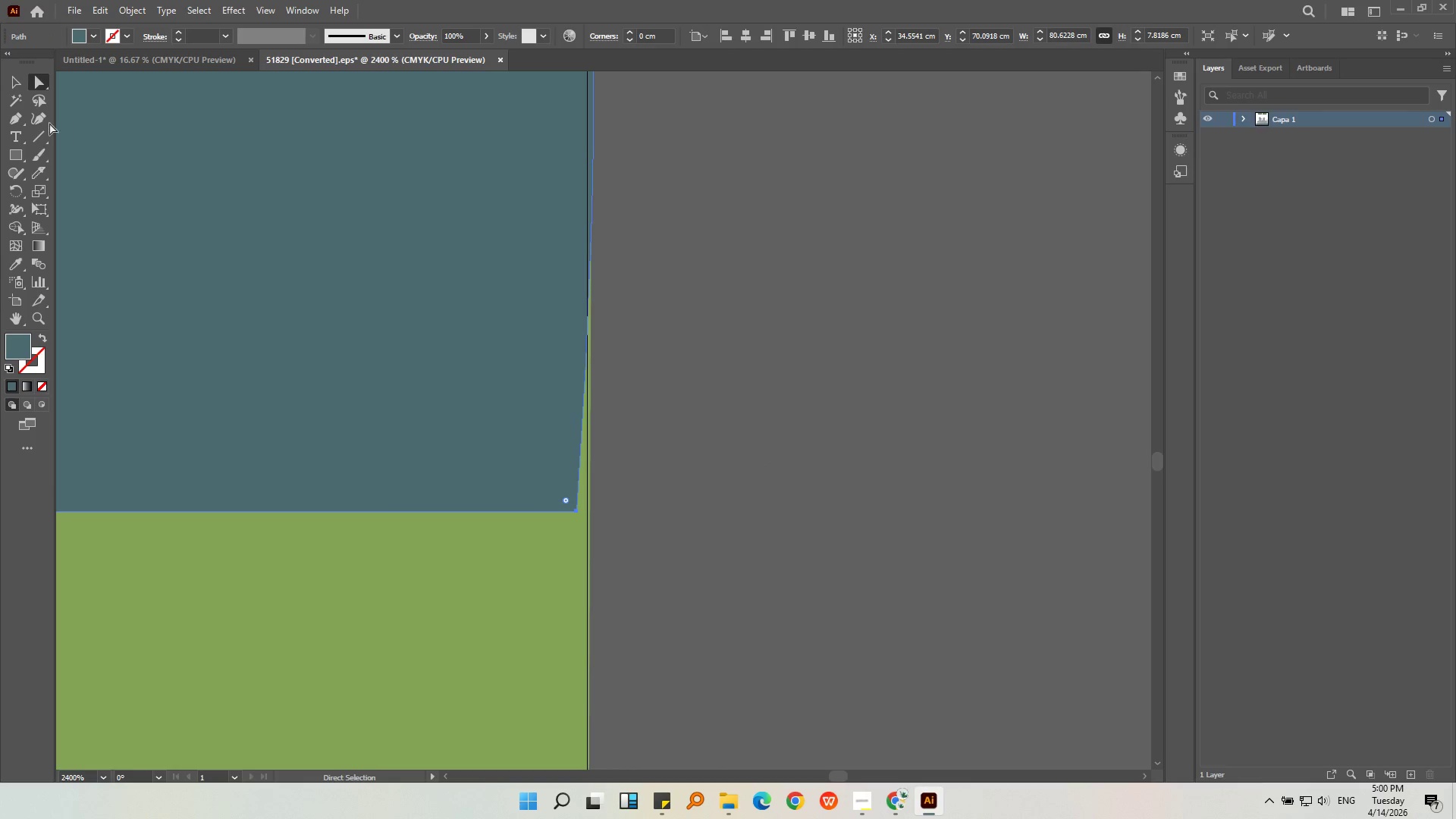 
left_click([37, 118])
 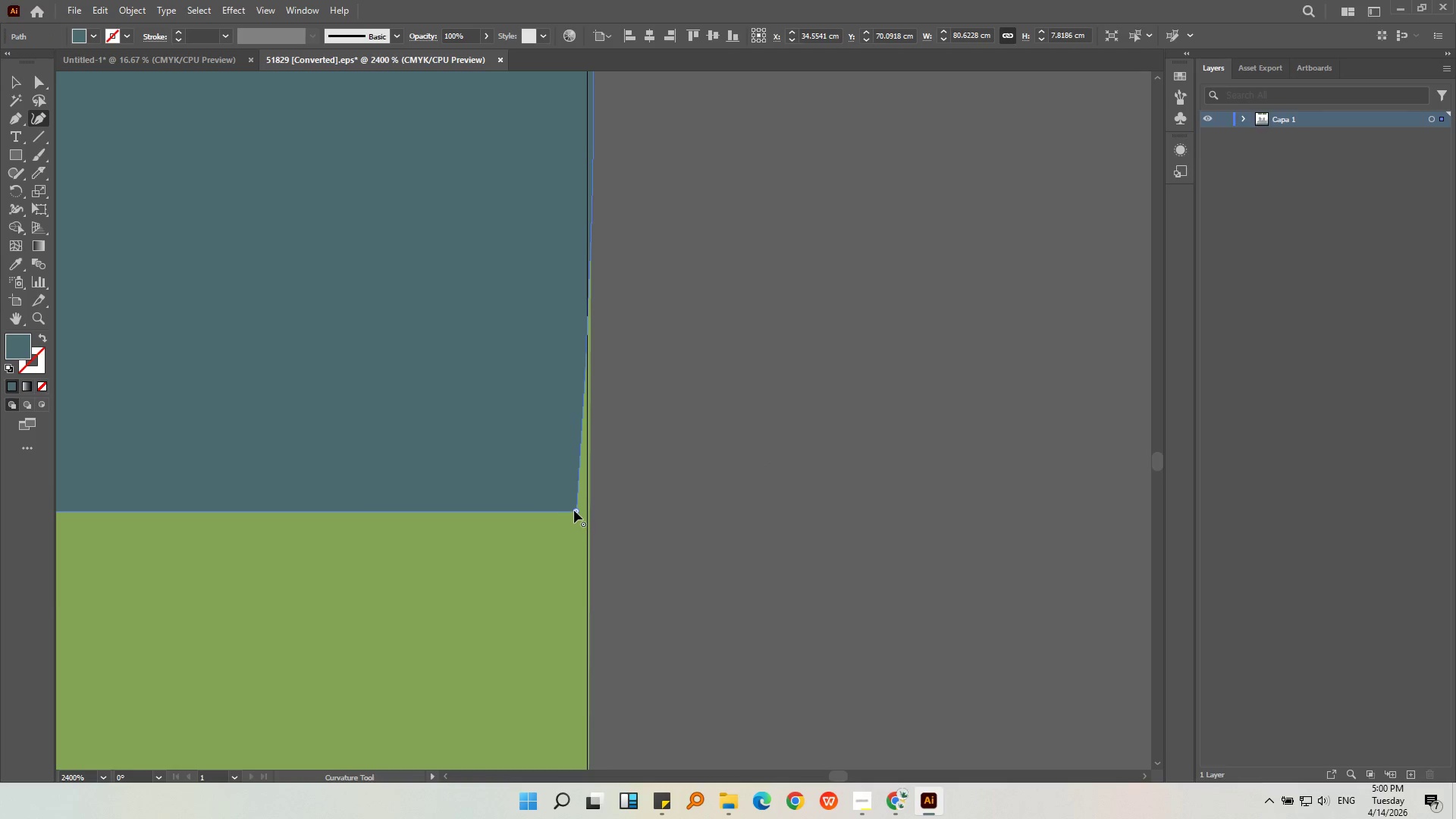 
left_click_drag(start_coordinate=[575, 510], to_coordinate=[587, 512])
 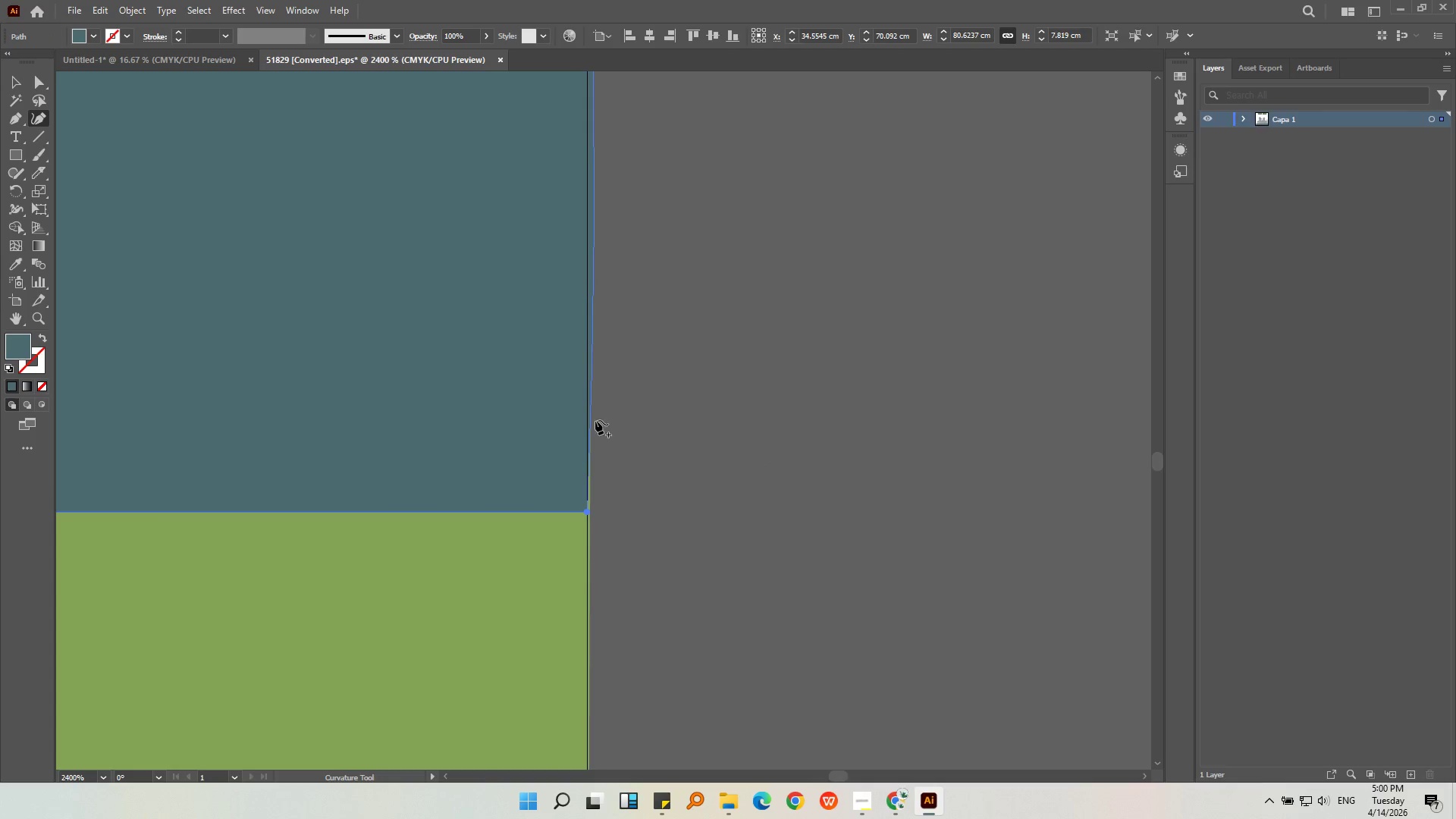 
hold_key(key=AltLeft, duration=0.45)
hold_key(key=AltLeft, duration=0.36)
scroll: coordinate [633, 491], scroll_direction: up, amount: 1.0
 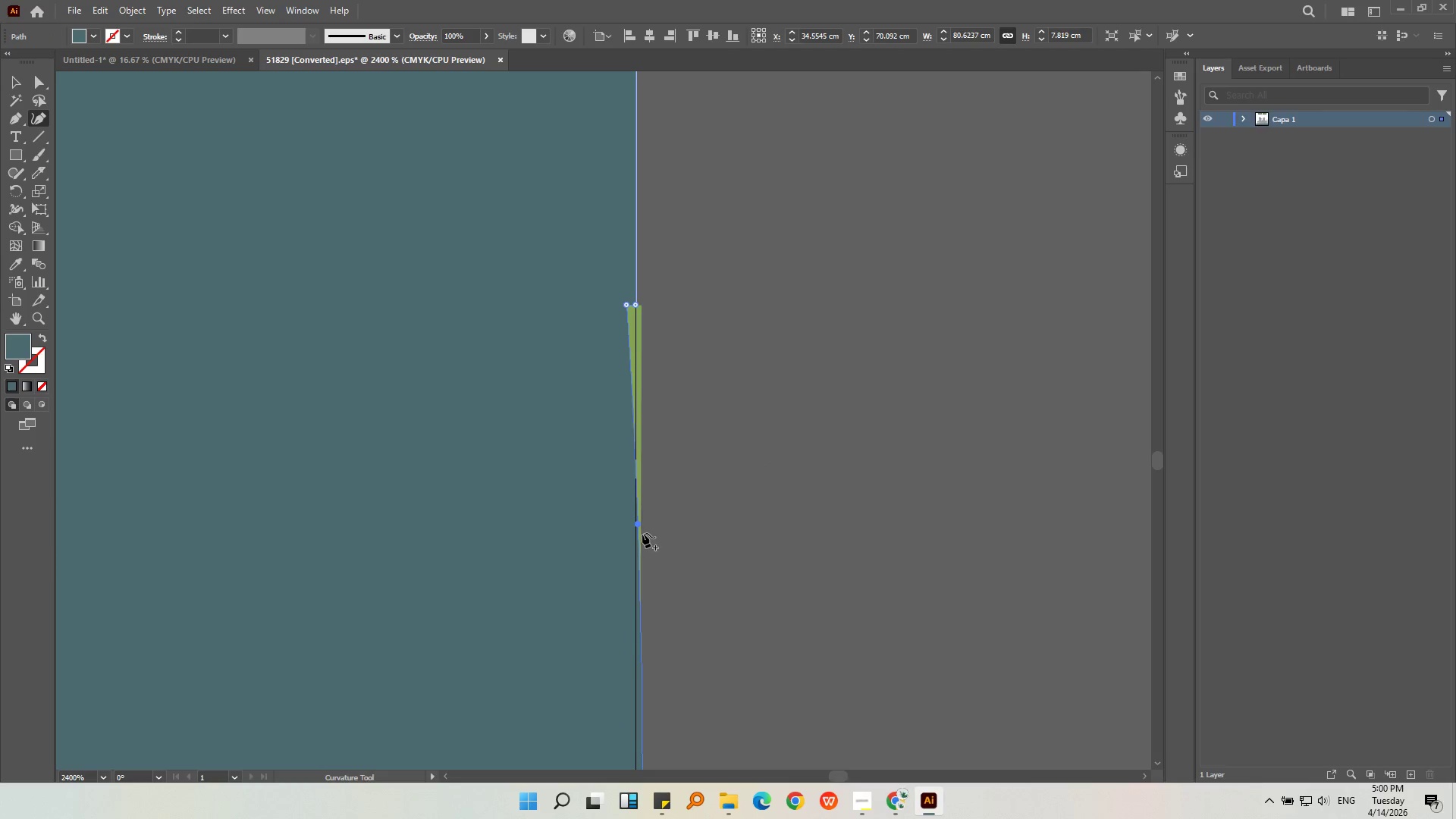 
left_click([638, 527])
 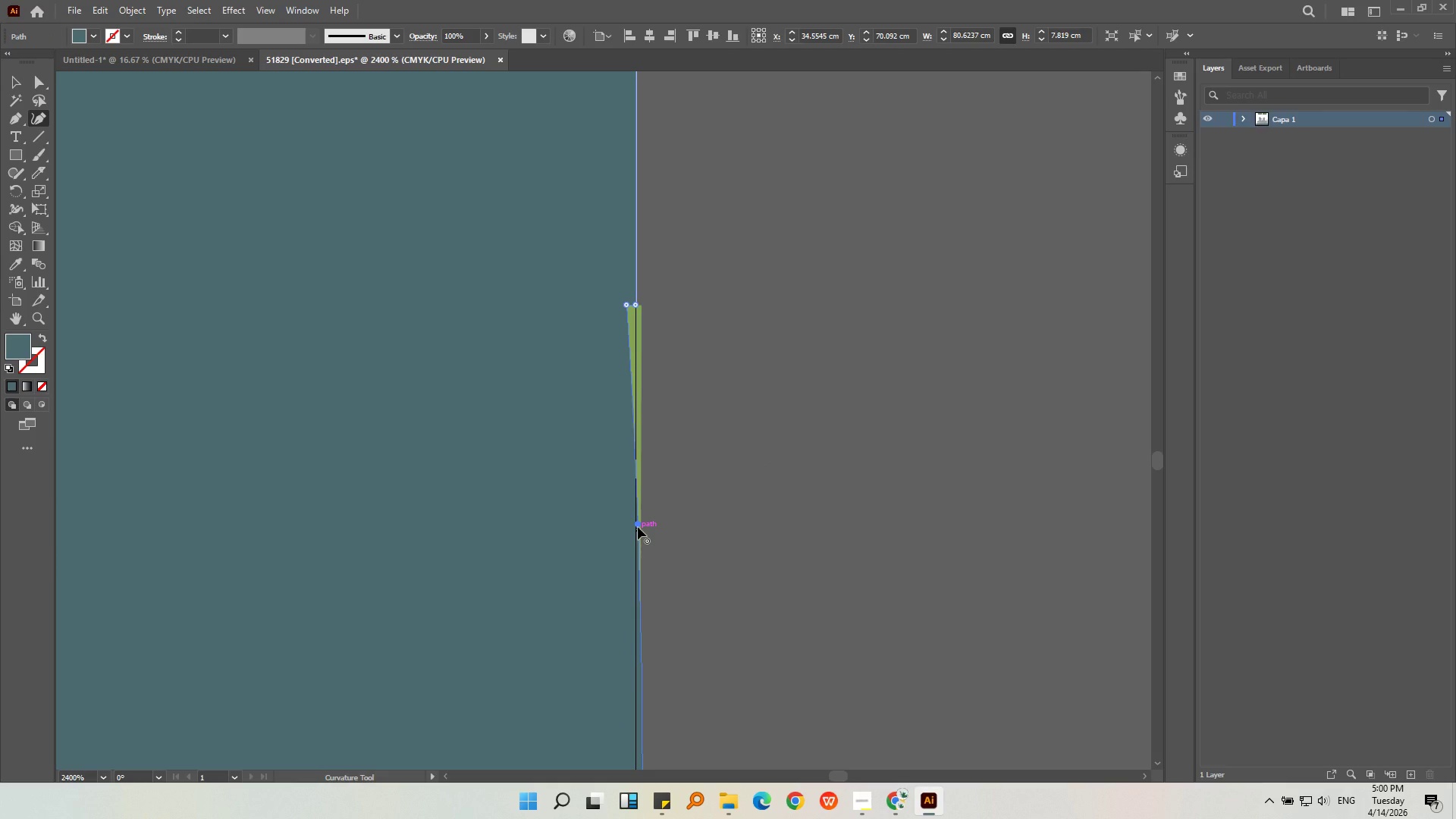 
key(Delete)
 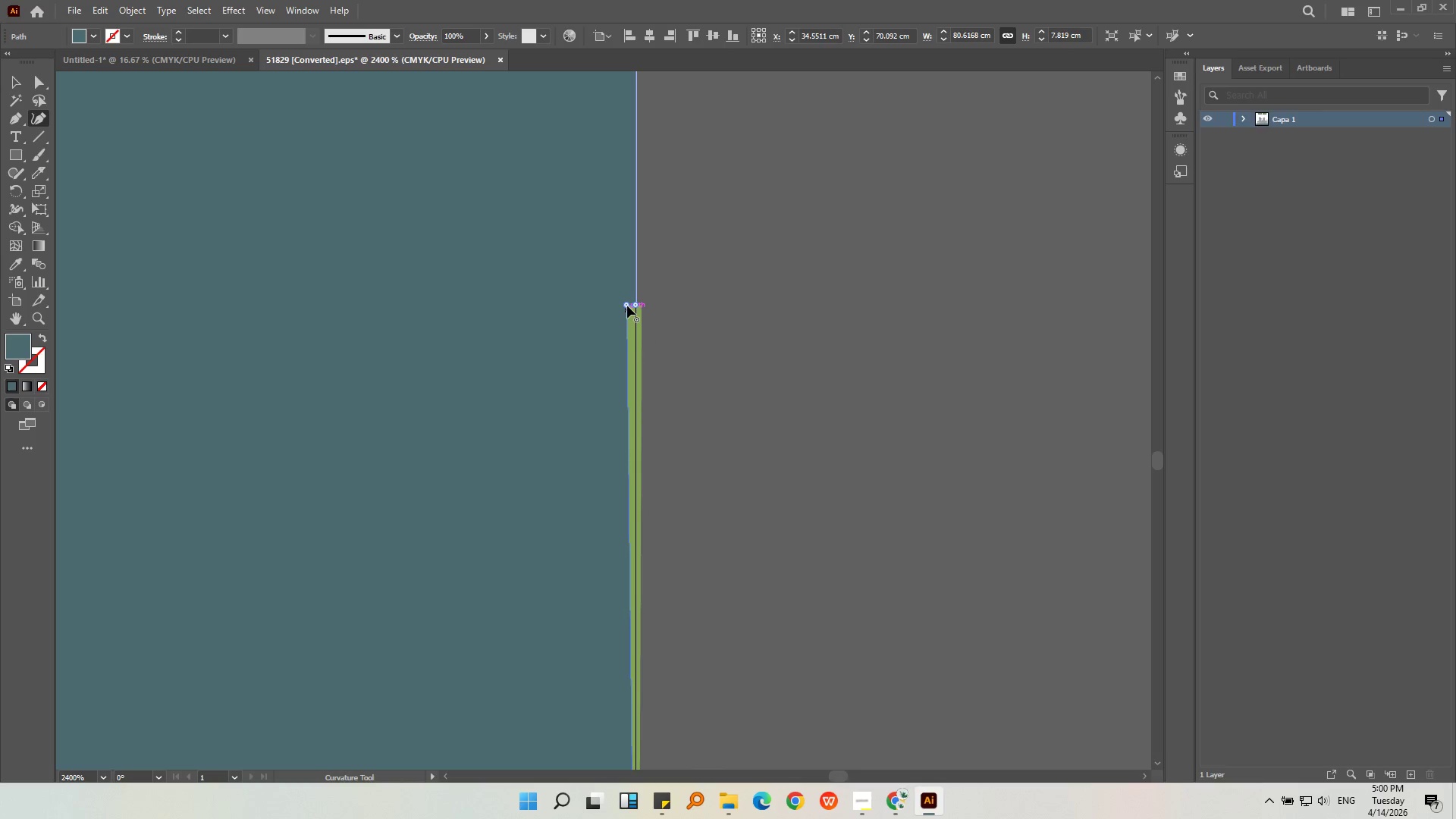 
left_click_drag(start_coordinate=[627, 302], to_coordinate=[638, 305])
 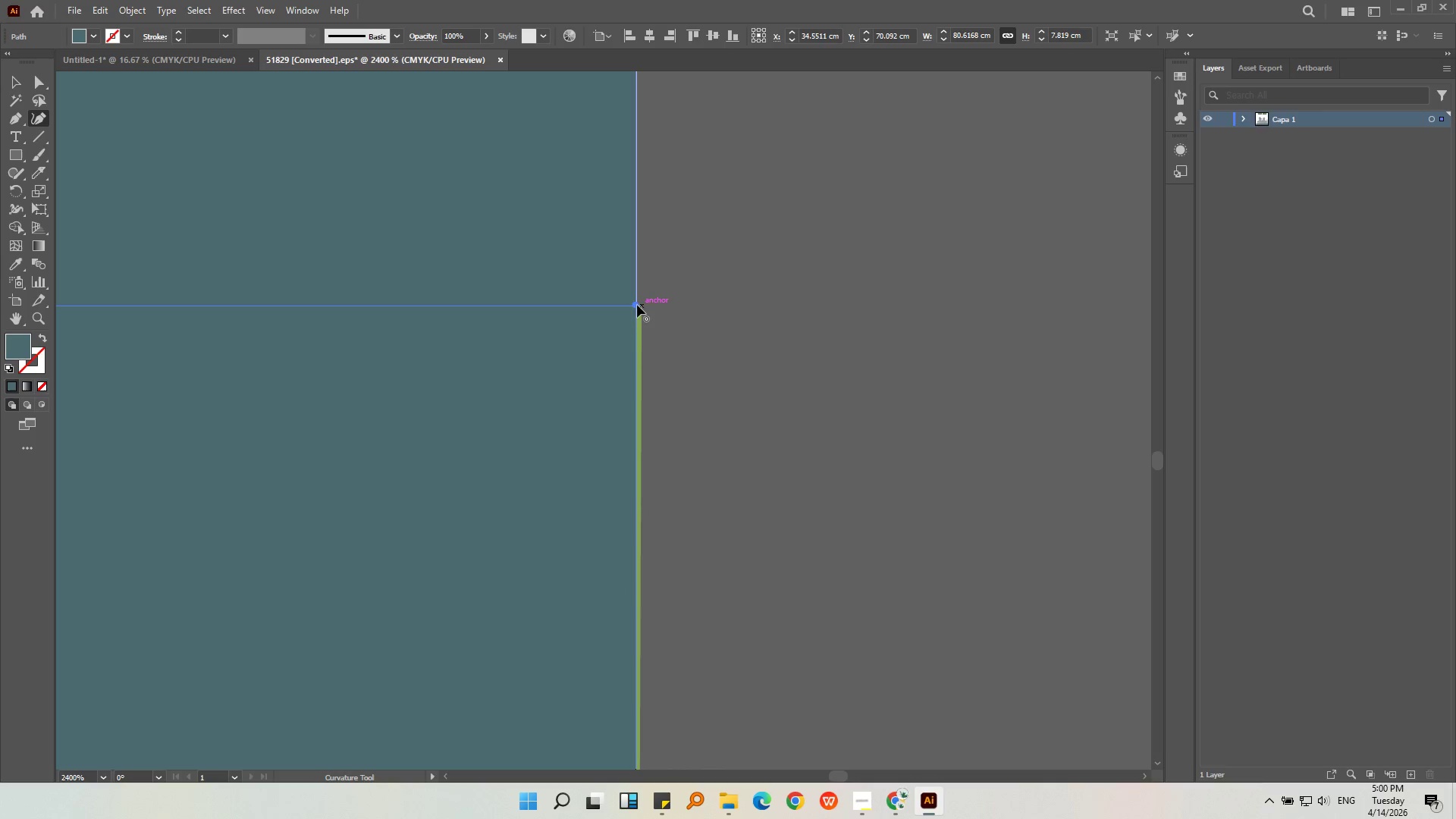 
left_click([635, 303])
 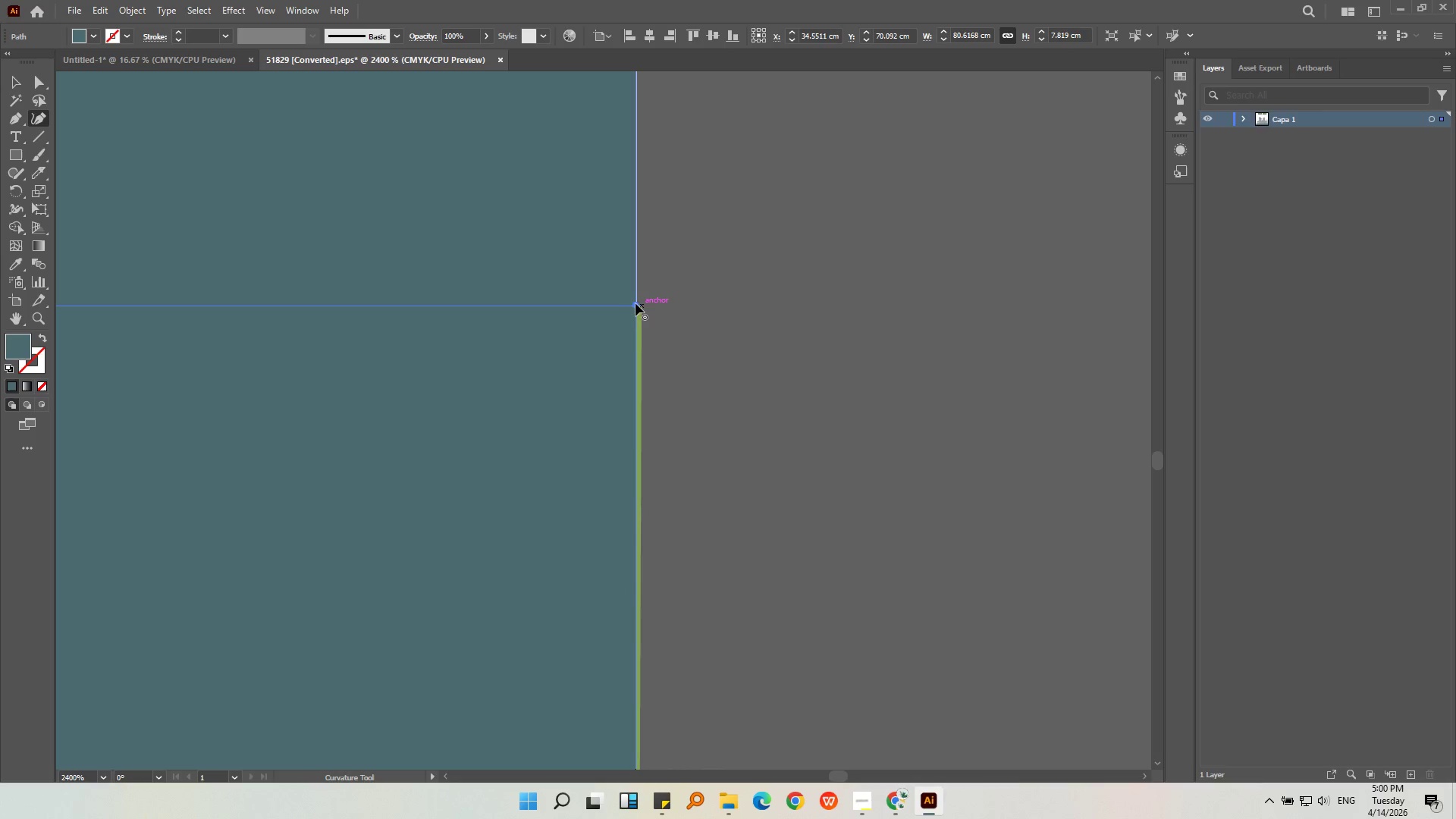 
key(Delete)
 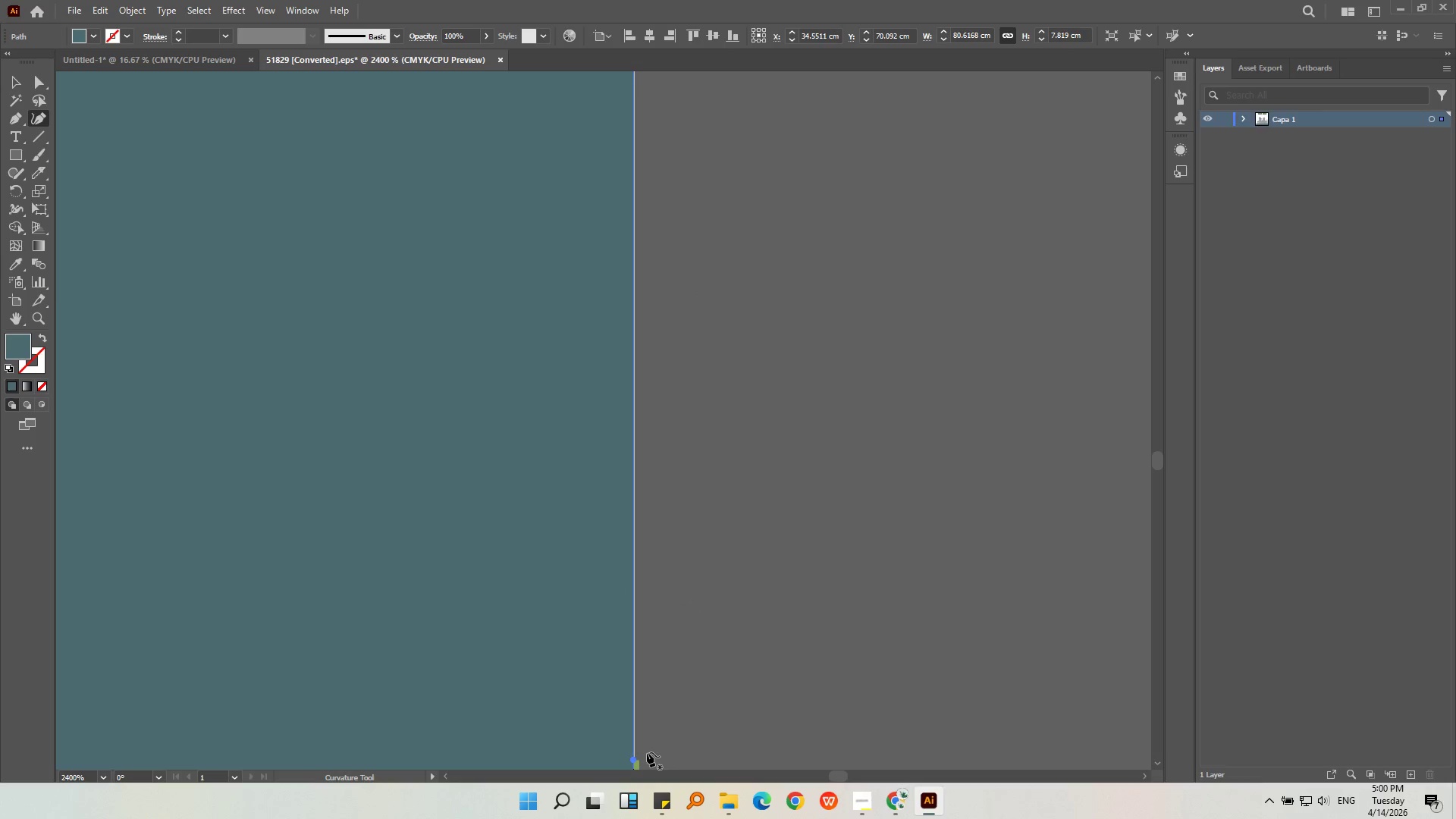 
hold_key(key=AltLeft, duration=1.11)
scroll: coordinate [763, 434], scroll_direction: down, amount: 6.0
 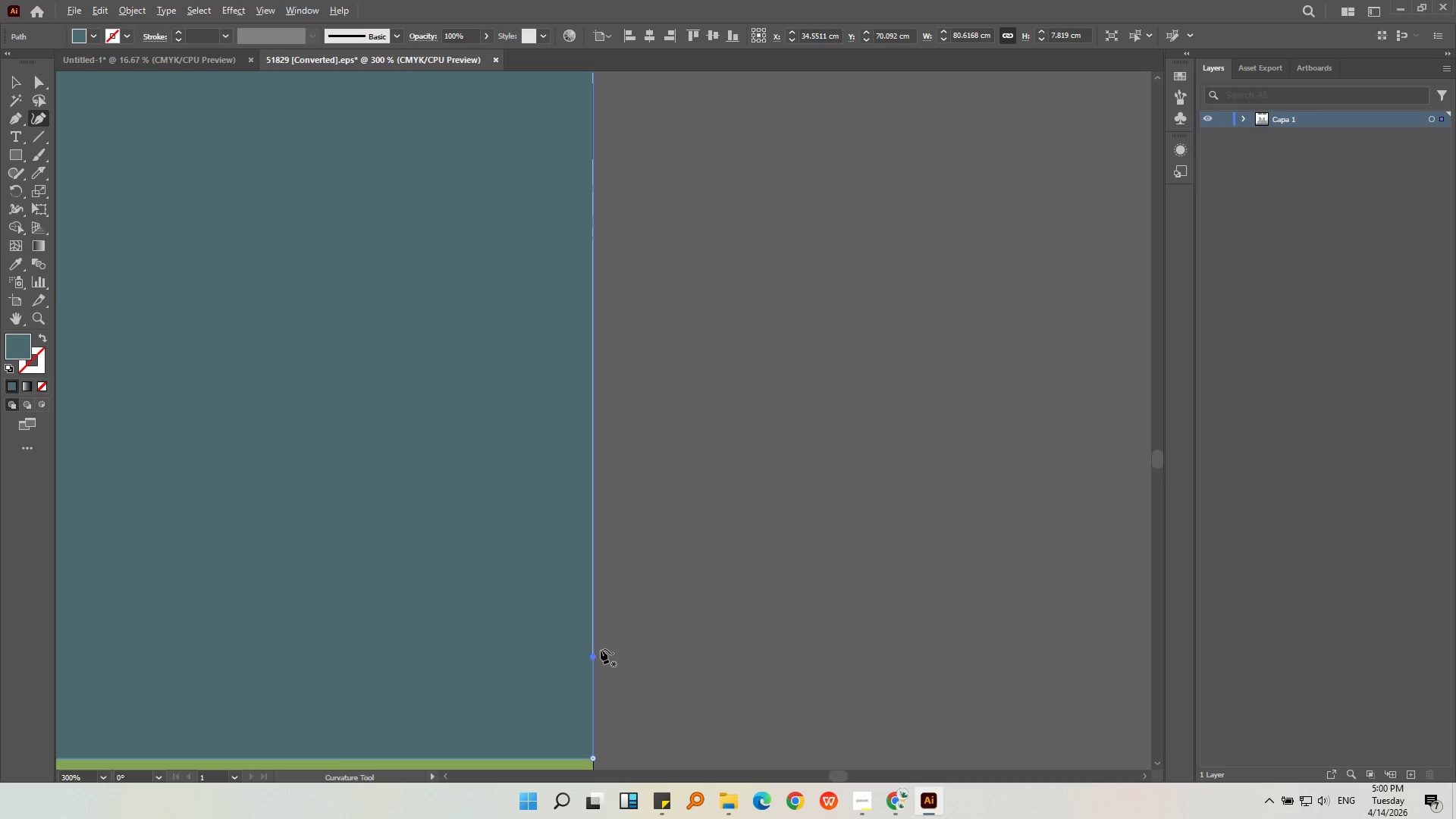 
left_click([595, 657])
 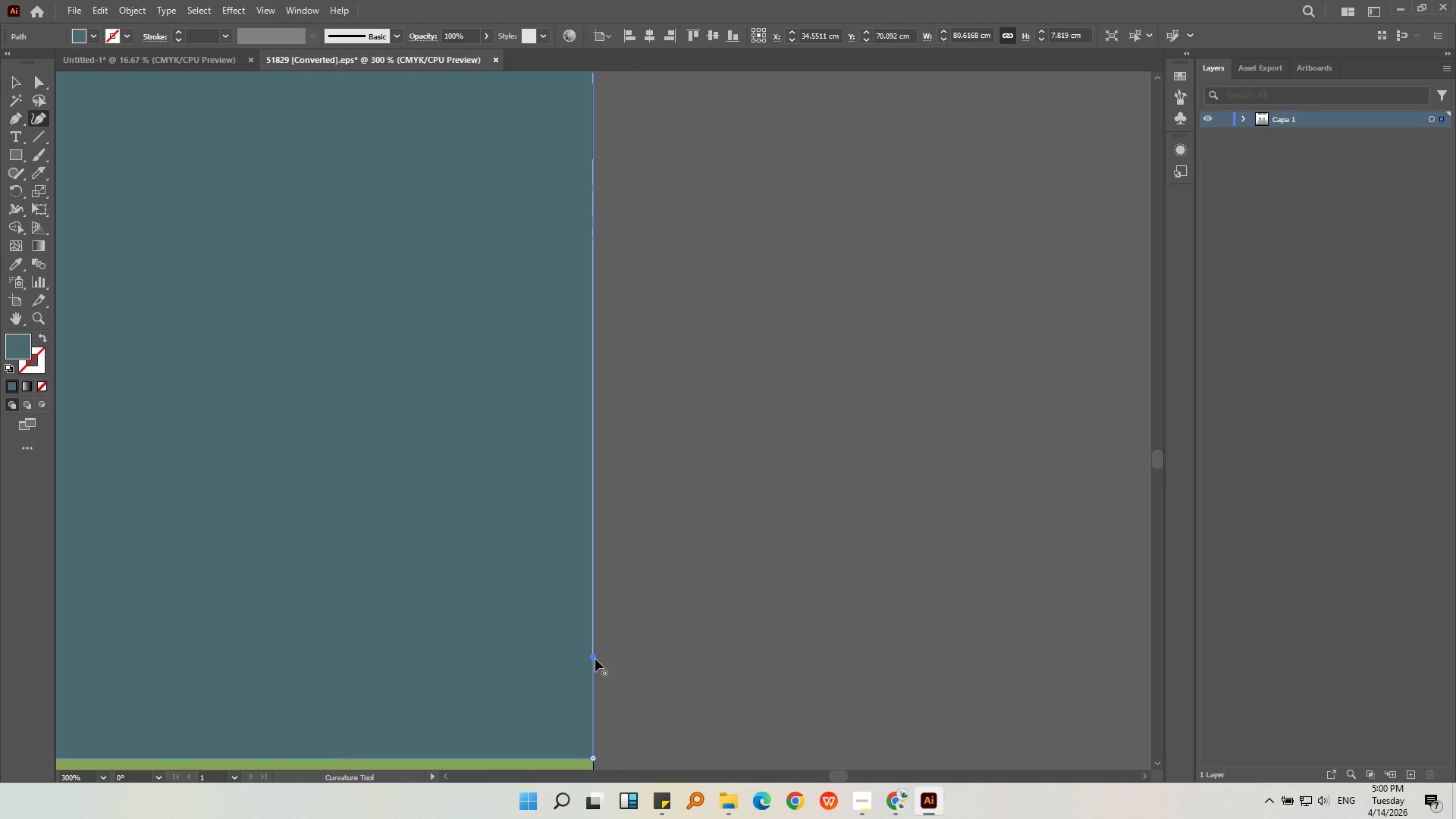 
key(Delete)
 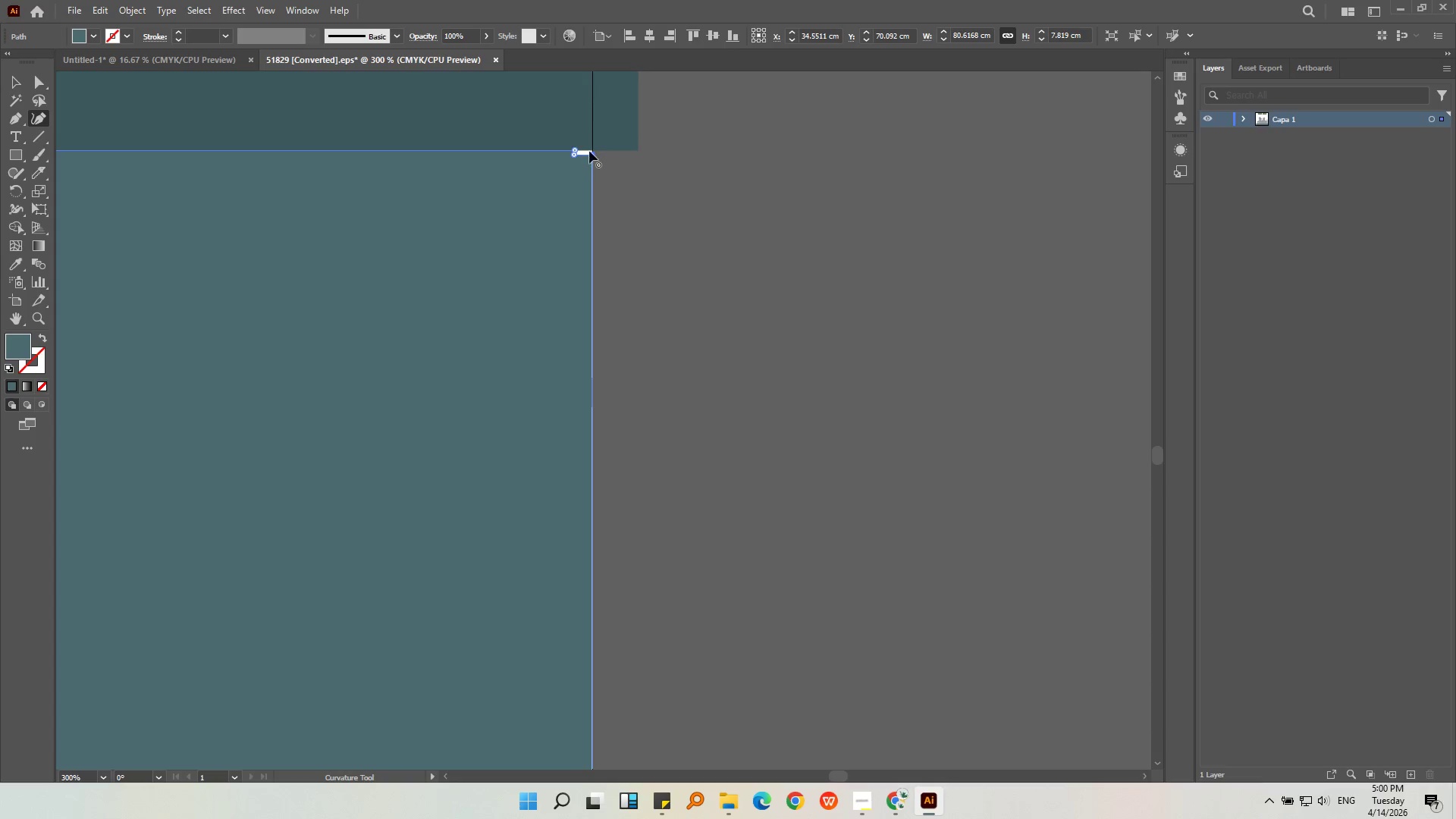 
hold_key(key=AltLeft, duration=0.42)
scroll: coordinate [572, 116], scroll_direction: up, amount: 4.0
 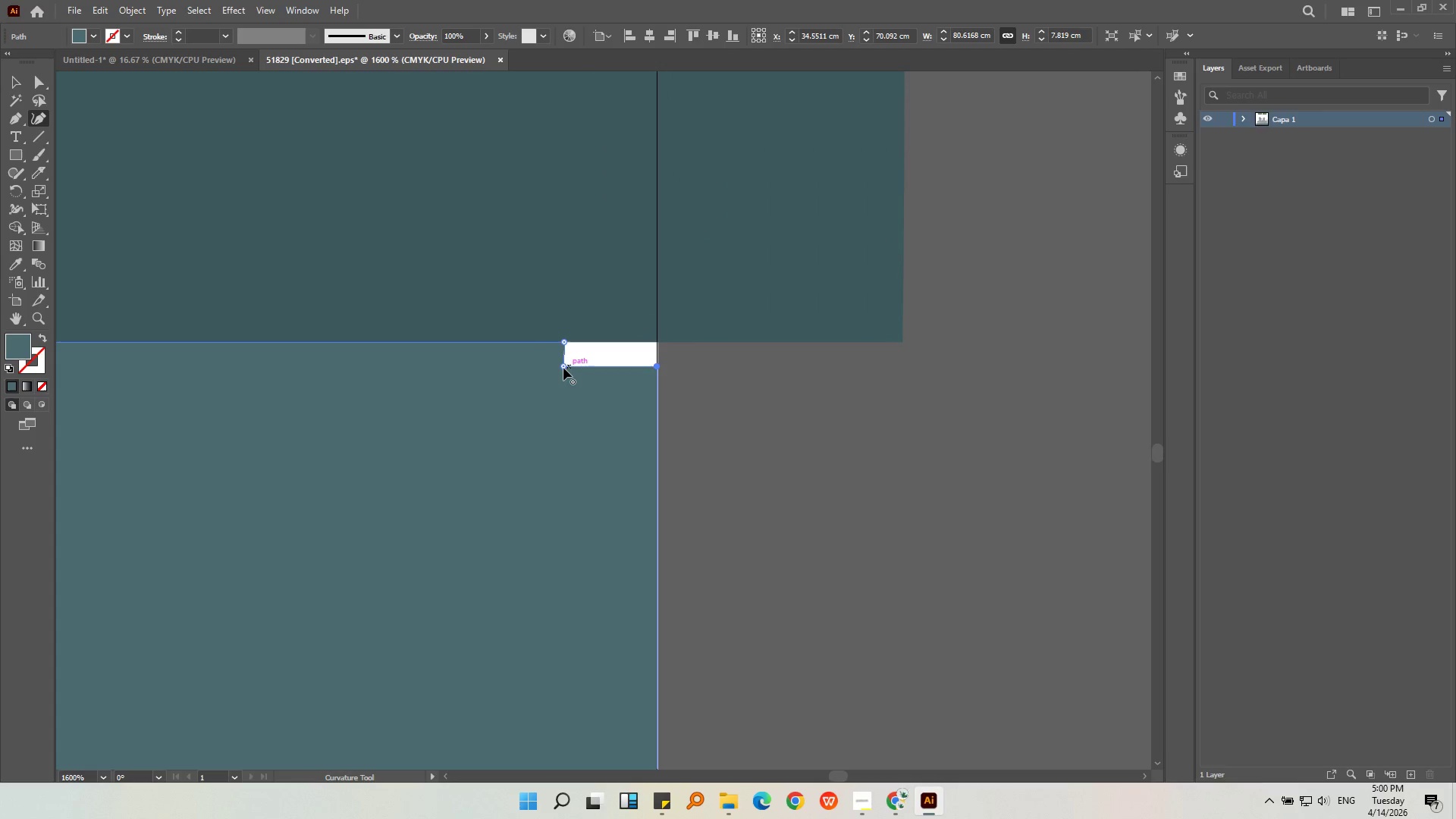 
left_click([563, 368])
 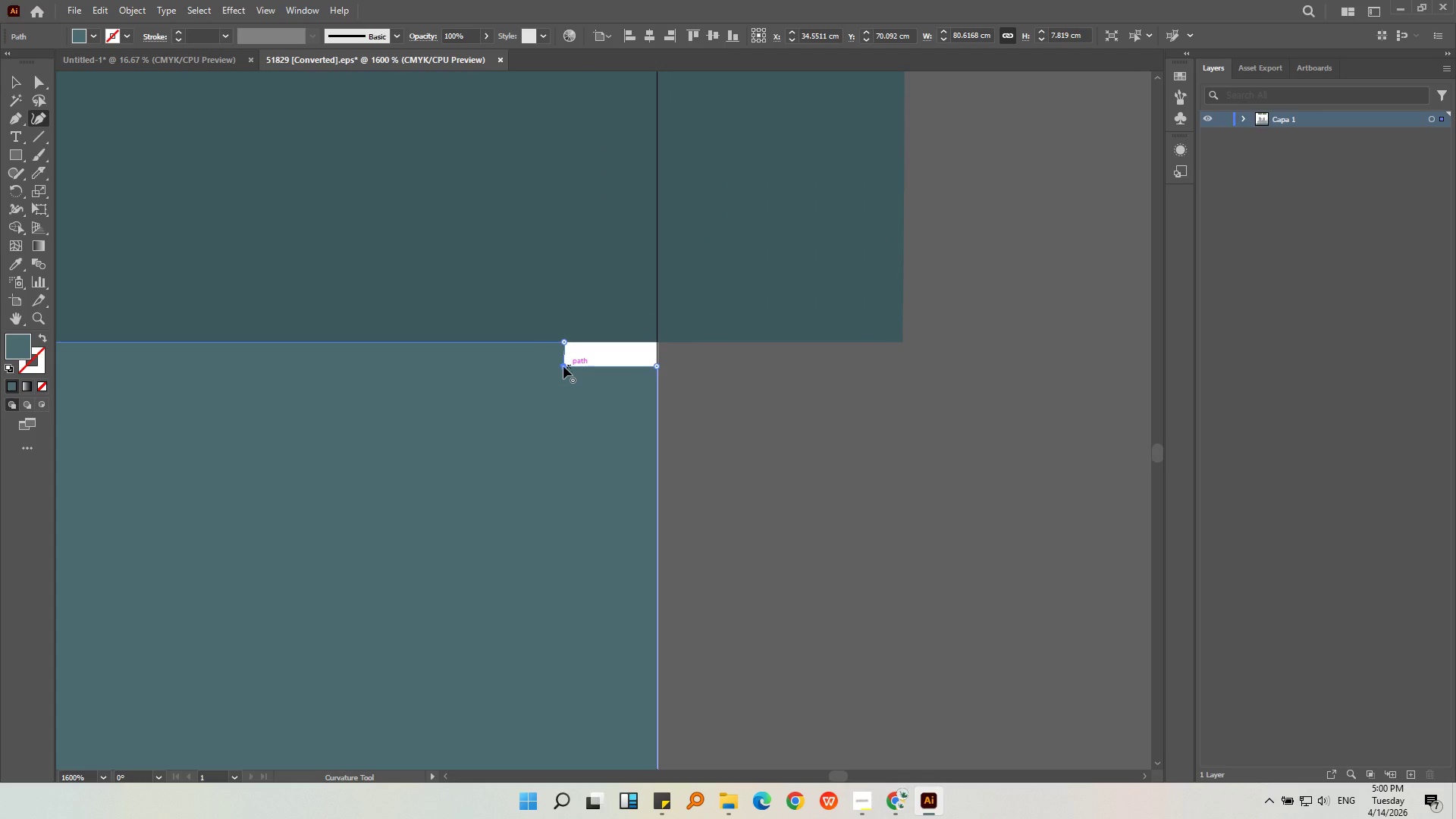 
key(Delete)
 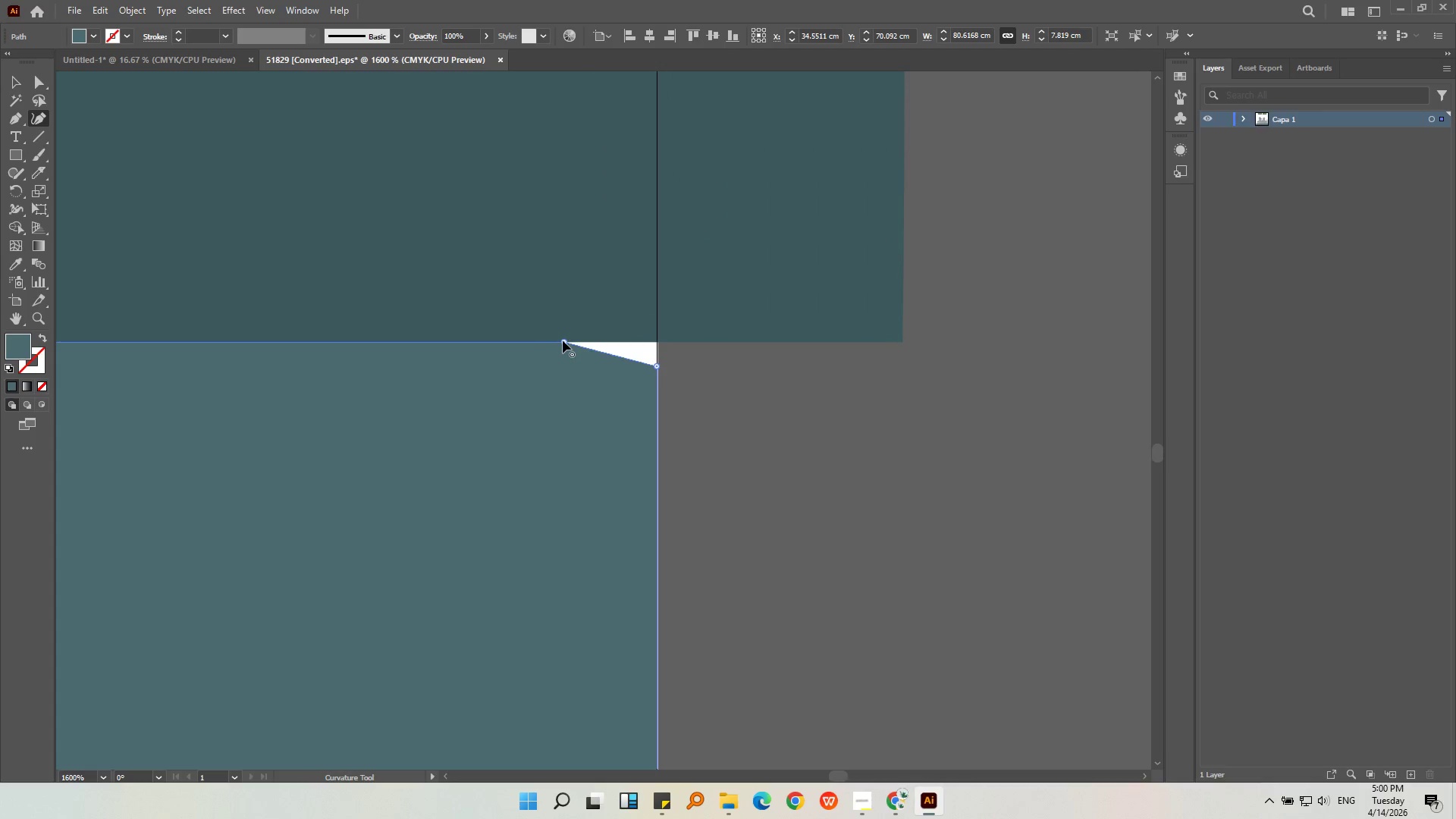 
left_click([563, 340])
 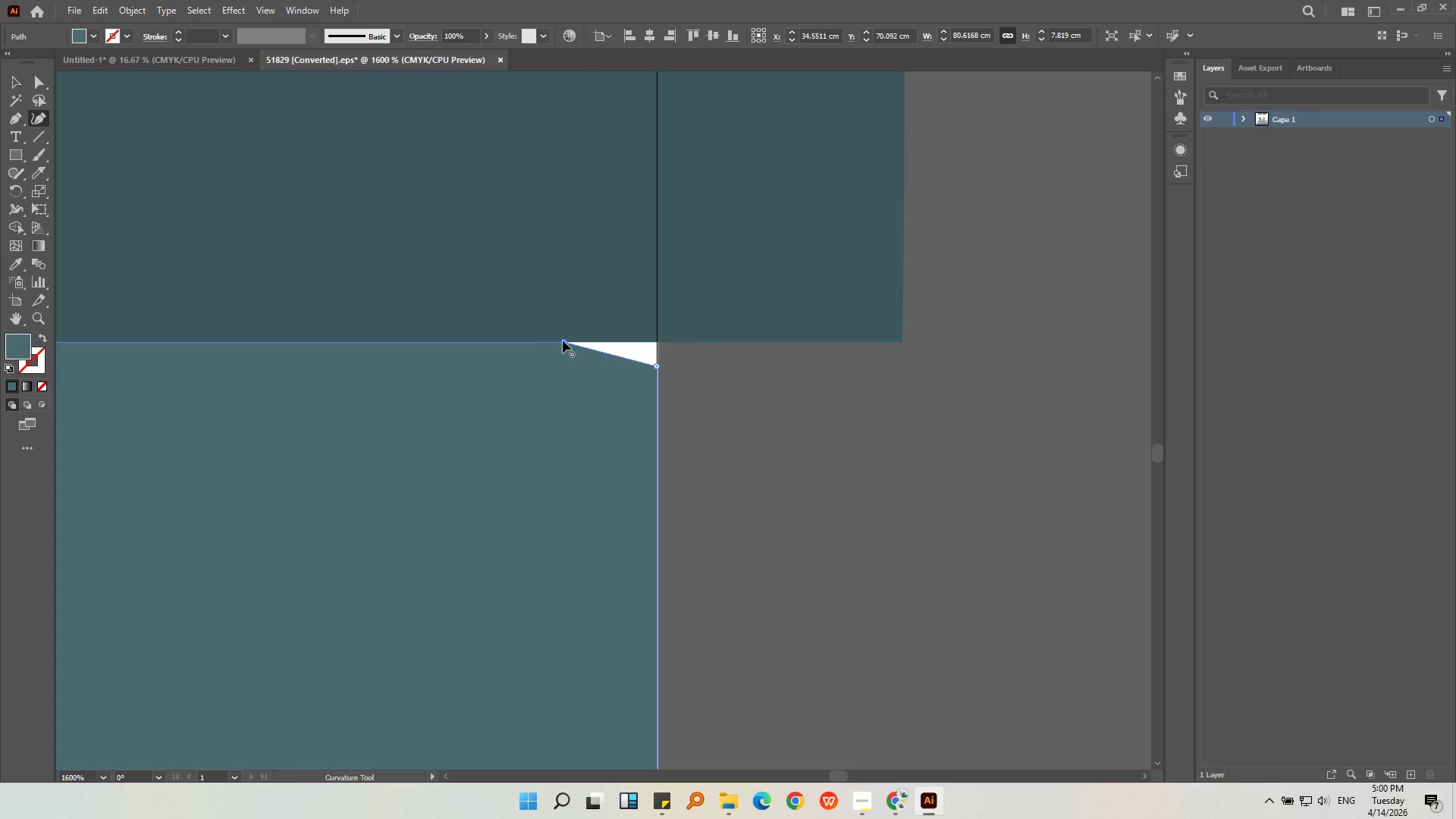 
key(Delete)
 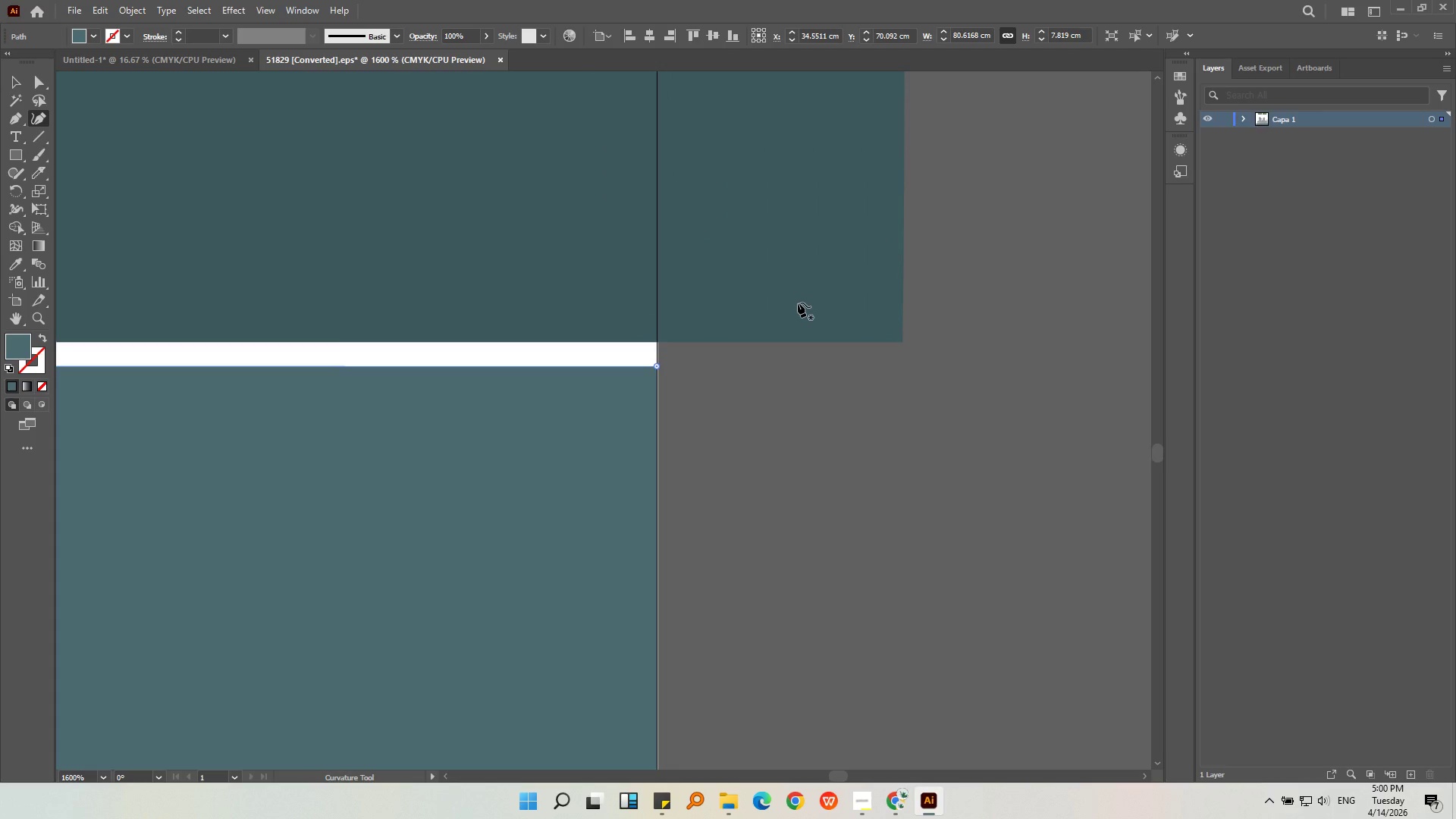 
hold_key(key=AltLeft, duration=1.05)
scroll: coordinate [810, 300], scroll_direction: down, amount: 9.0
 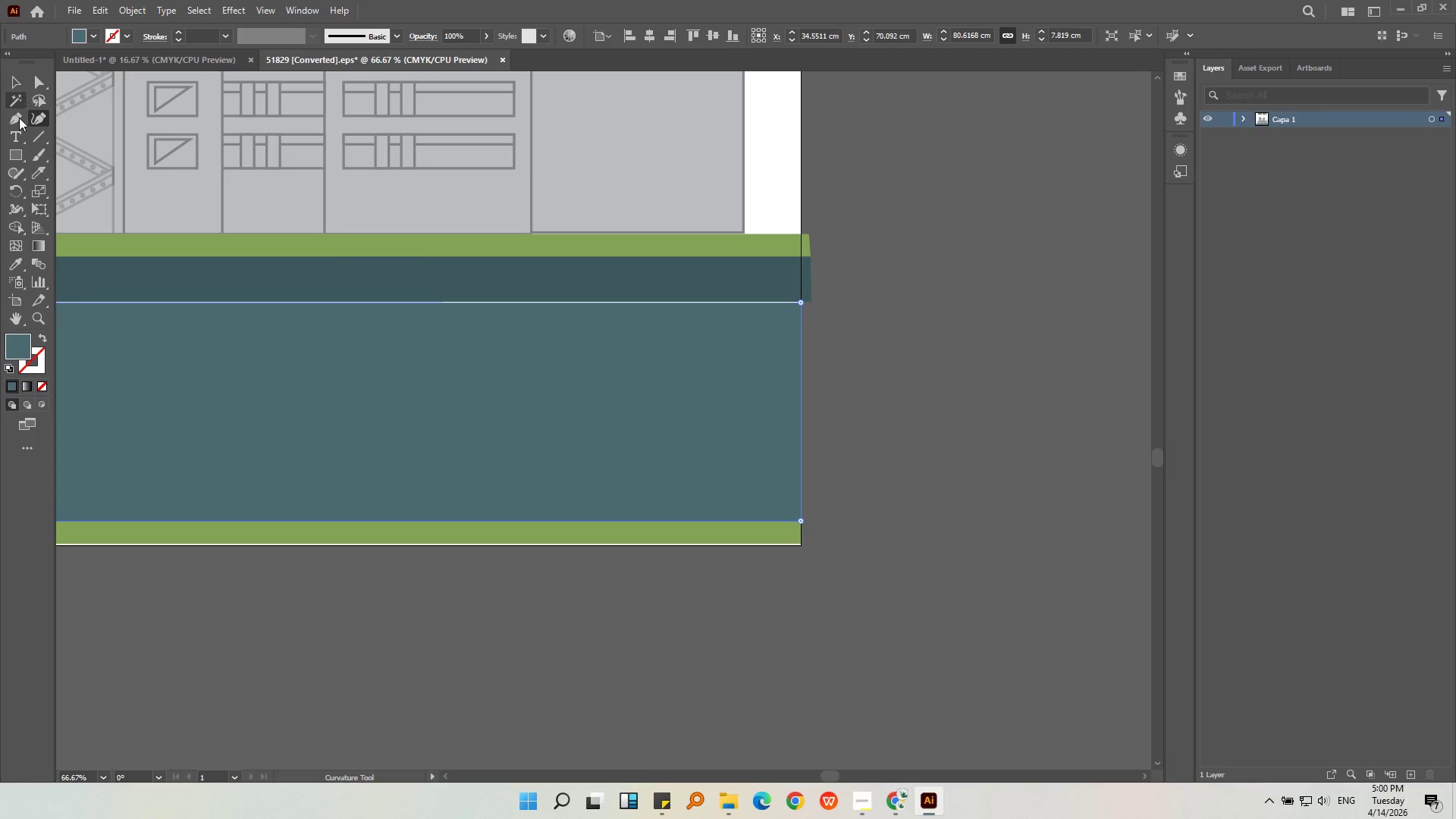 
left_click([14, 82])
 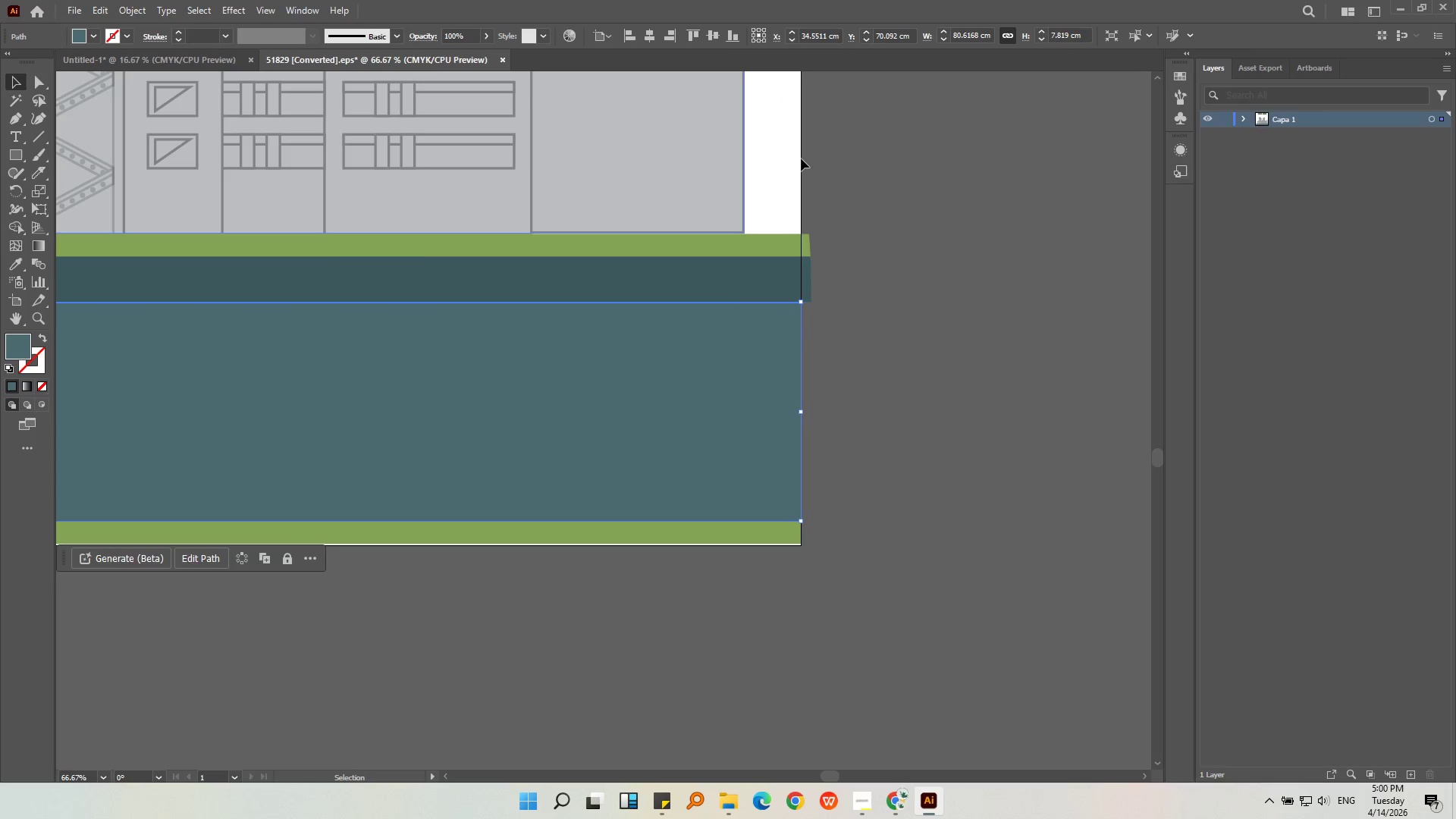 
hold_key(key=AltLeft, duration=0.64)
scroll: coordinate [808, 284], scroll_direction: up, amount: 5.0
 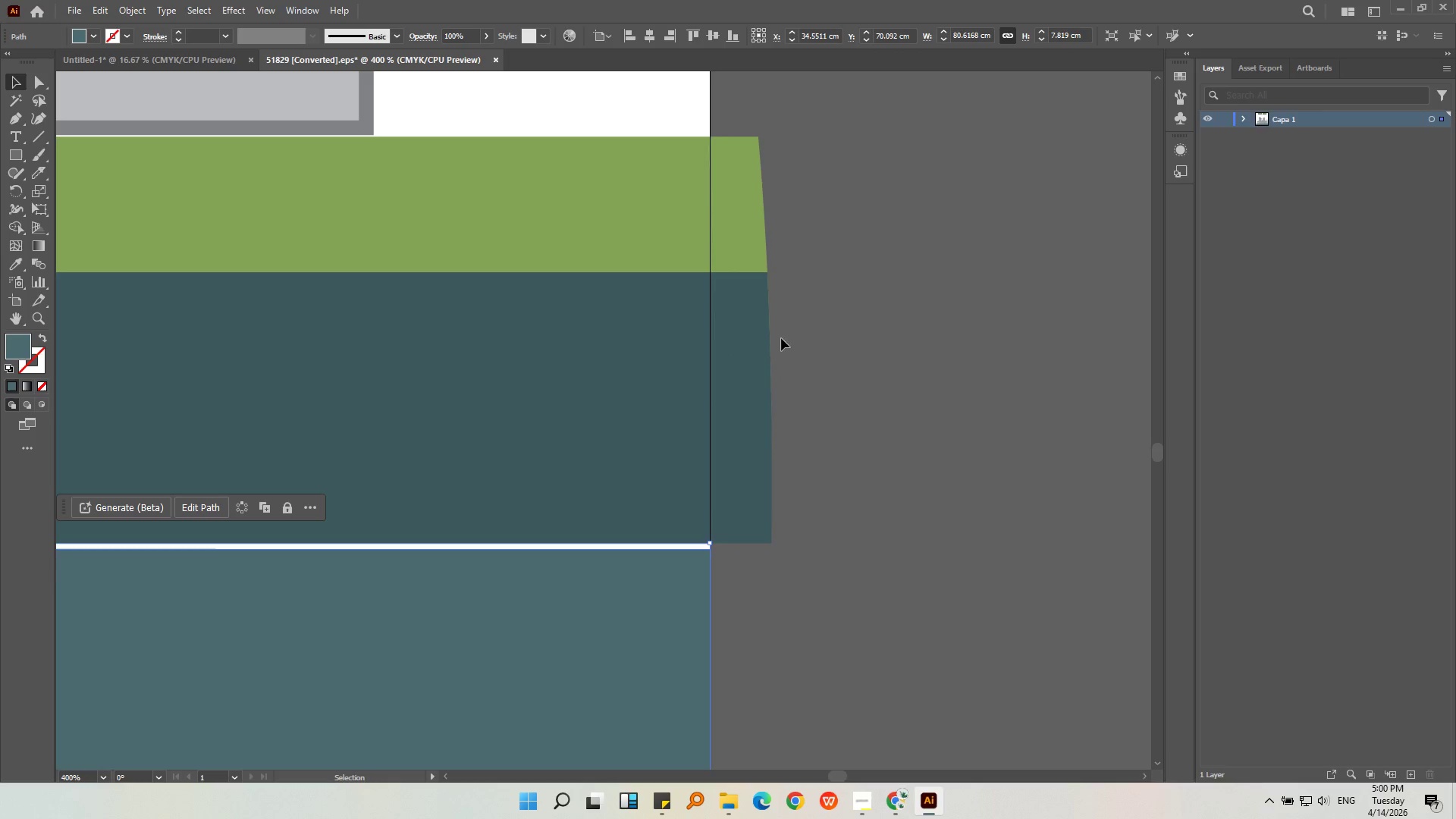 
left_click([813, 350])
 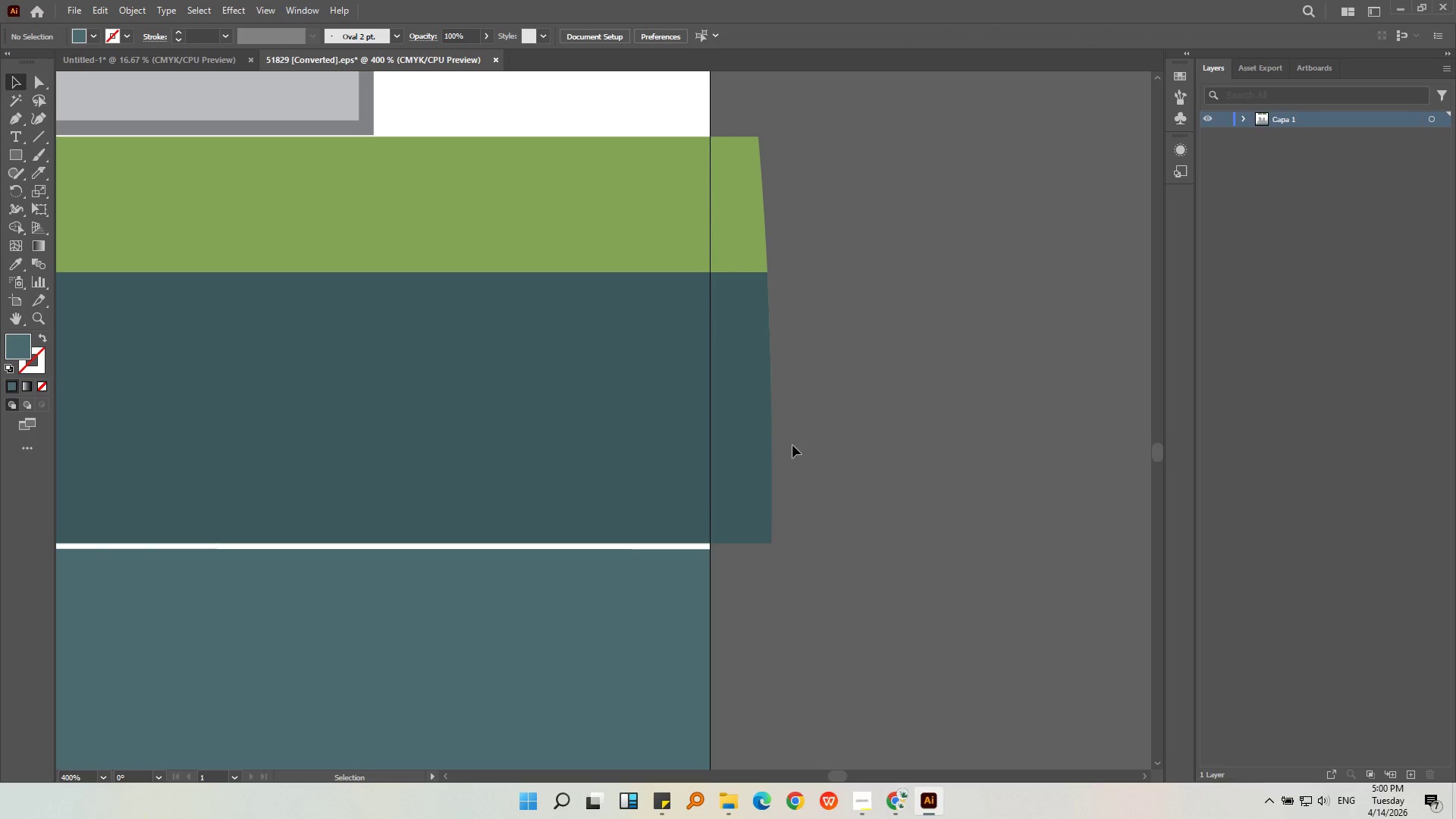 
left_click([786, 461])
 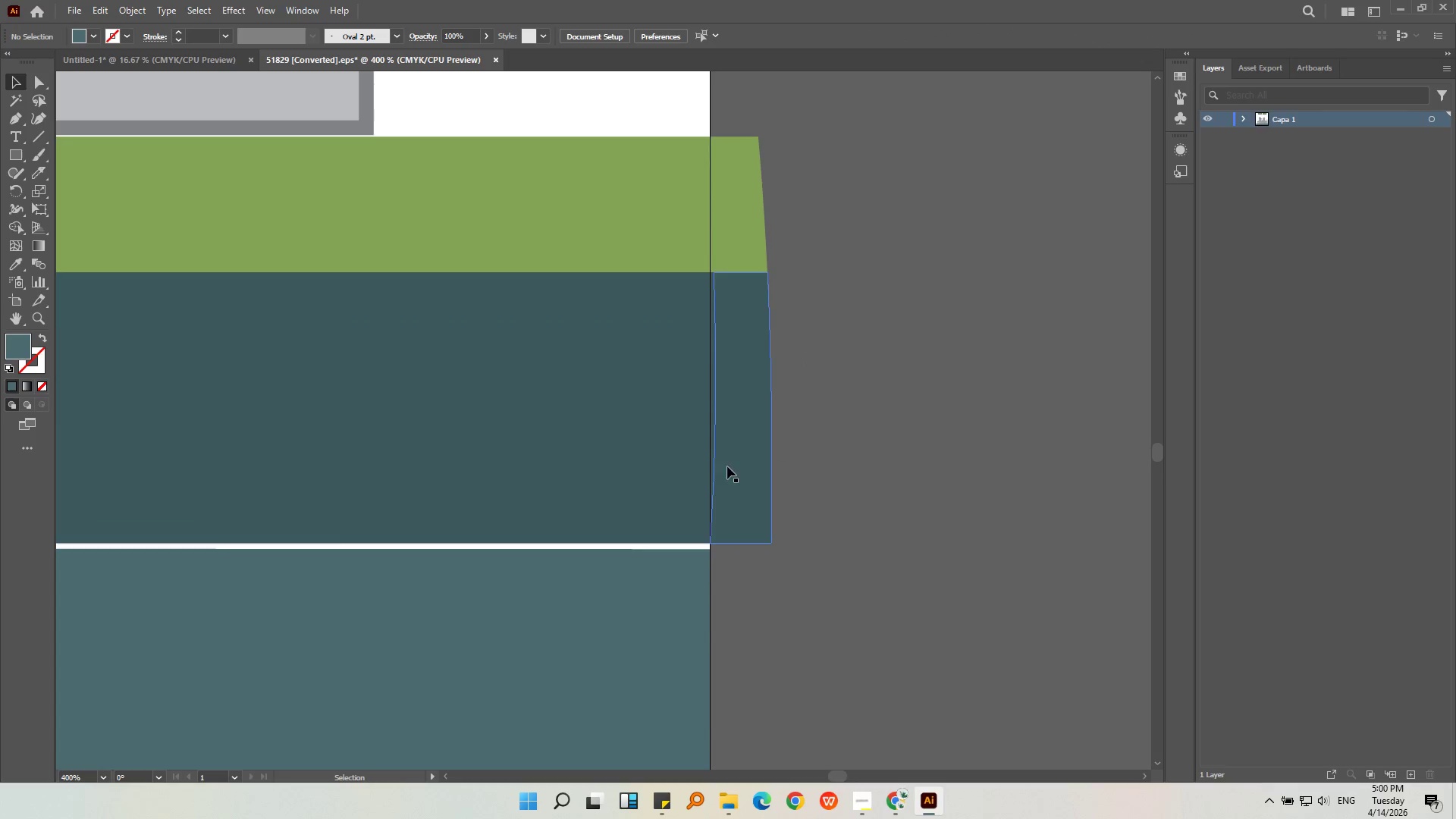 
key(Alt+AltLeft)
 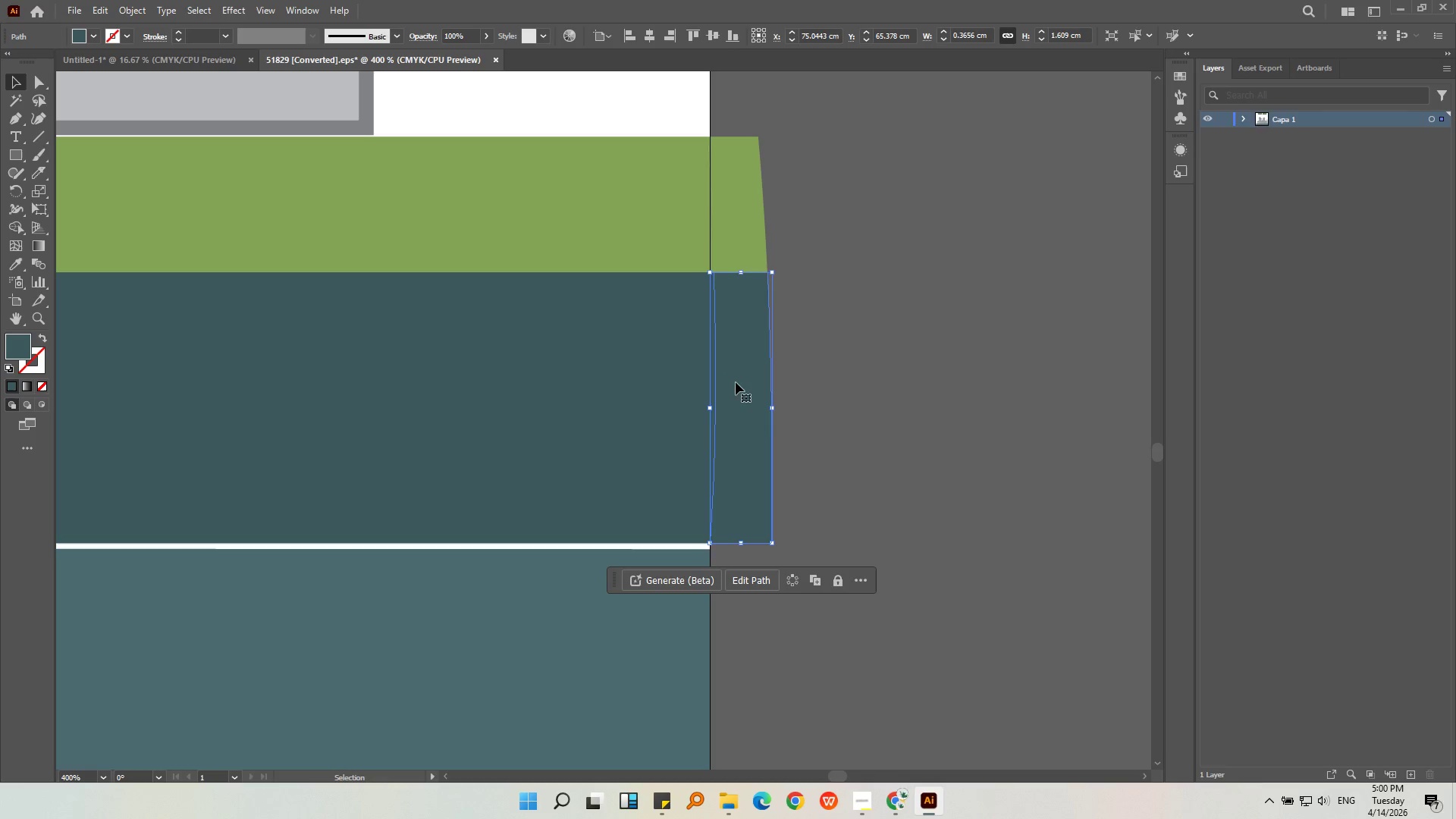 
key(Delete)
 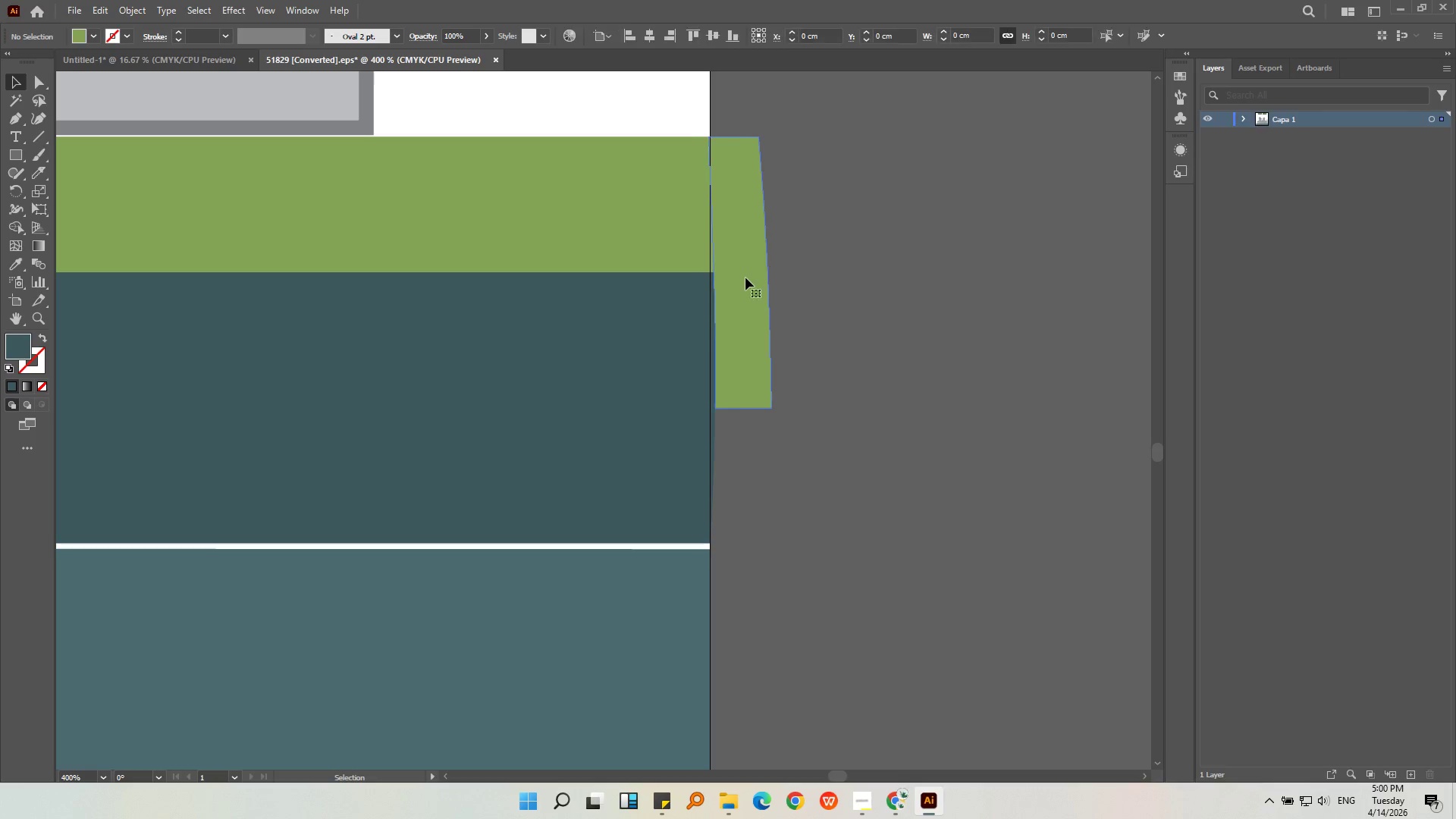 
key(Delete)
 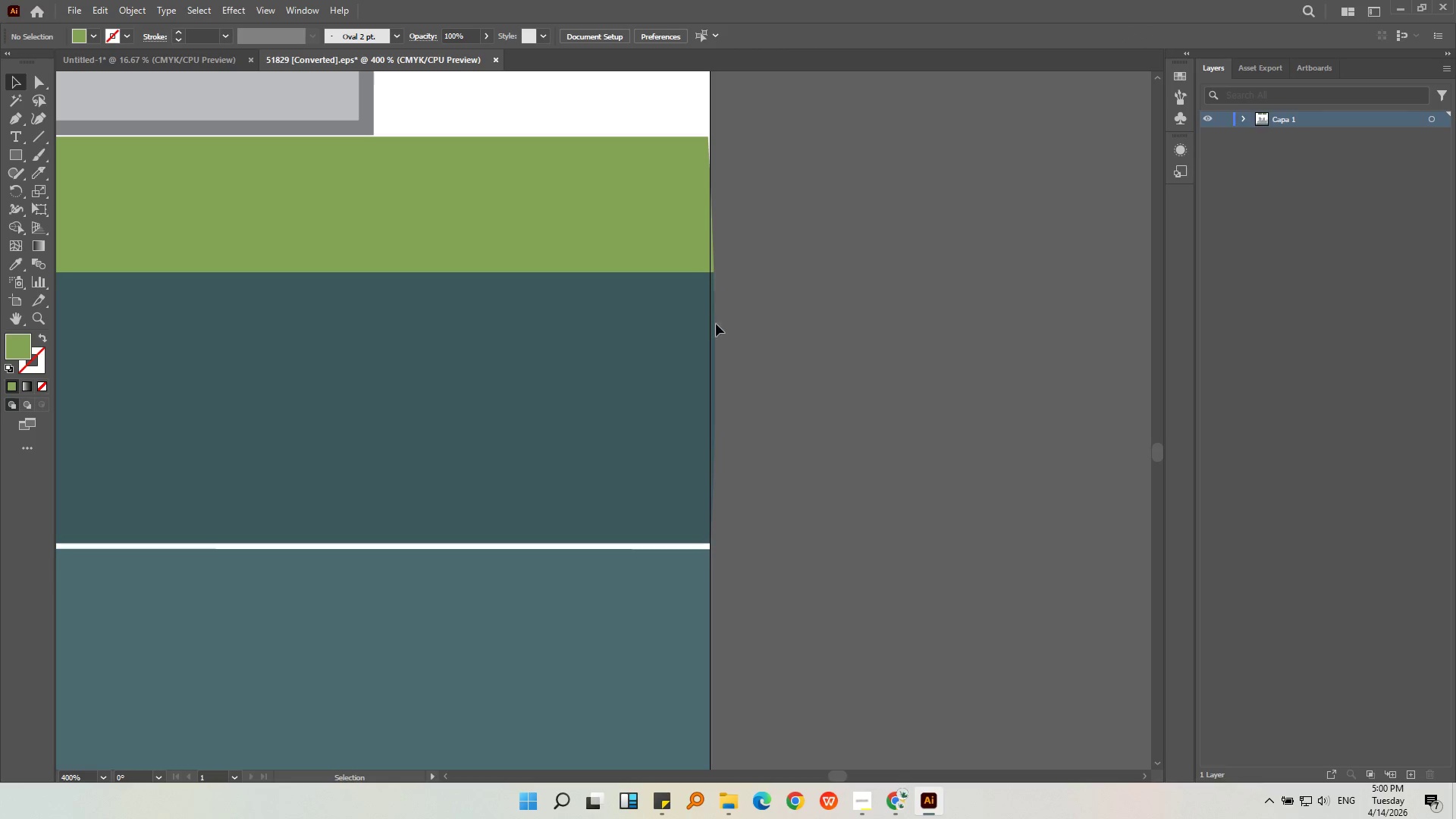 
double_click([678, 338])
 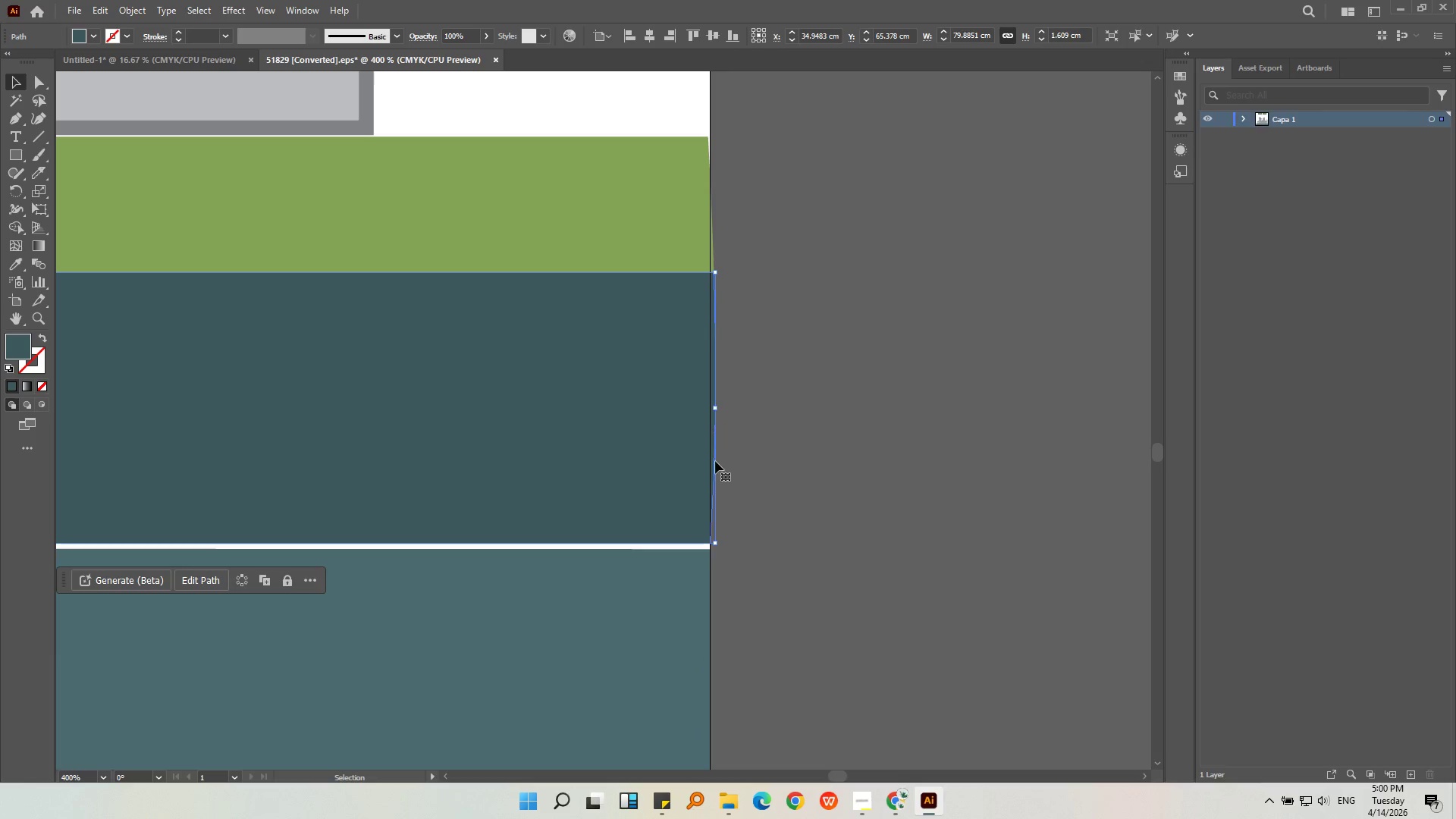 
hold_key(key=AltLeft, duration=0.42)
scroll: coordinate [705, 545], scroll_direction: up, amount: 4.0
 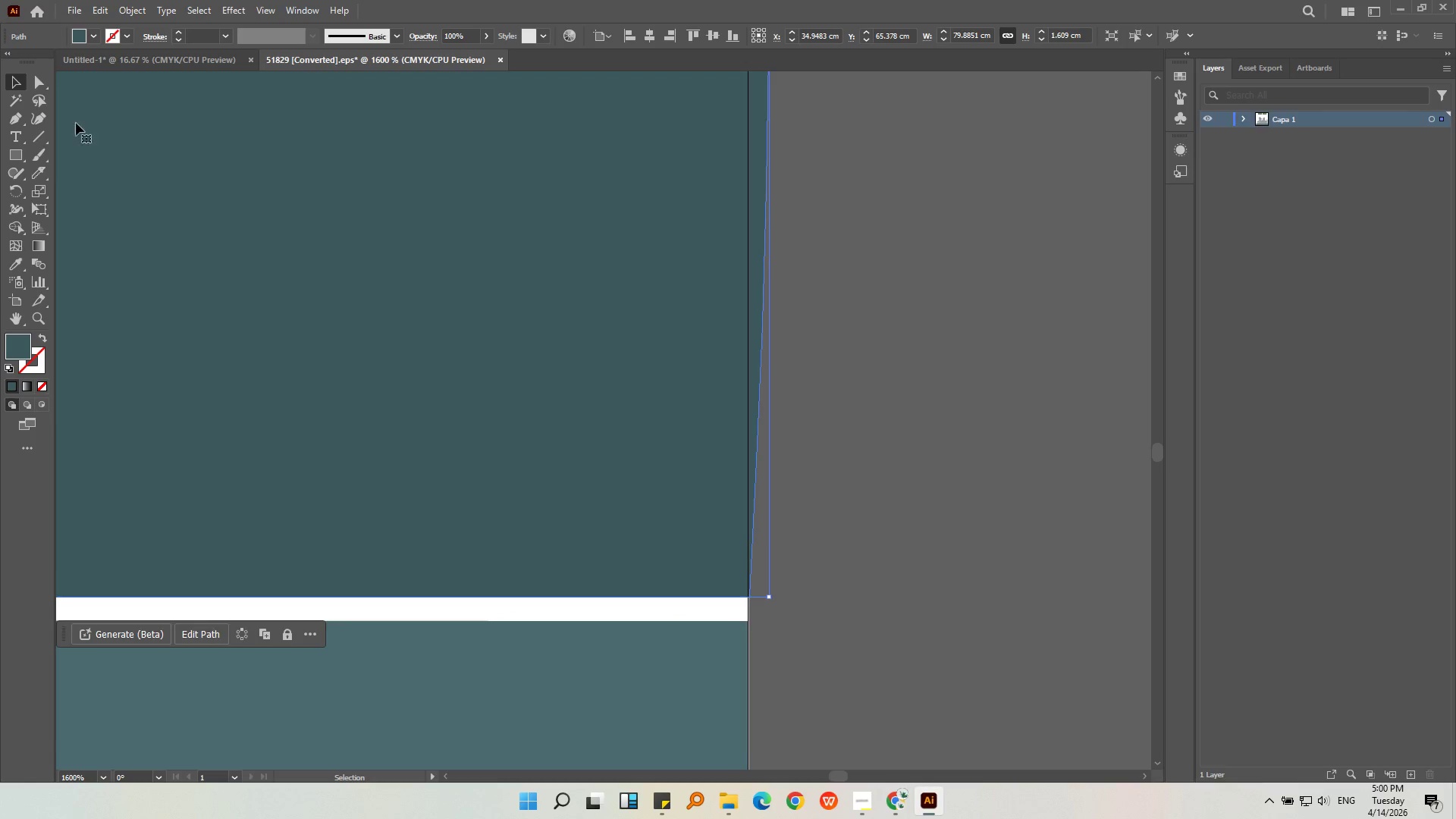 
left_click([42, 116])
 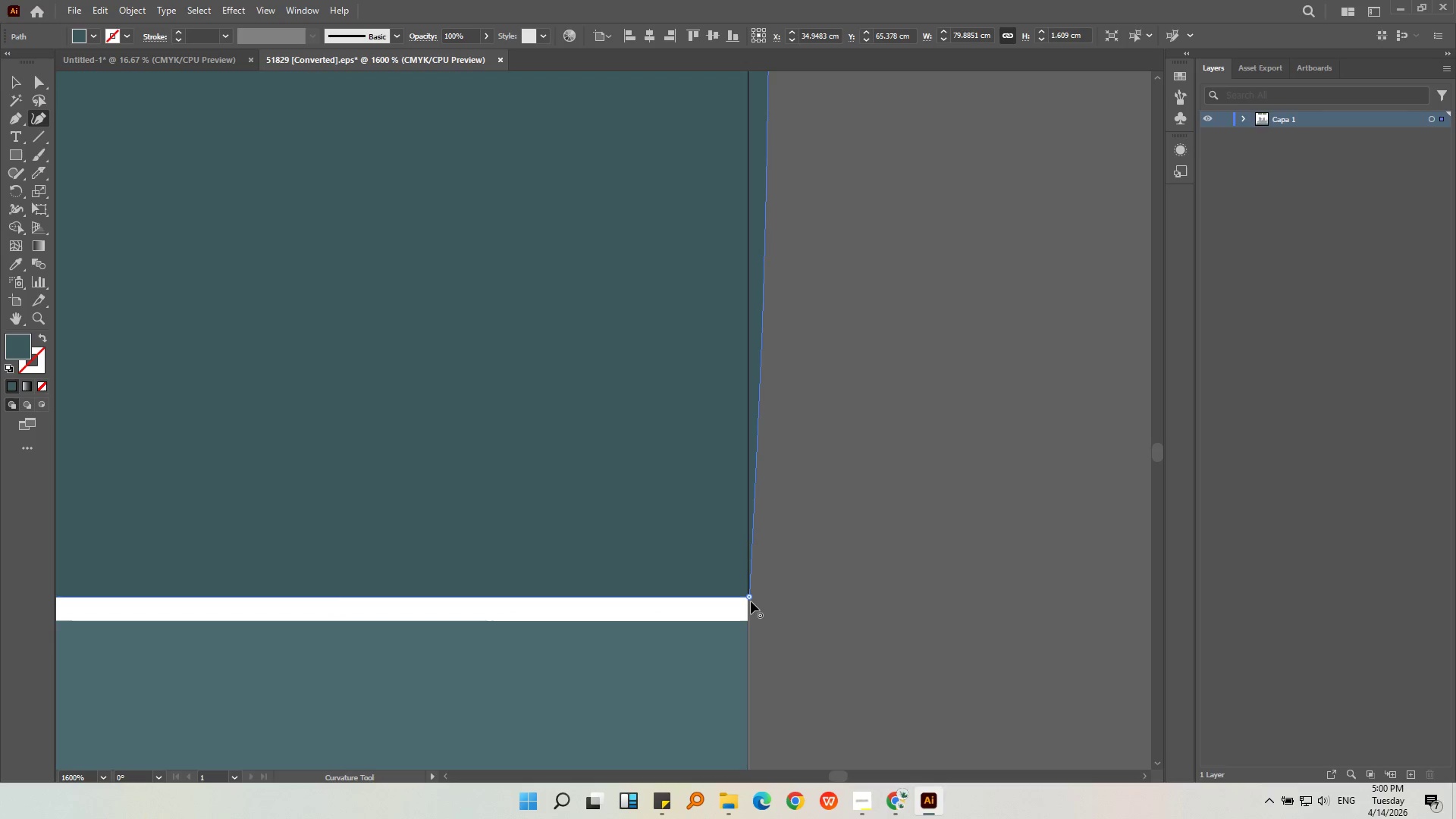 
key(Alt+AltLeft)
 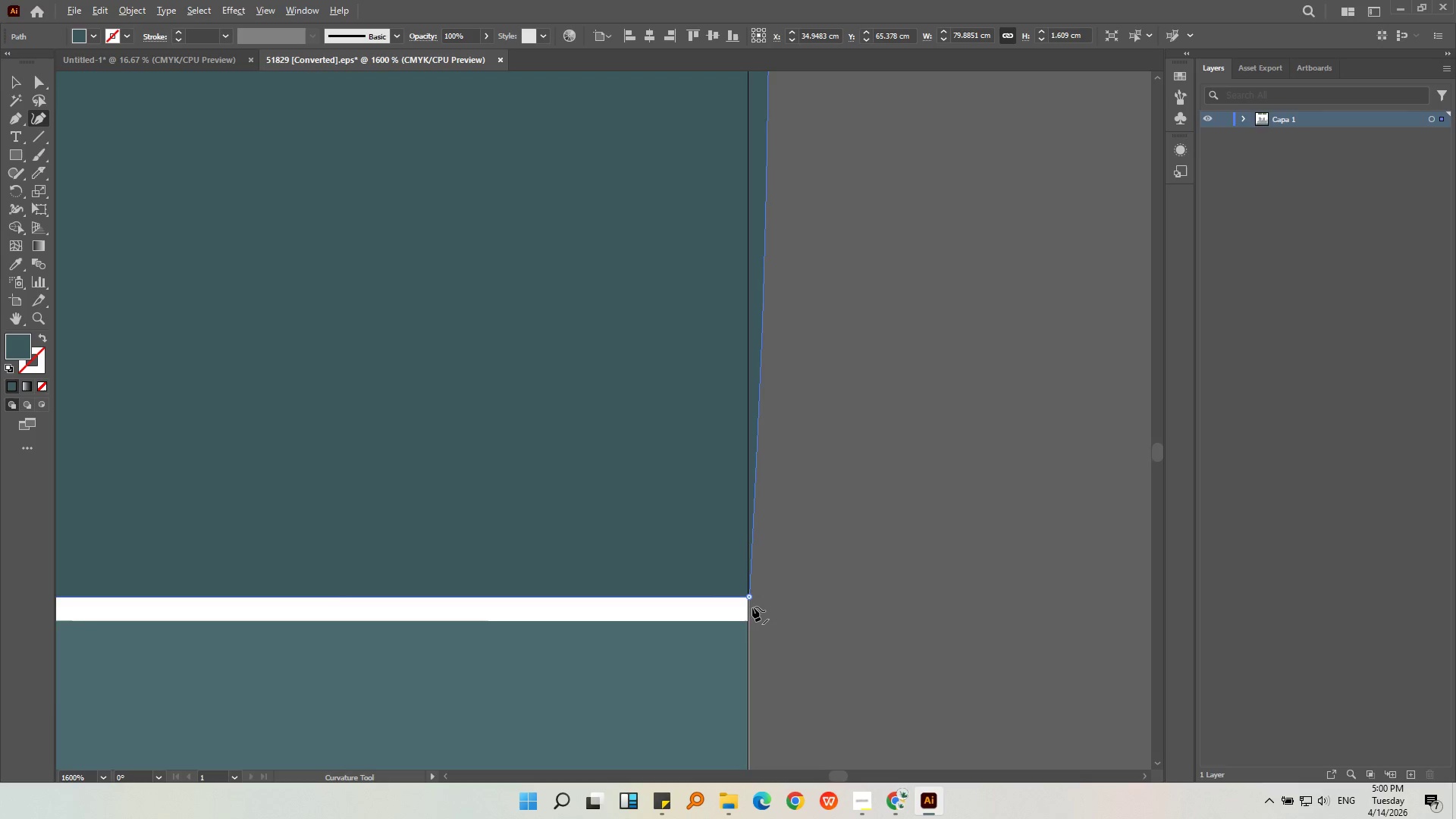 
scroll: coordinate [752, 607], scroll_direction: up, amount: 3.0
 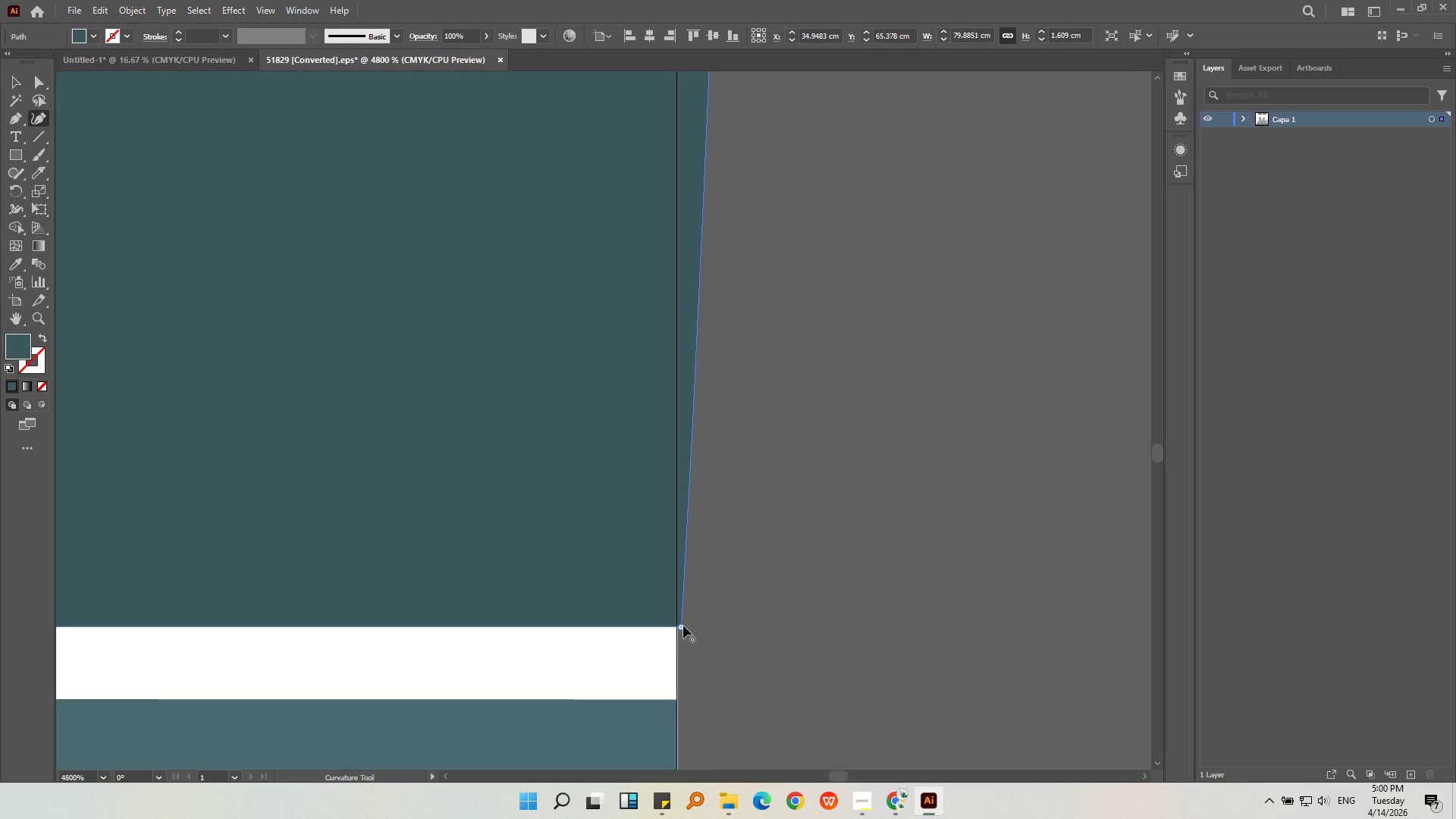 
left_click_drag(start_coordinate=[683, 626], to_coordinate=[675, 626])
 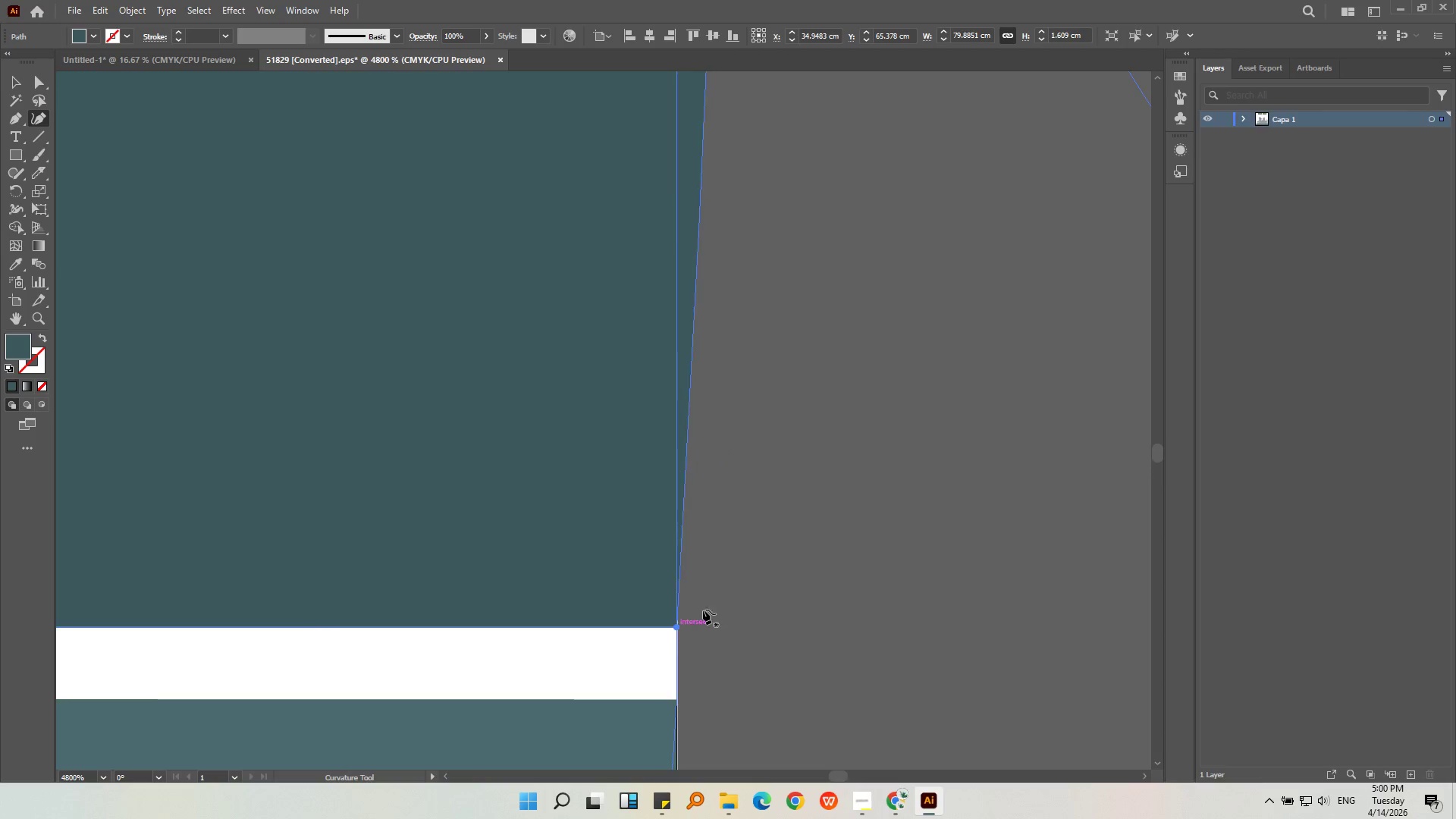 
hold_key(key=AltLeft, duration=0.41)
scroll: coordinate [685, 221], scroll_direction: down, amount: 4.0
 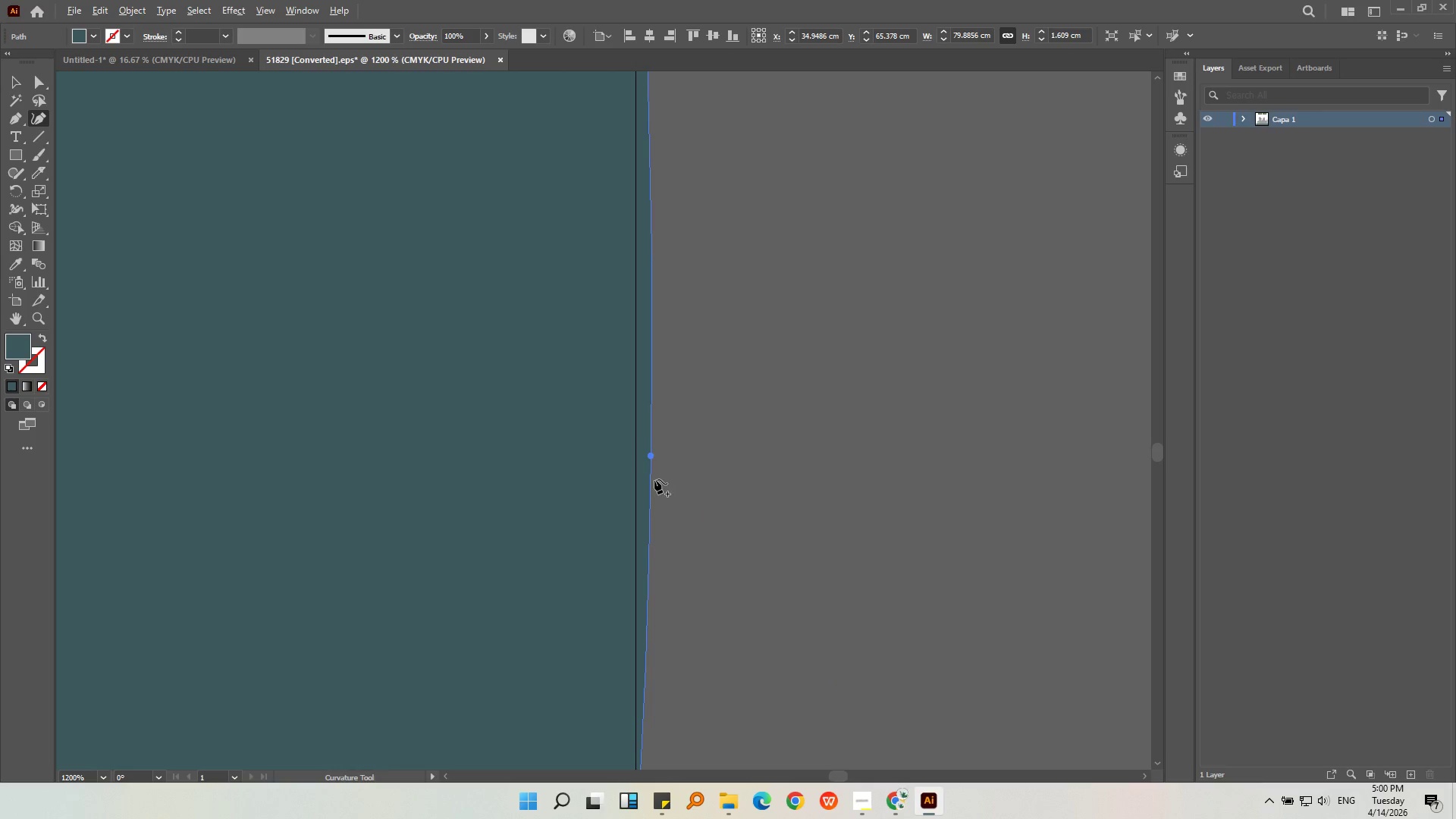 
left_click([653, 454])
 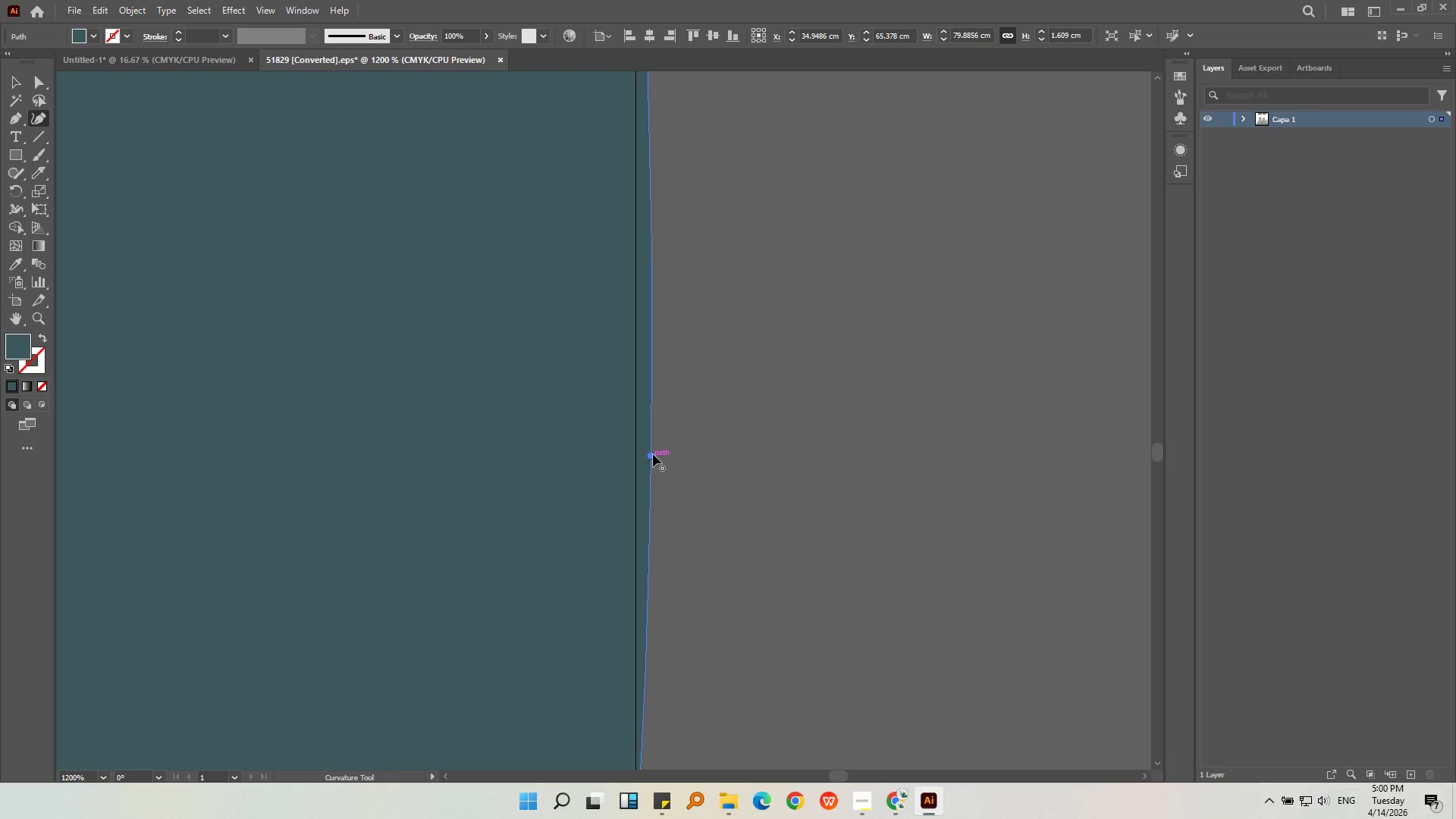 
key(Delete)
 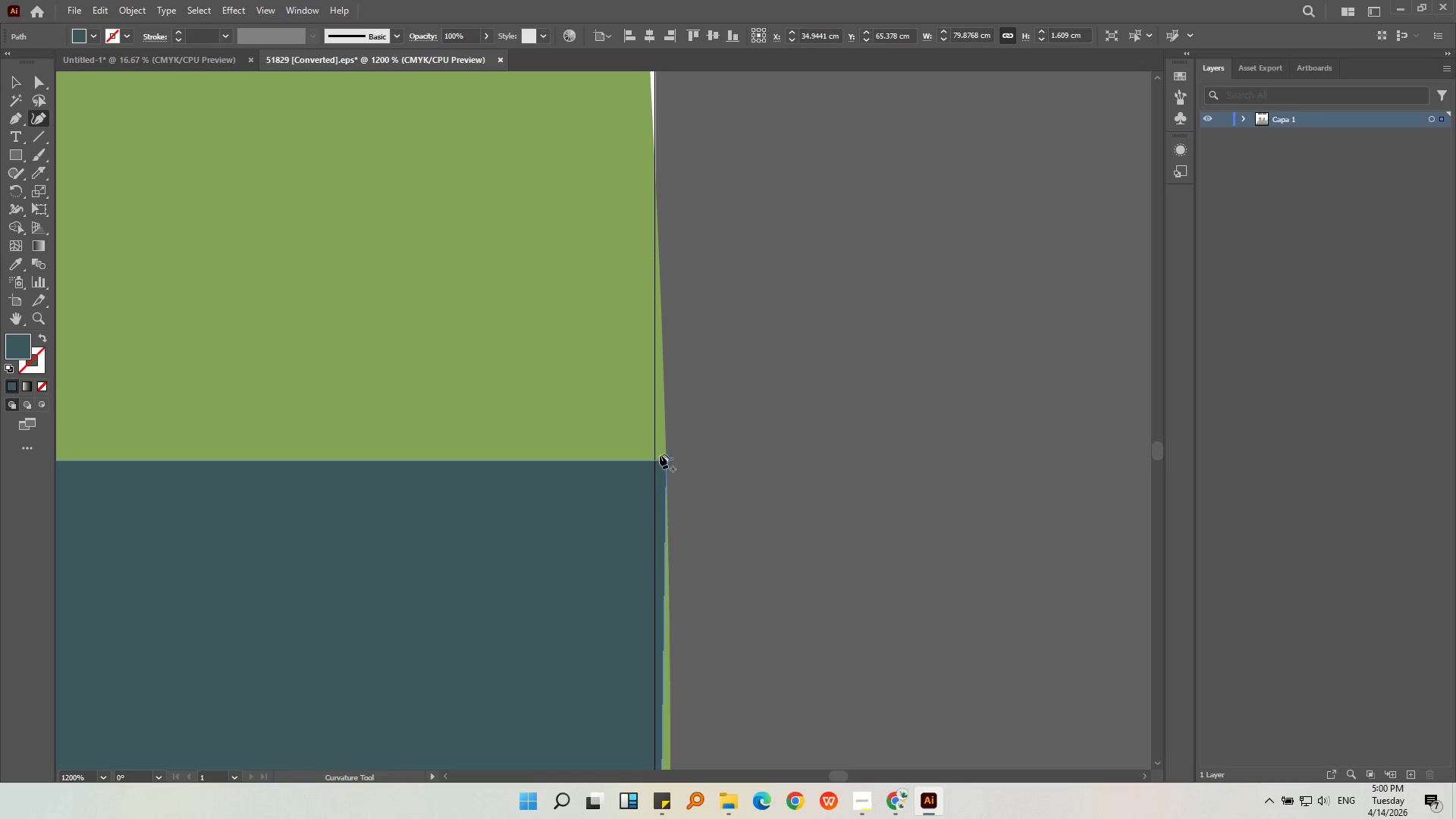 
left_click_drag(start_coordinate=[667, 459], to_coordinate=[655, 462])
 